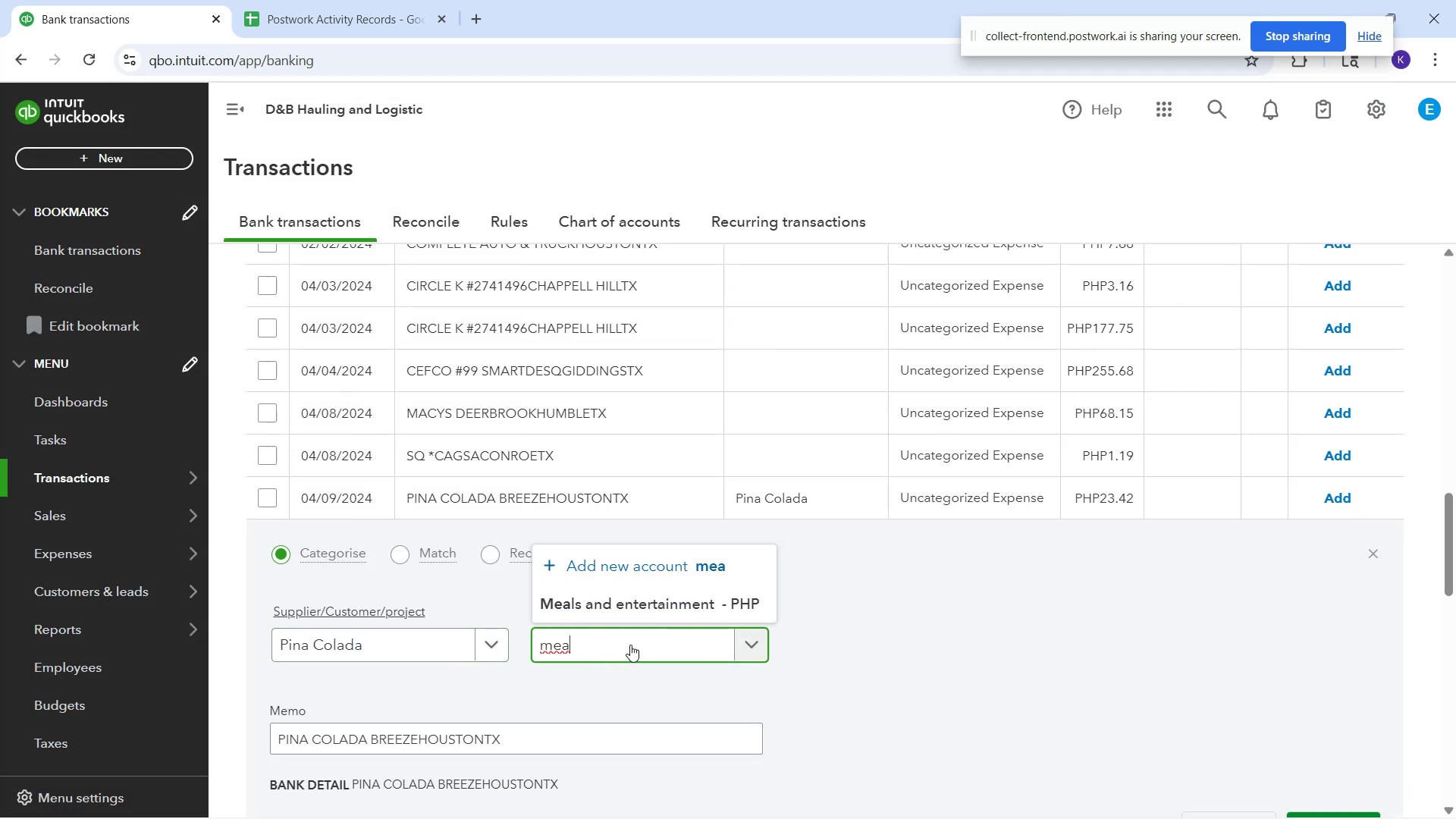 
left_click([622, 611])
 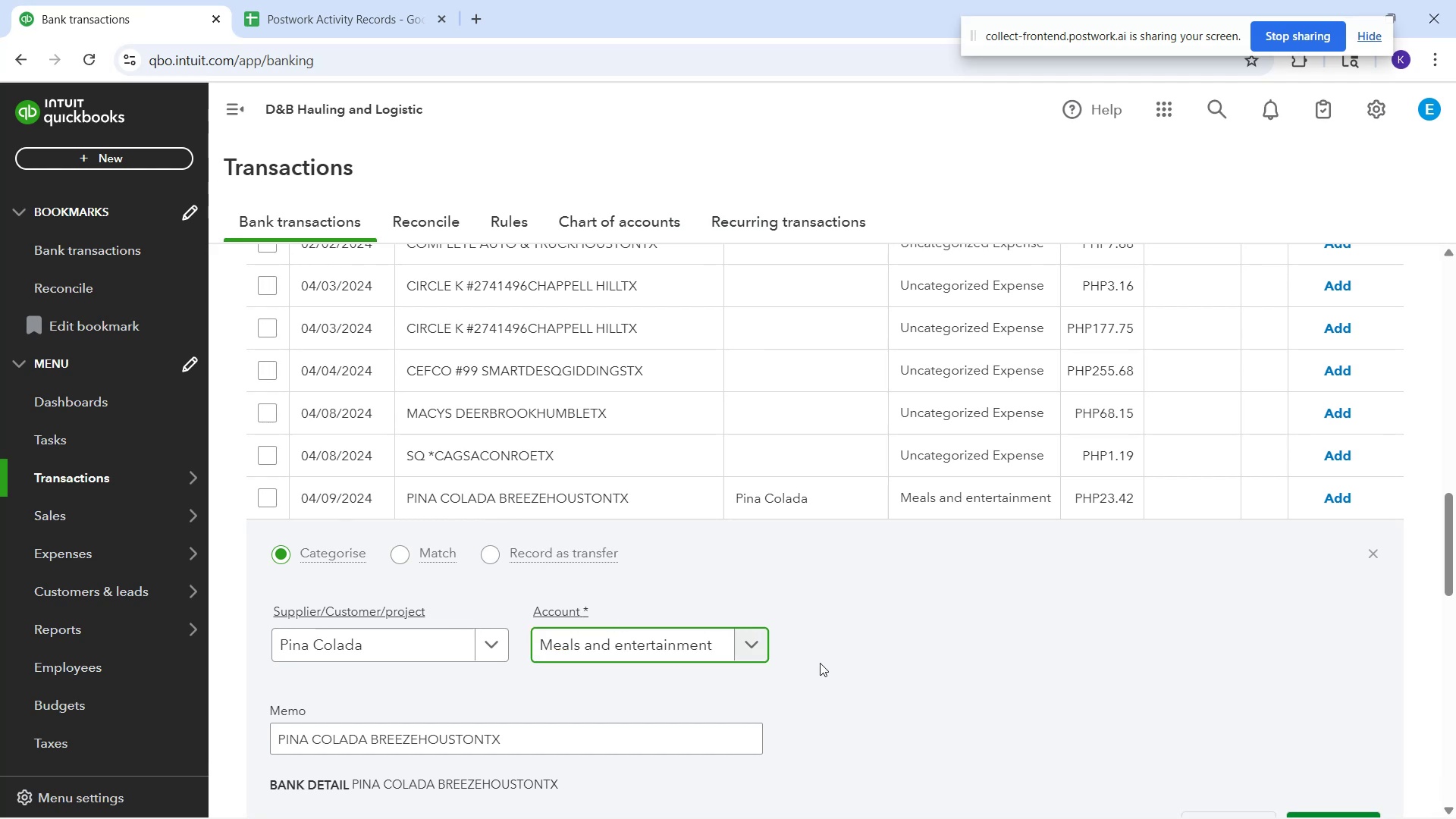 
scroll: coordinate [661, 667], scroll_direction: down, amount: 2.0
 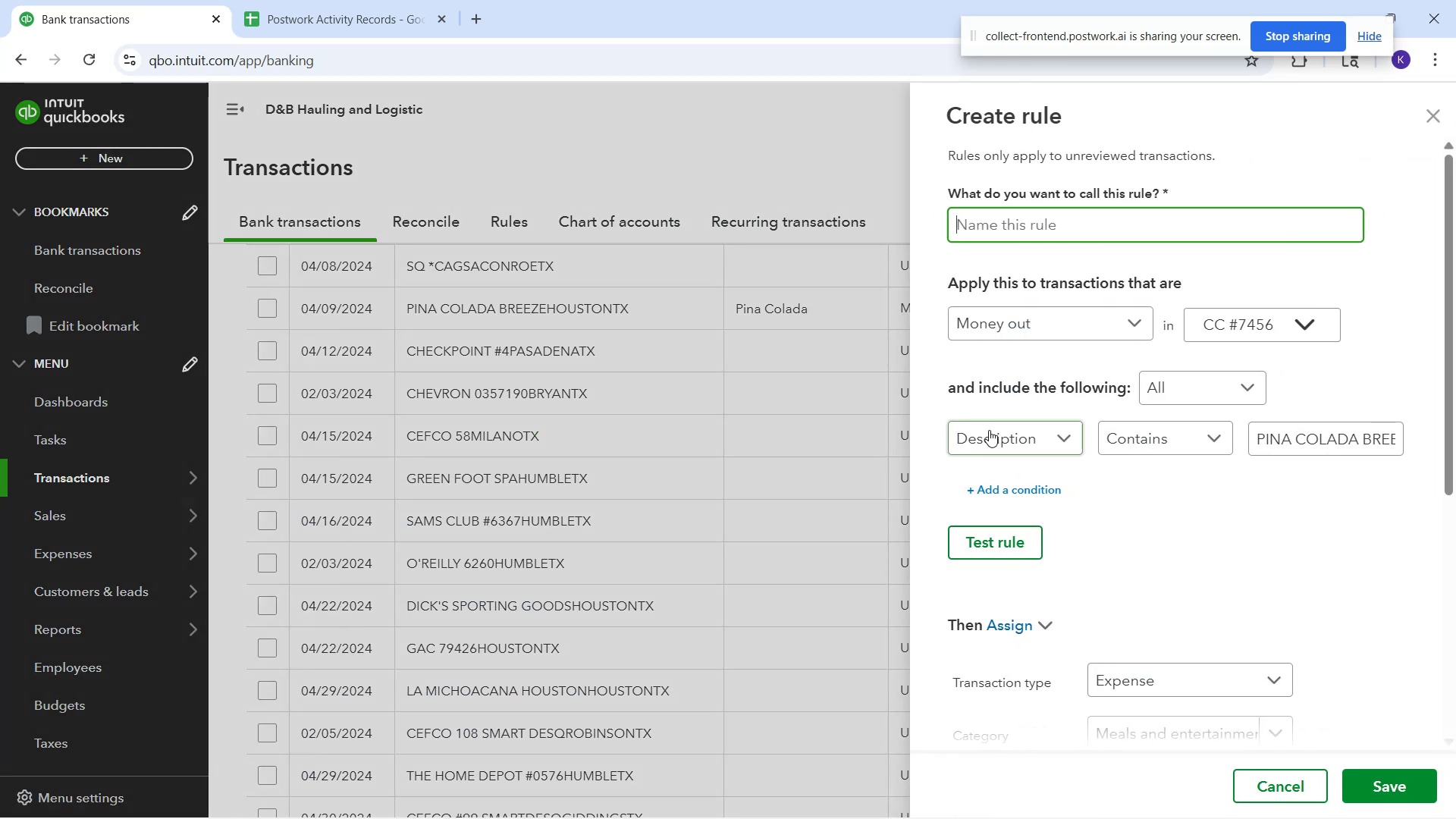 
type(Pina co)
key(Backspace)
key(Backspace)
type(Colada)
 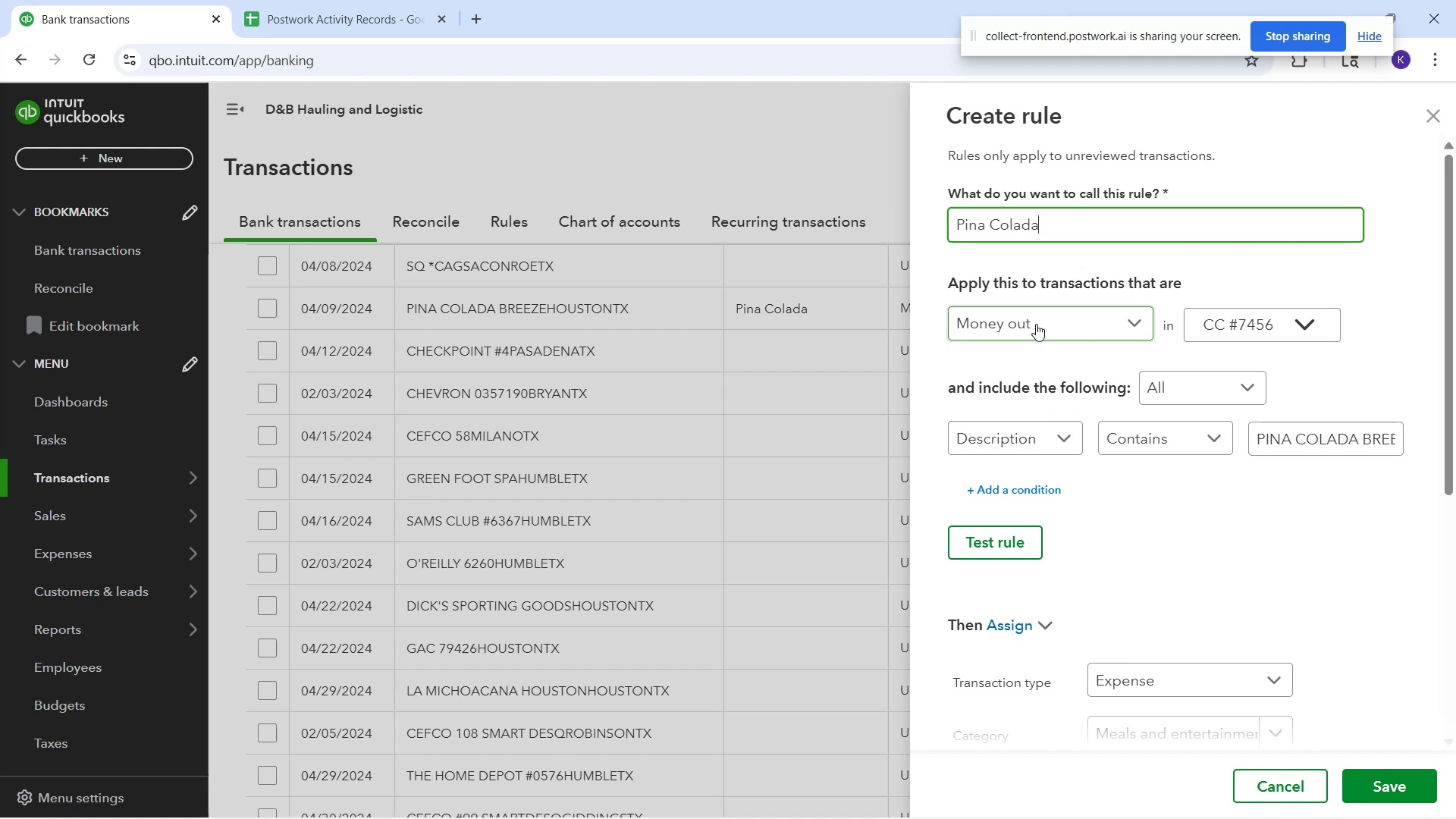 
wait(16.4)
 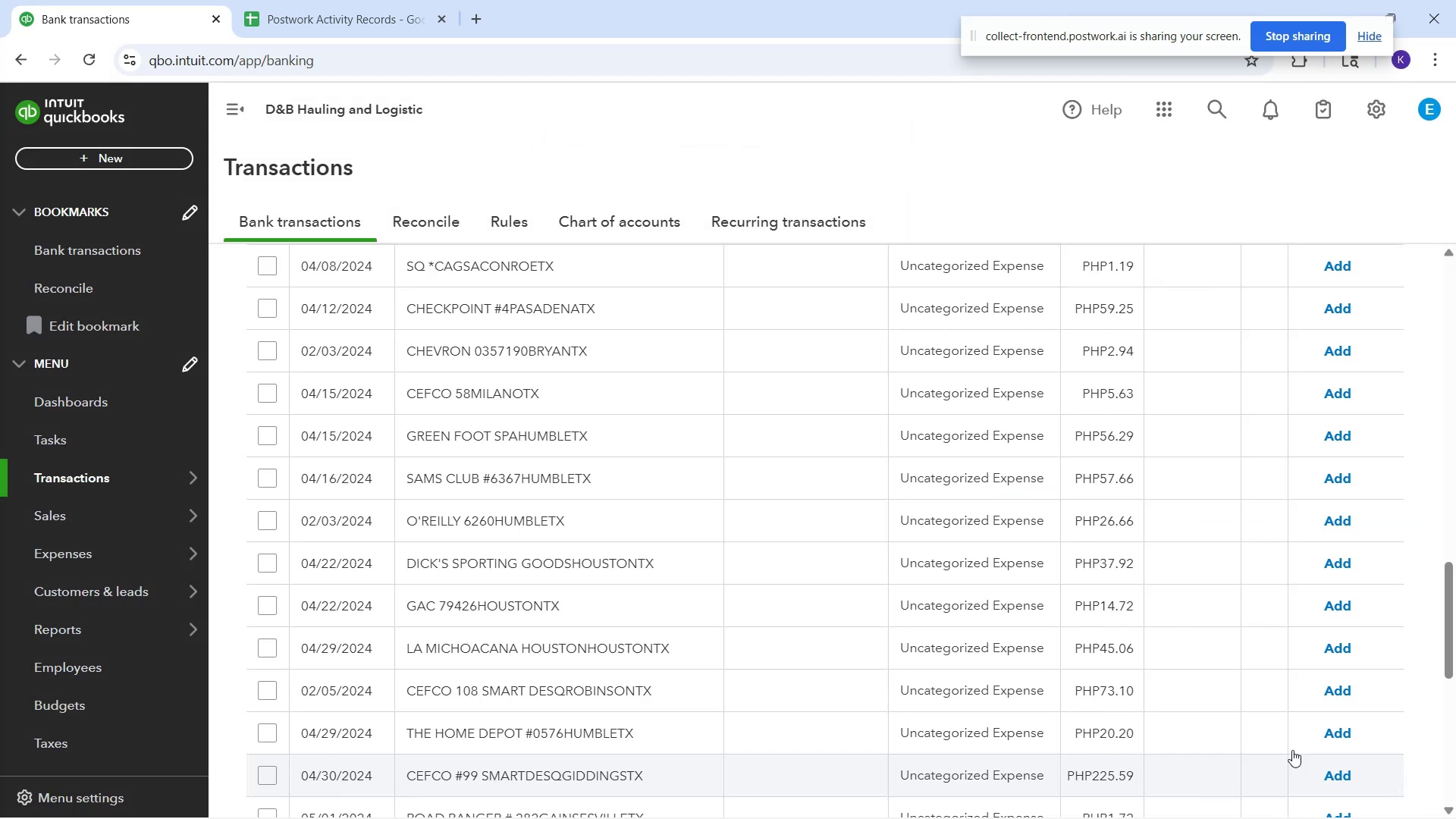 
scroll: coordinate [740, 407], scroll_direction: up, amount: 20.0
 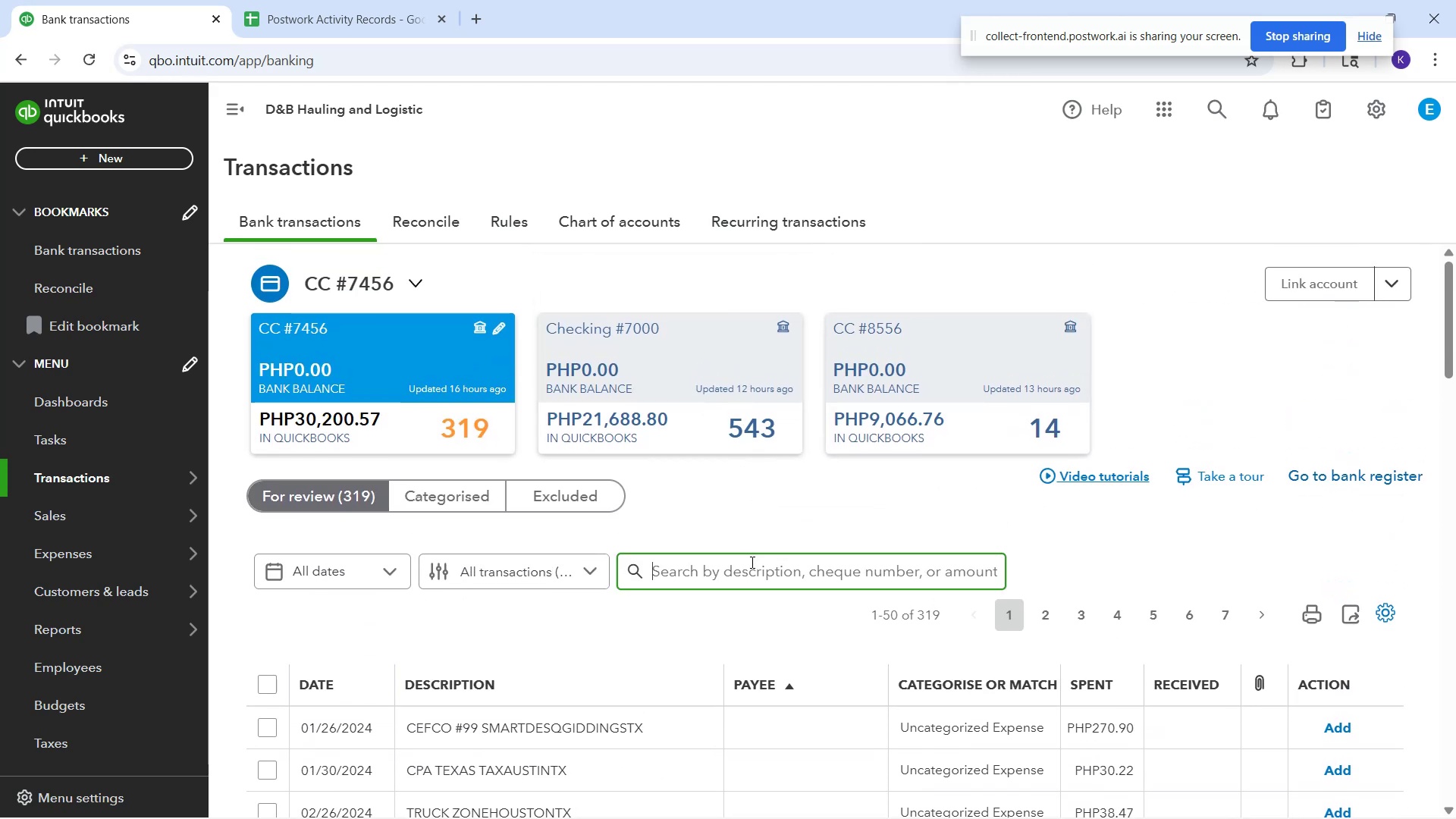 
type(Chevron)
 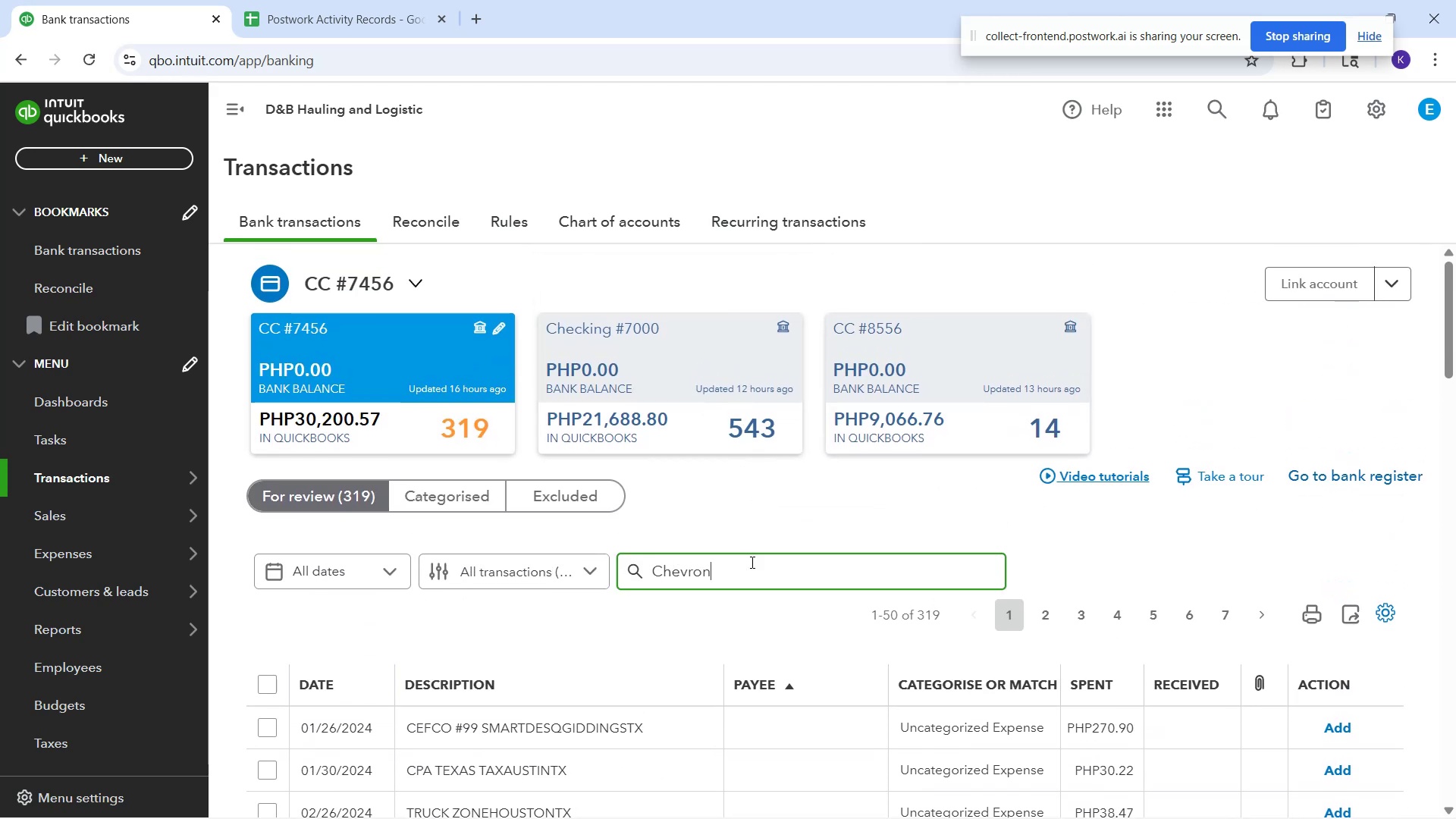 
key(Enter)
 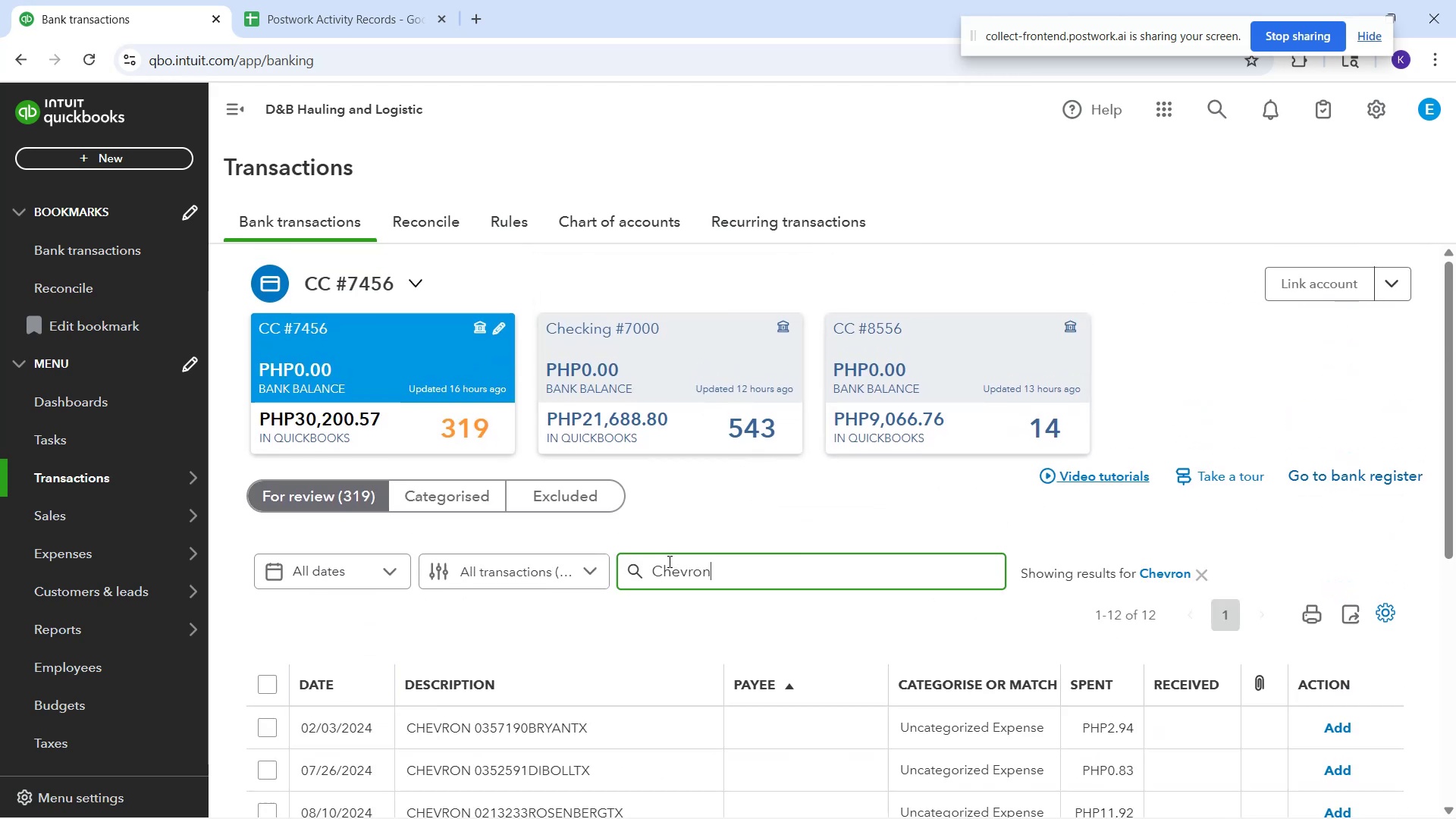 
scroll: coordinate [1066, 488], scroll_direction: down, amount: 16.0
 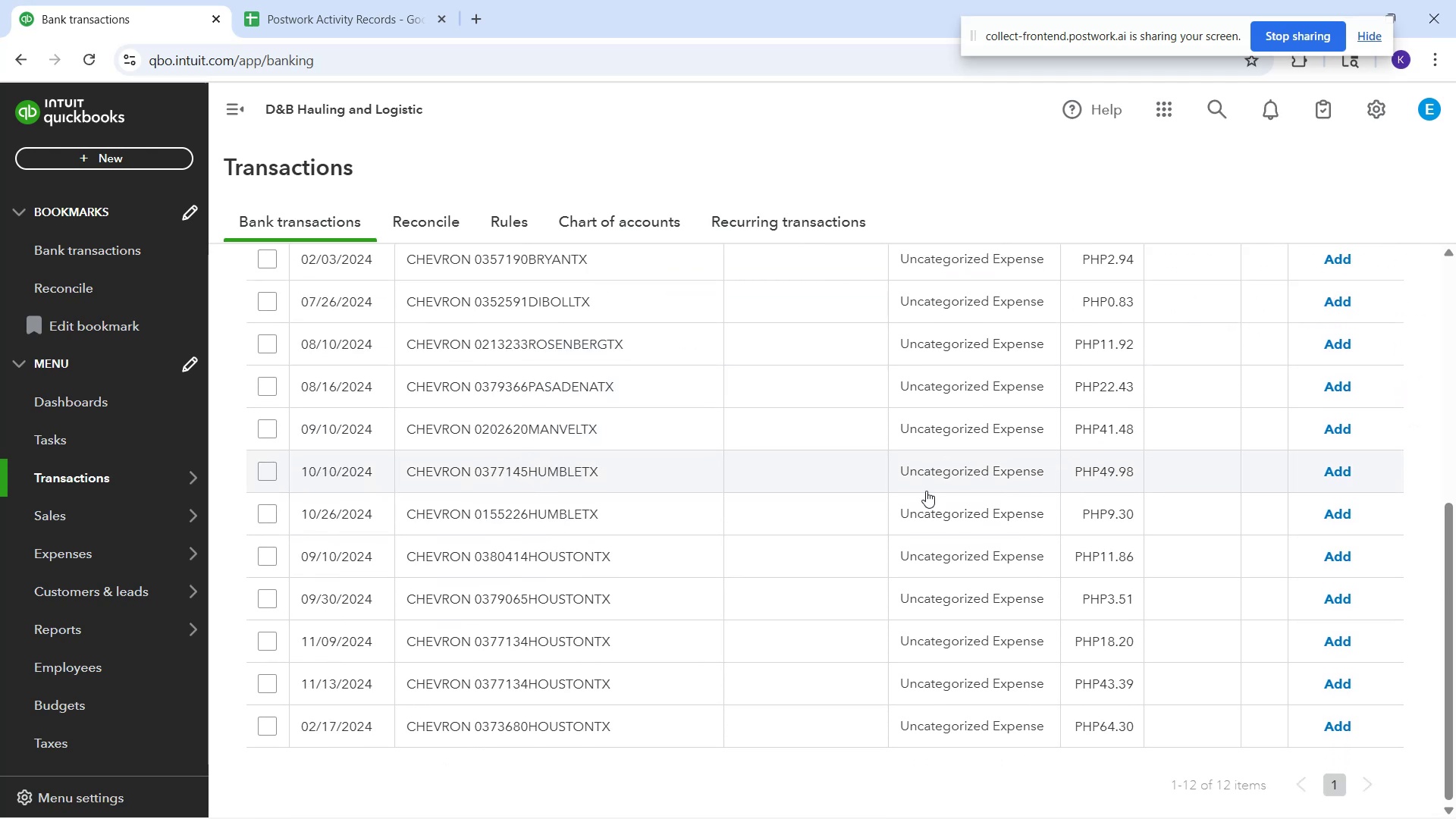 
scroll: coordinate [828, 514], scroll_direction: up, amount: 4.0
 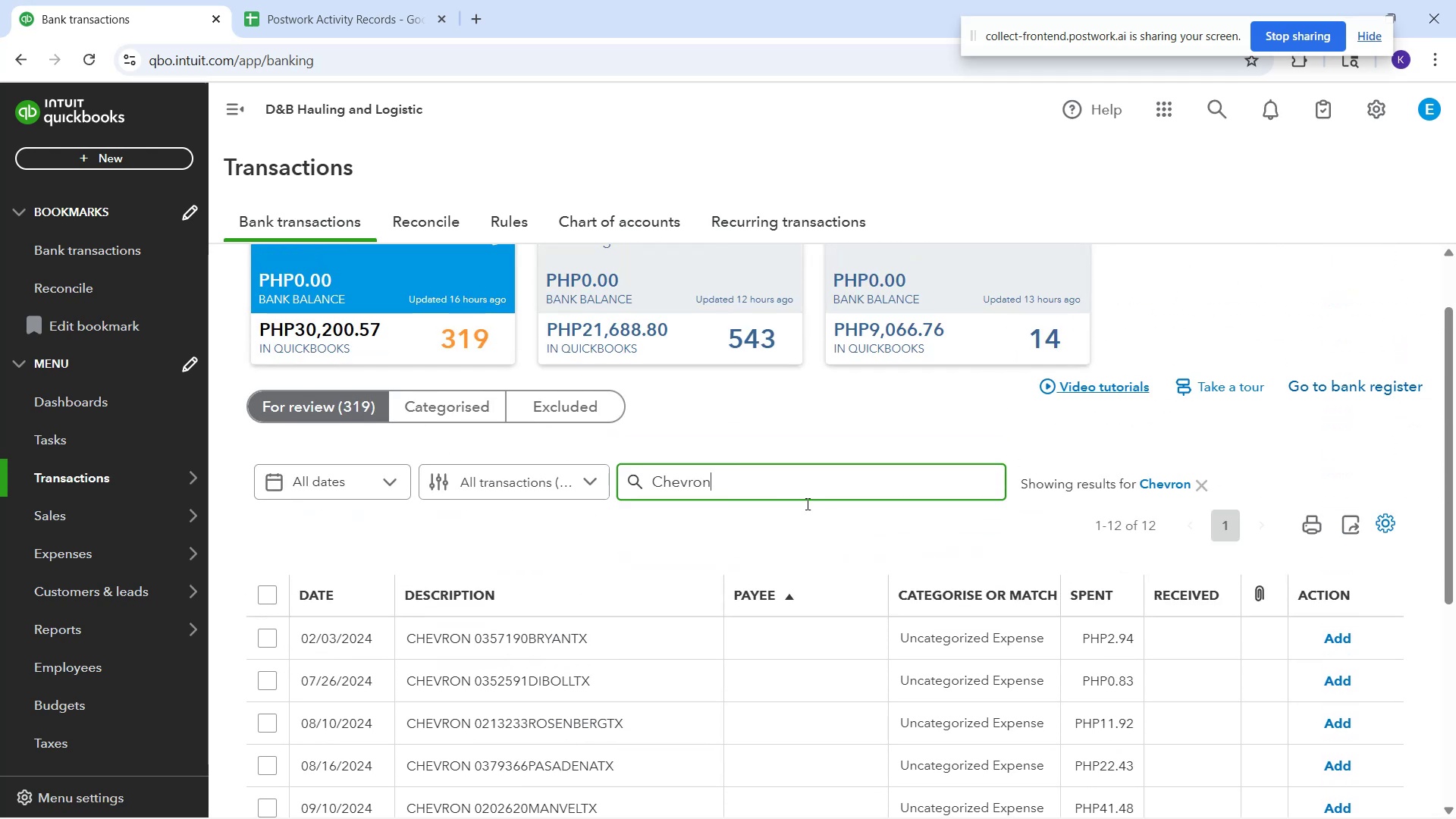 
scroll: coordinate [816, 577], scroll_direction: down, amount: 3.0
 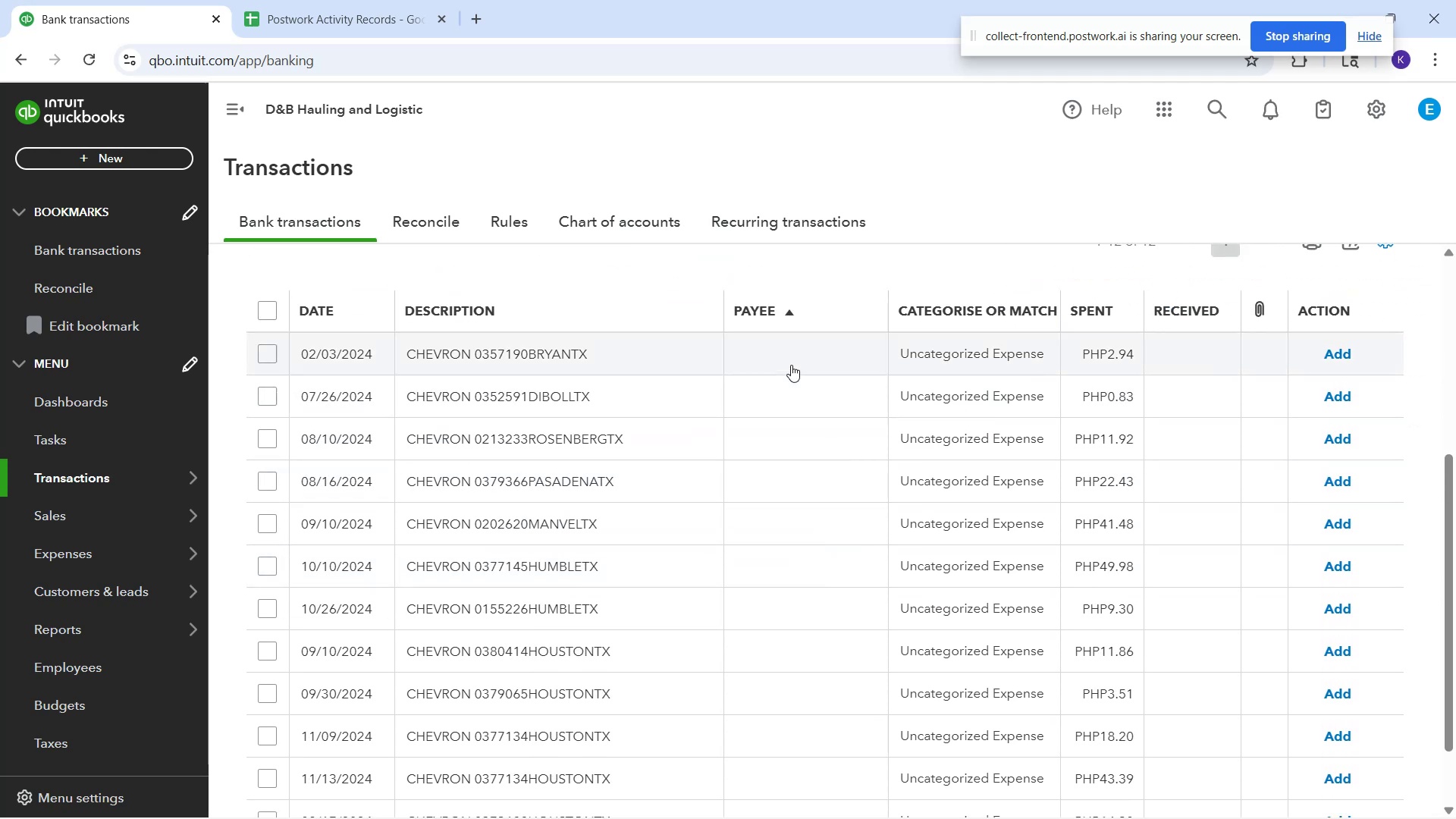 
left_click([789, 355])
 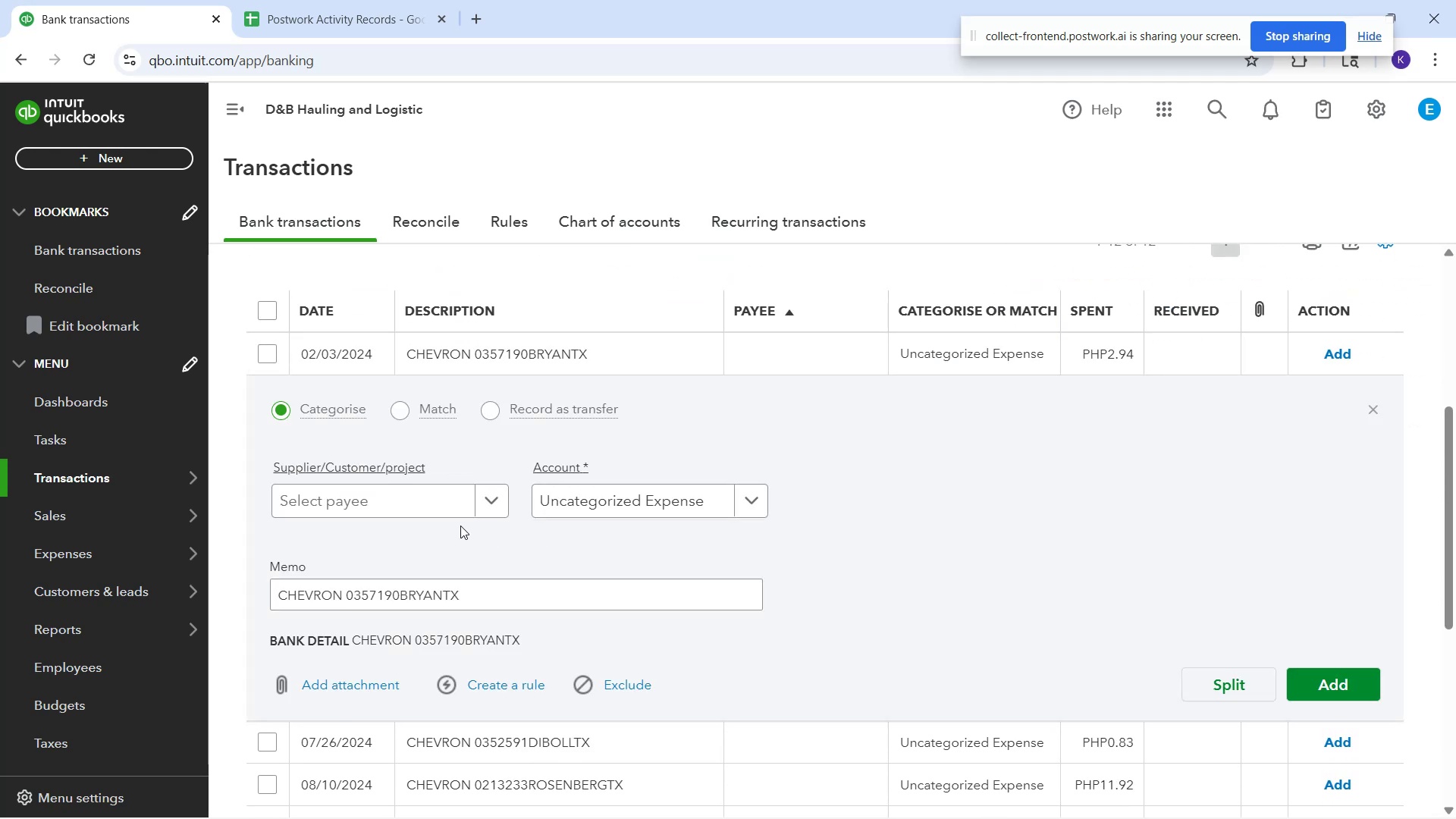 
left_click([458, 516])
 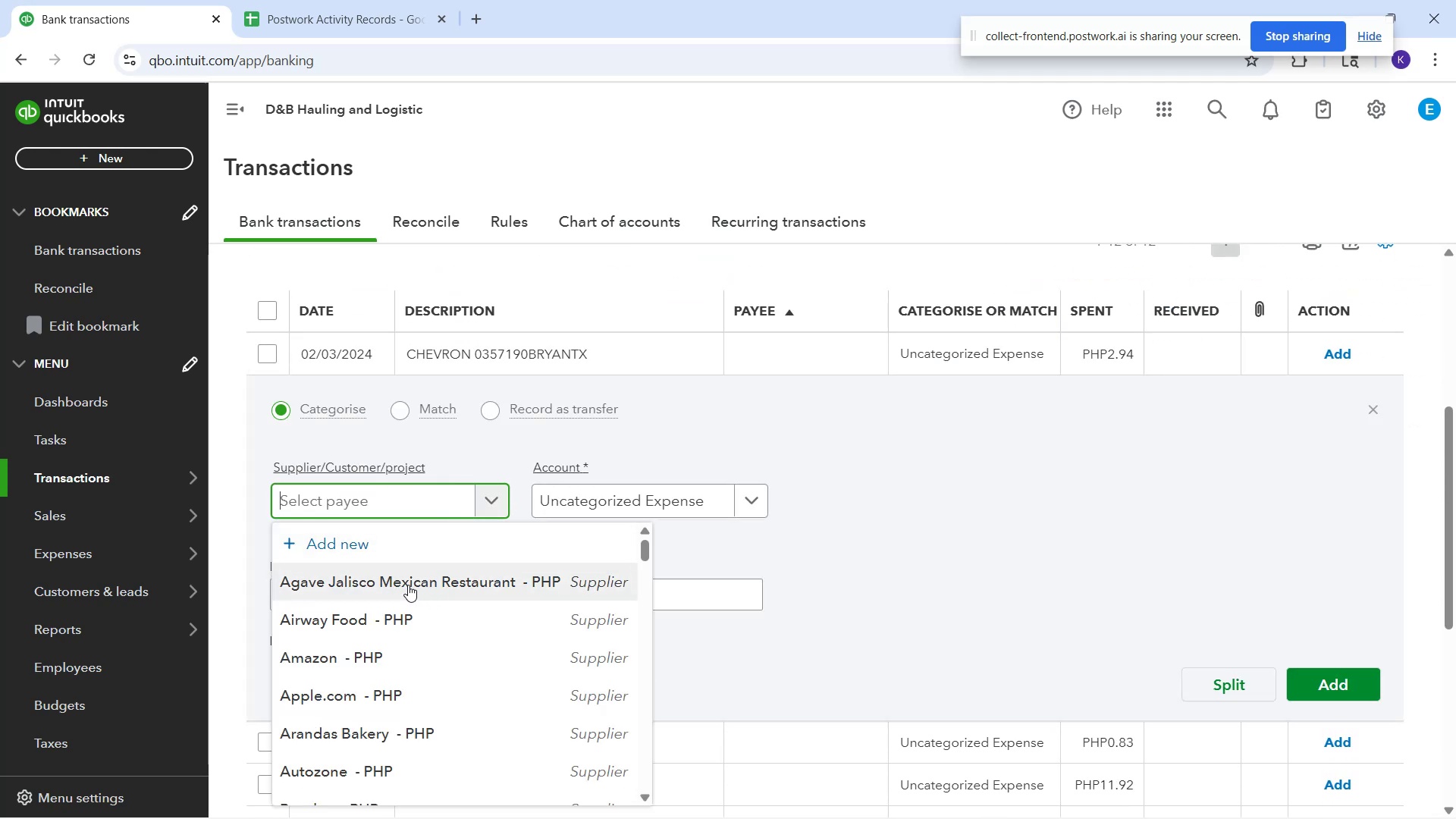 
type(chevr)
 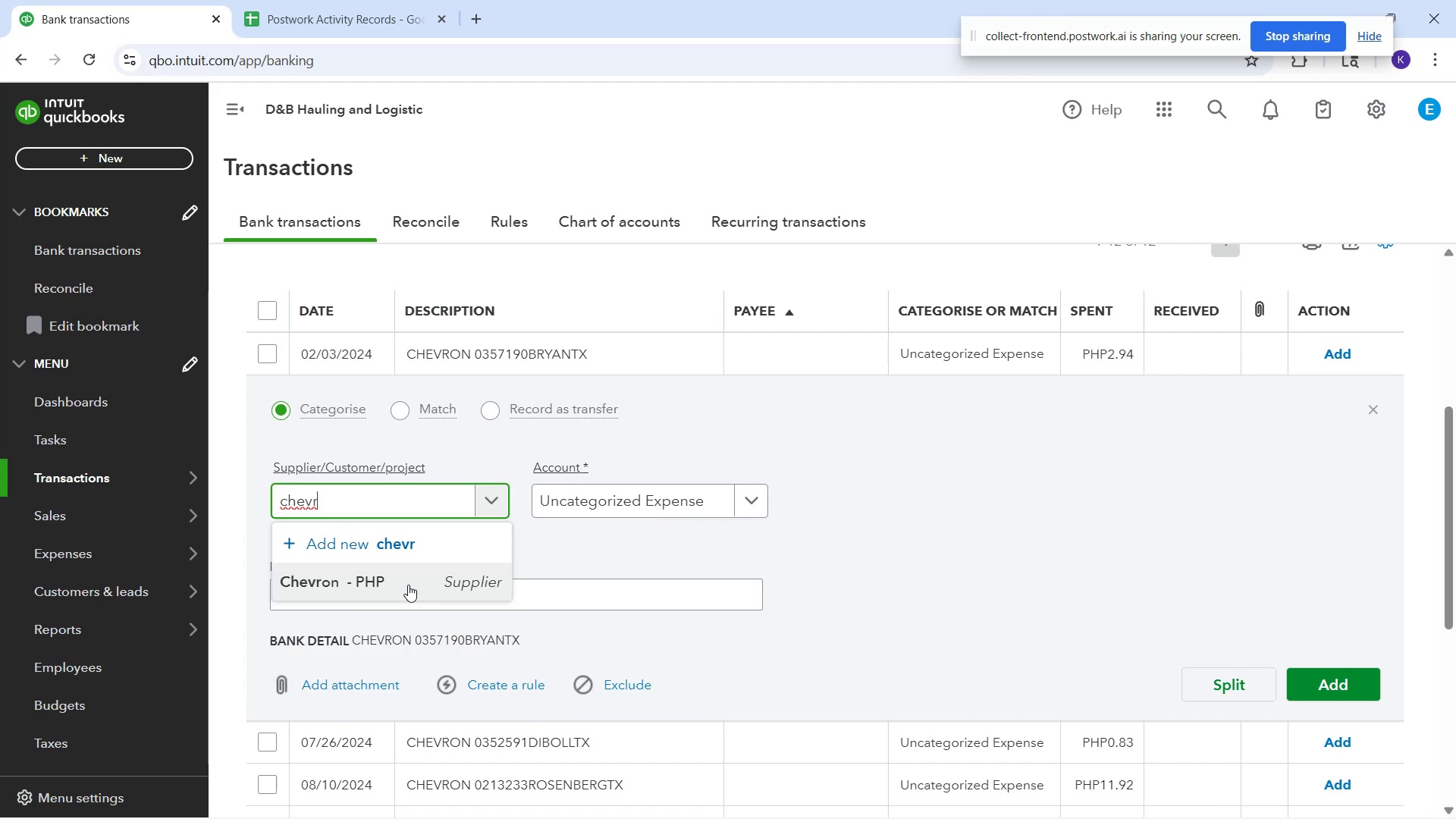 
left_click([408, 585])
 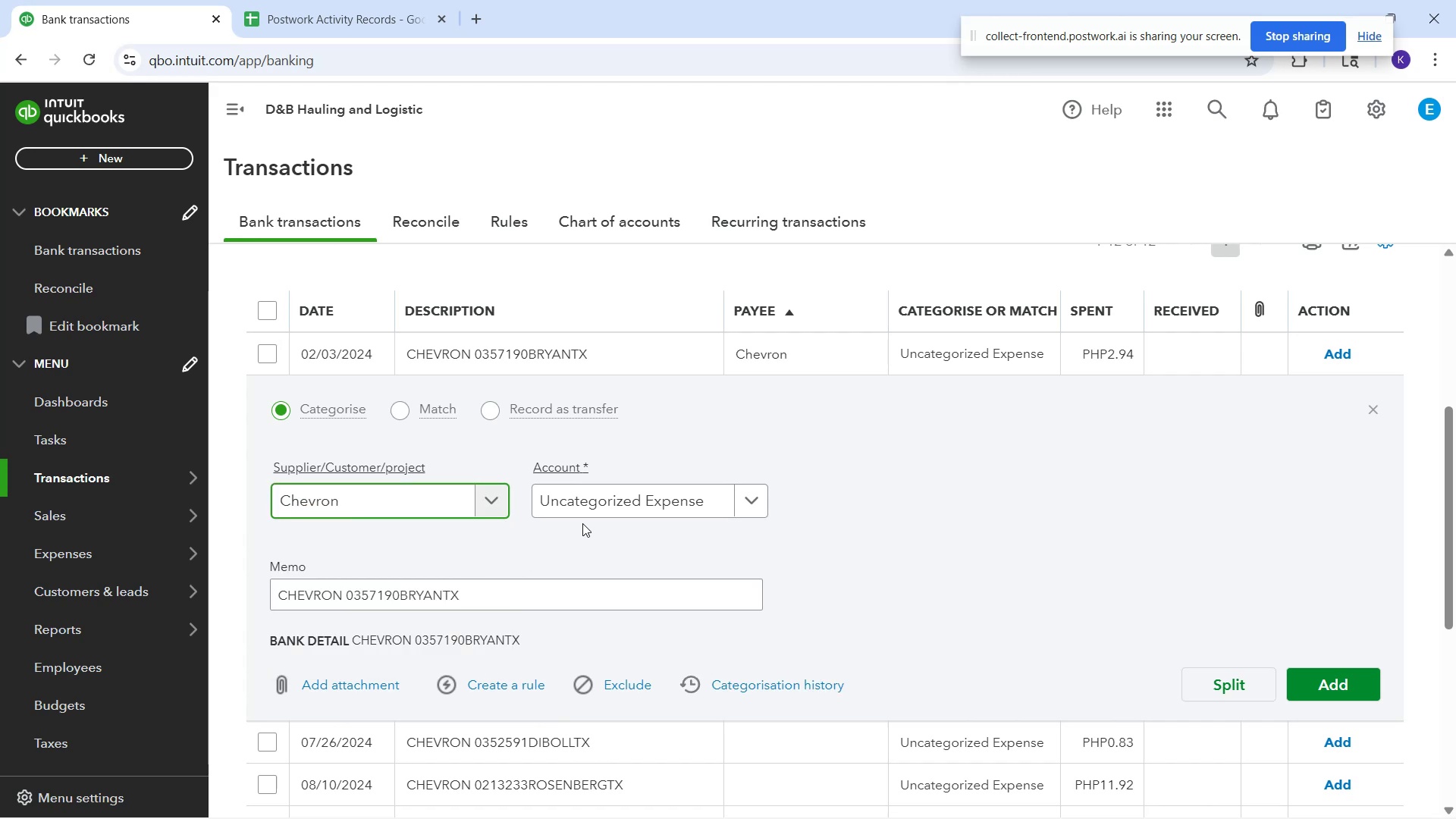 
left_click([592, 507])
 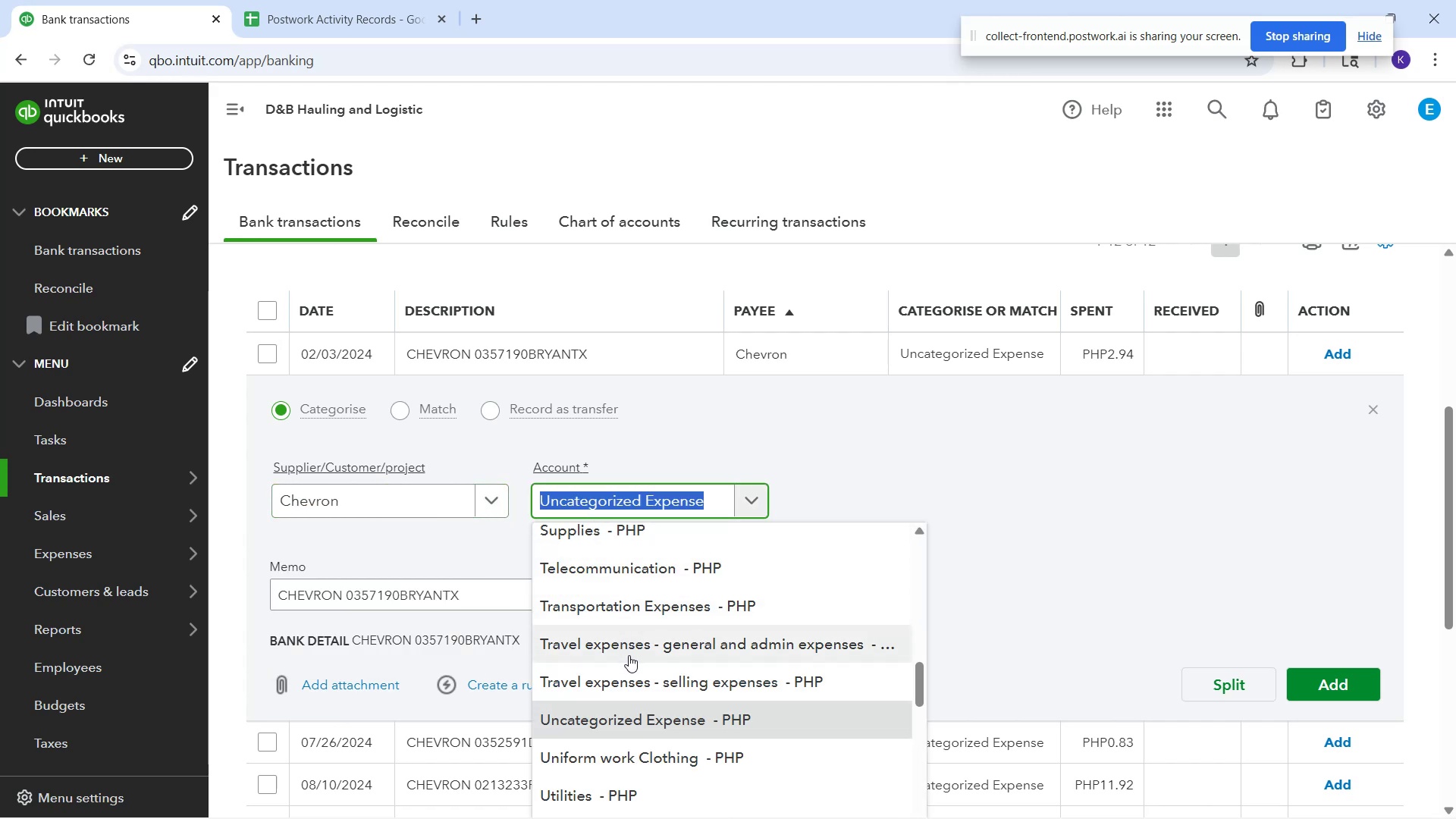 
left_click([626, 647])
 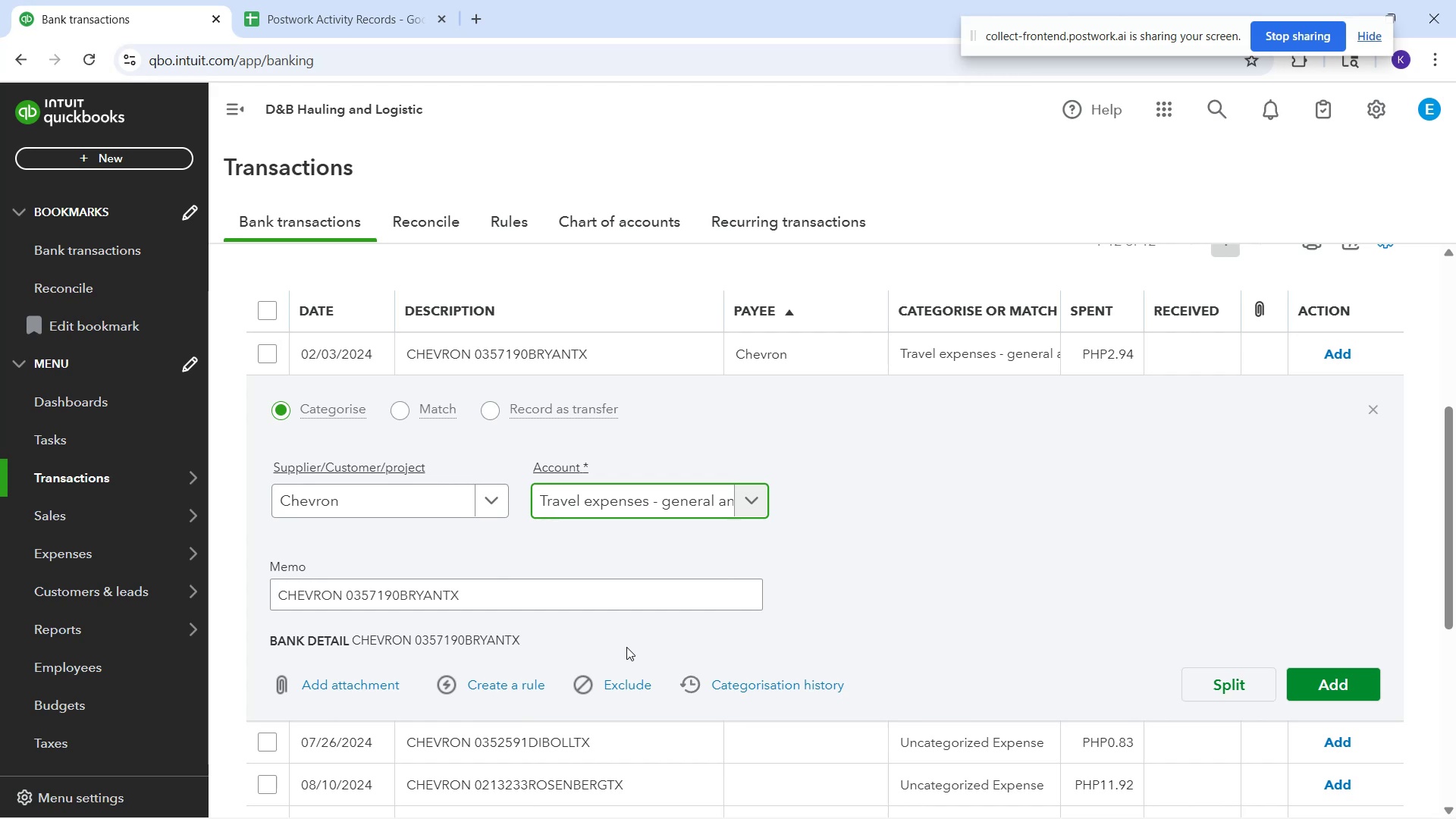 
wait(11.44)
 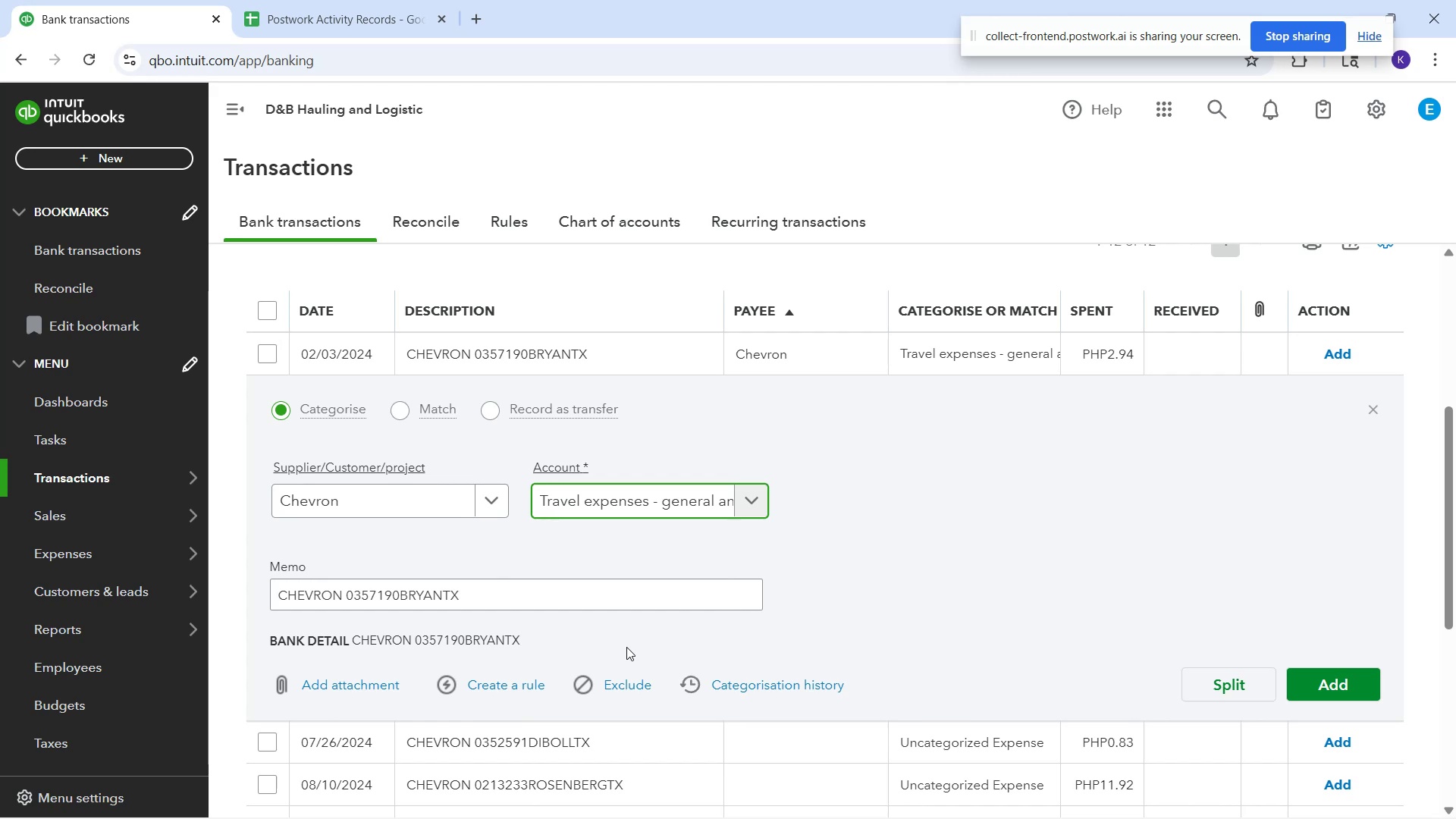 
scroll: coordinate [752, 565], scroll_direction: down, amount: 1.0
 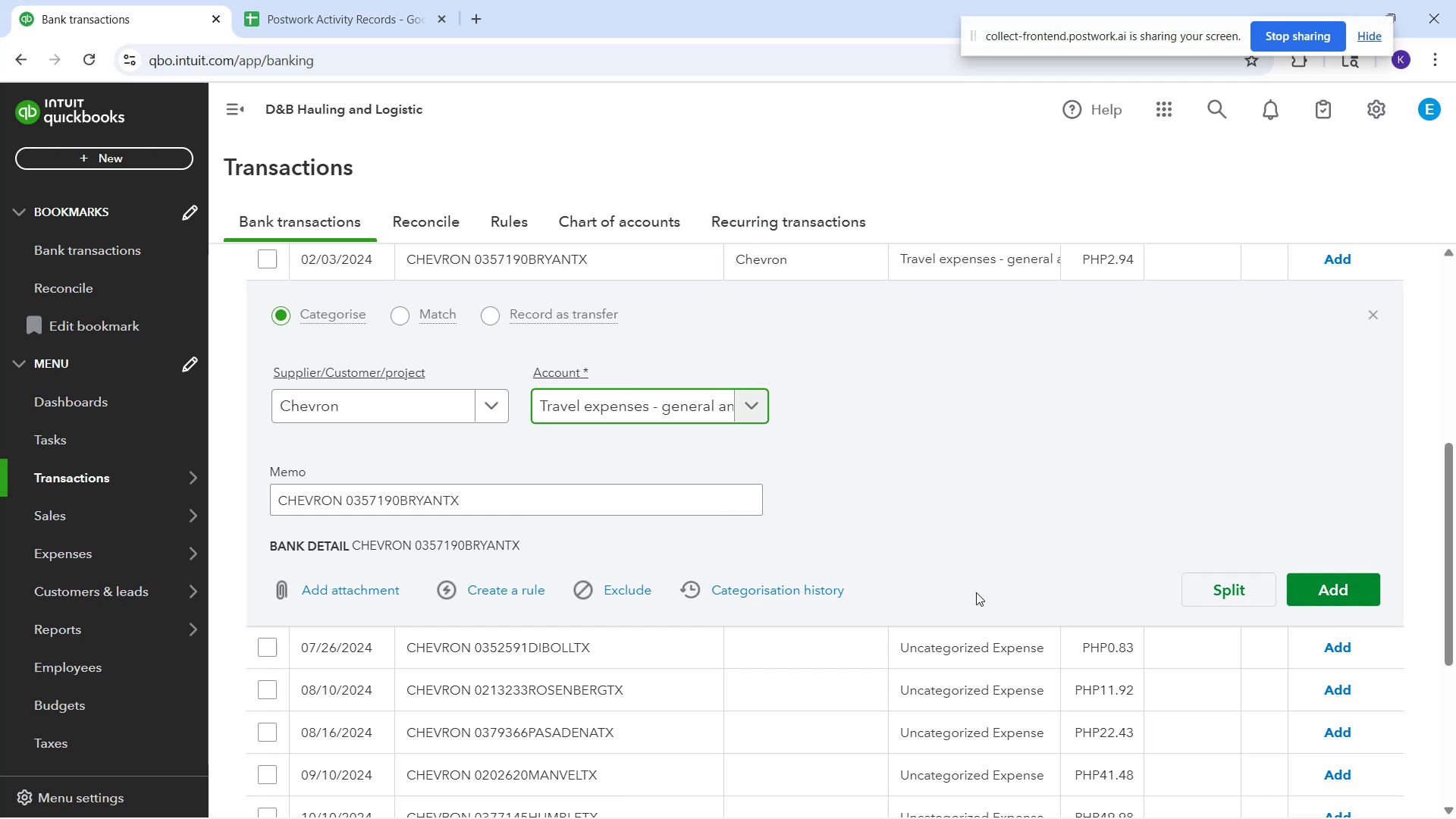 
wait(10.38)
 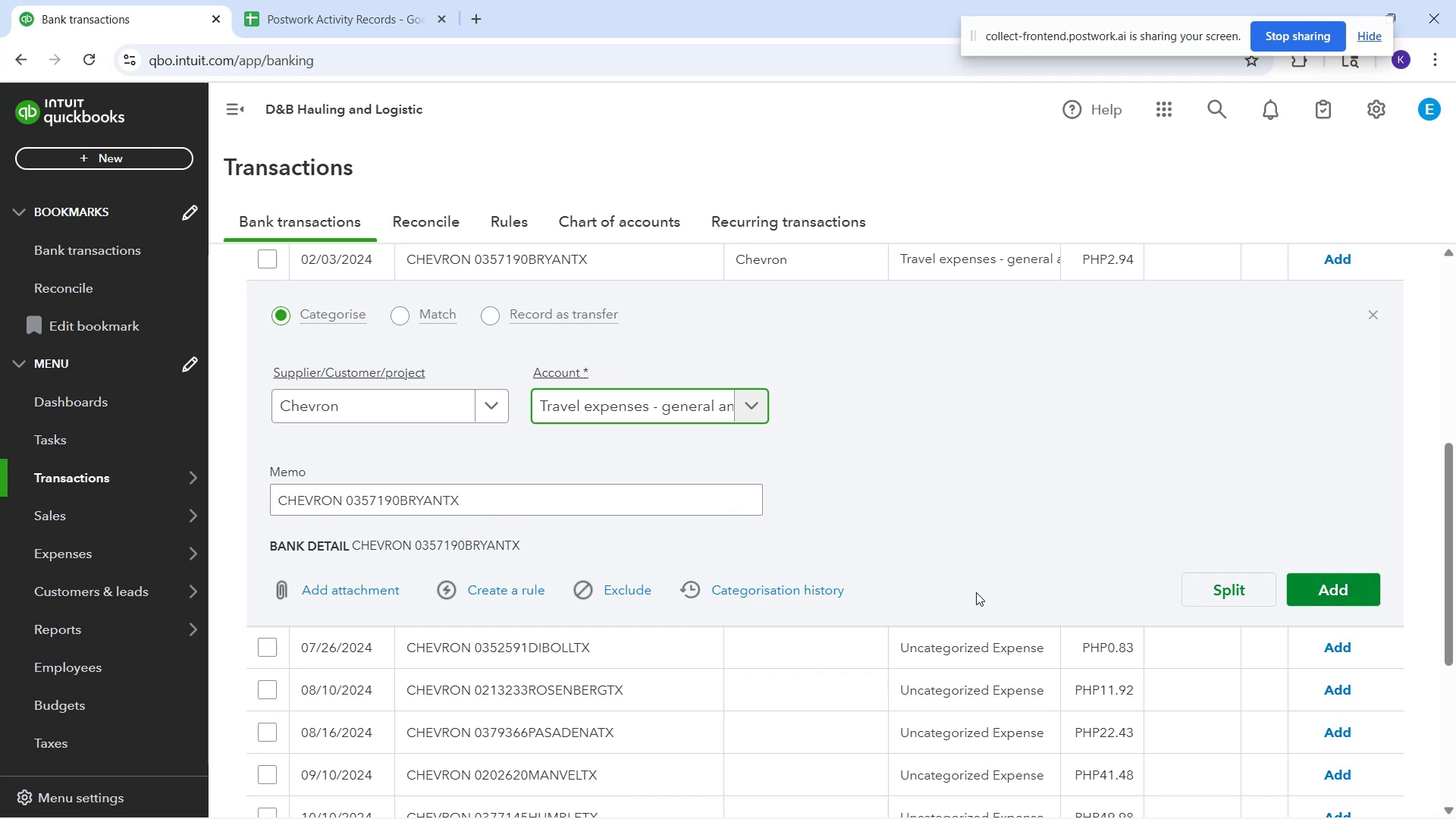 
left_click([1350, 585])
 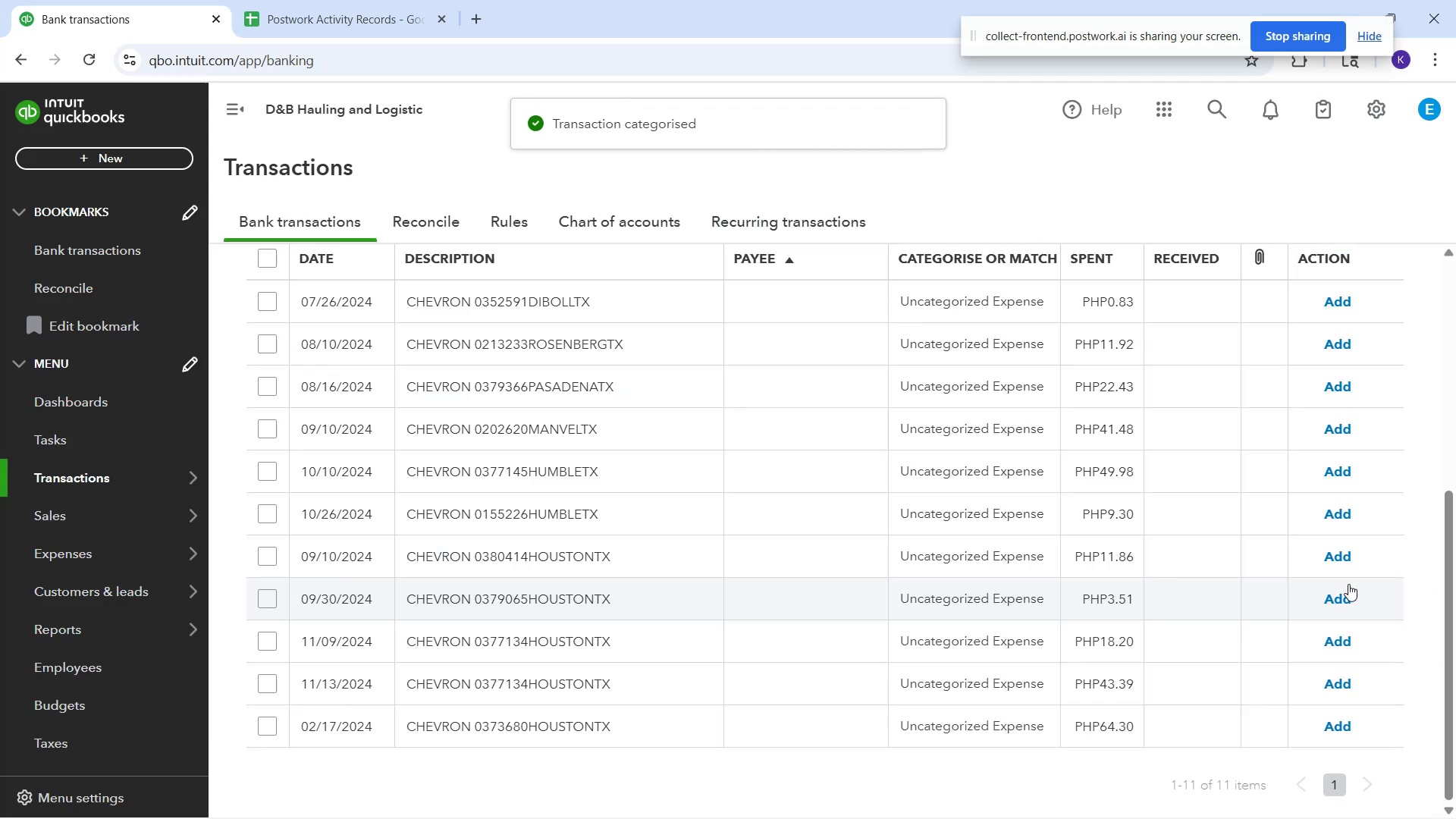 
scroll: coordinate [1133, 604], scroll_direction: up, amount: 2.0
 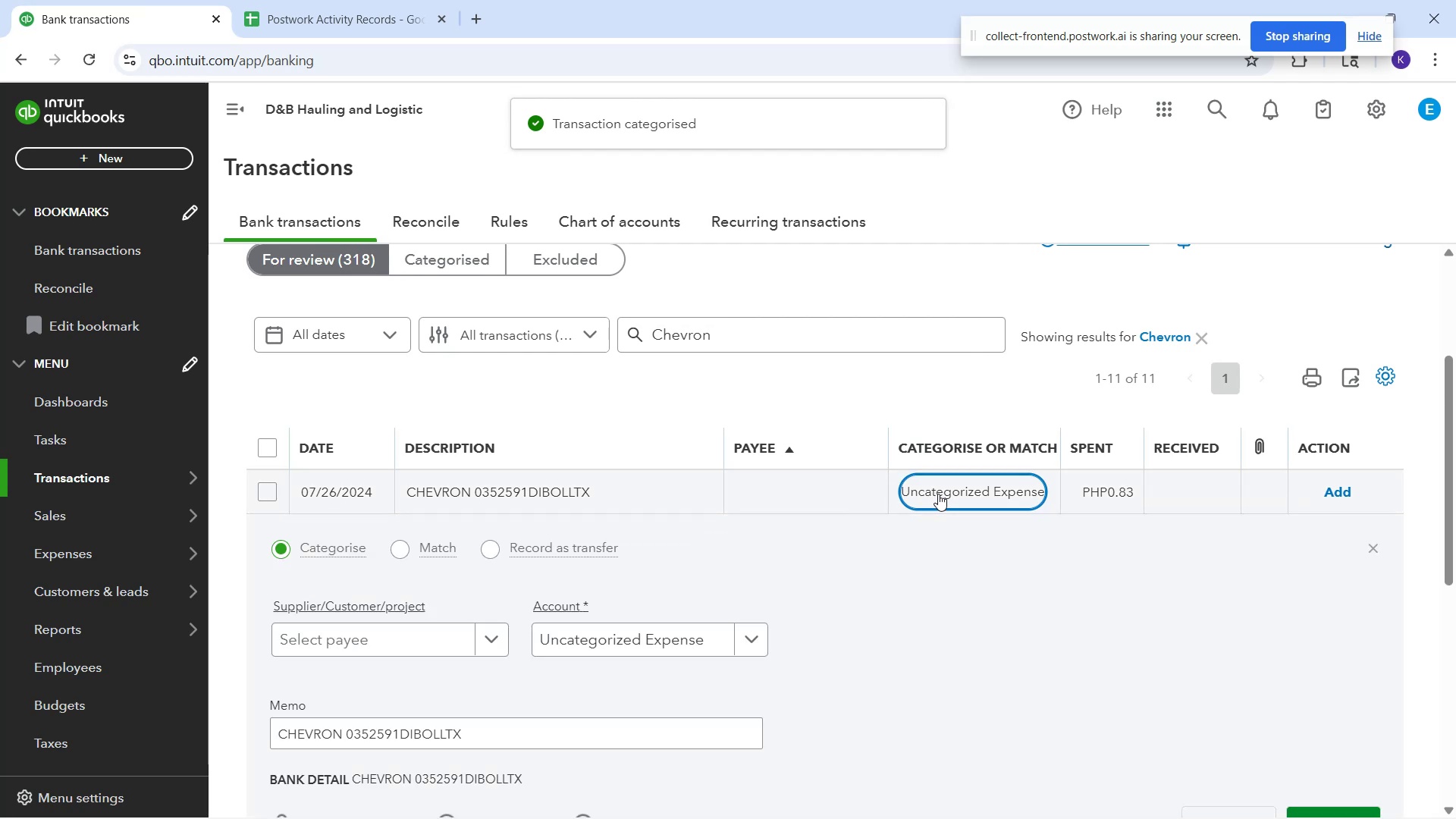 
left_click([703, 646])
 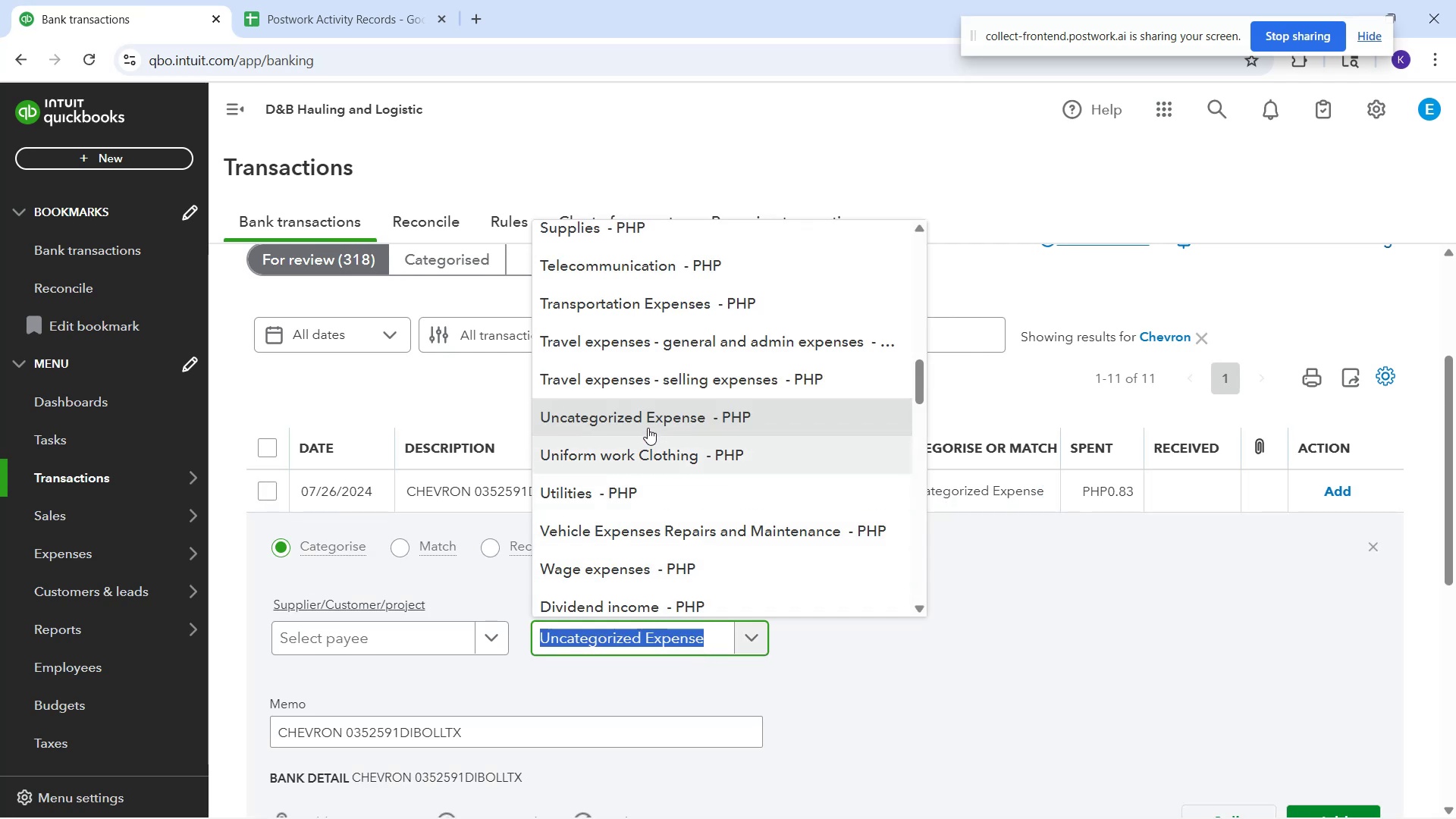 
left_click([652, 334])
 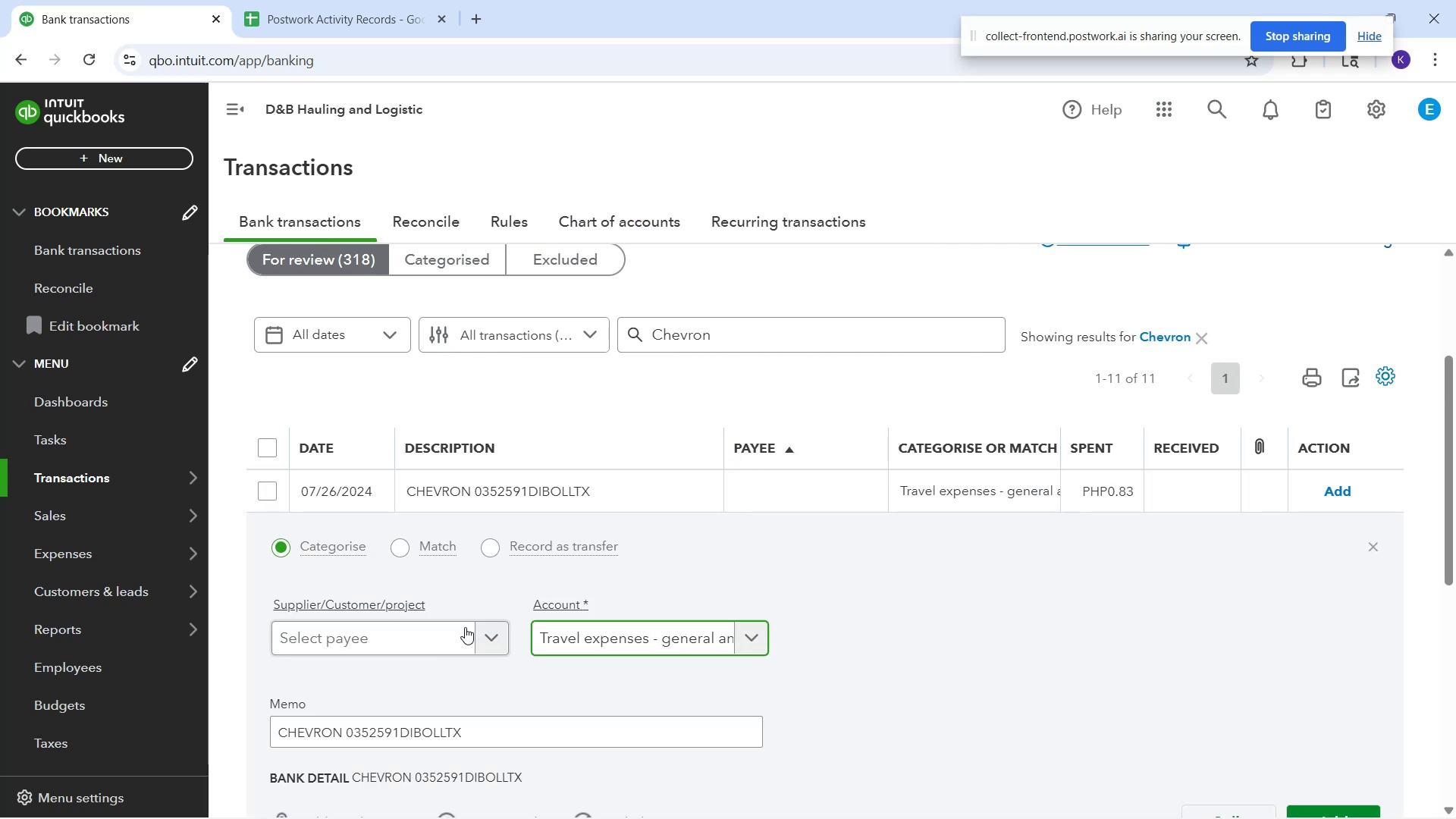 
left_click([457, 639])
 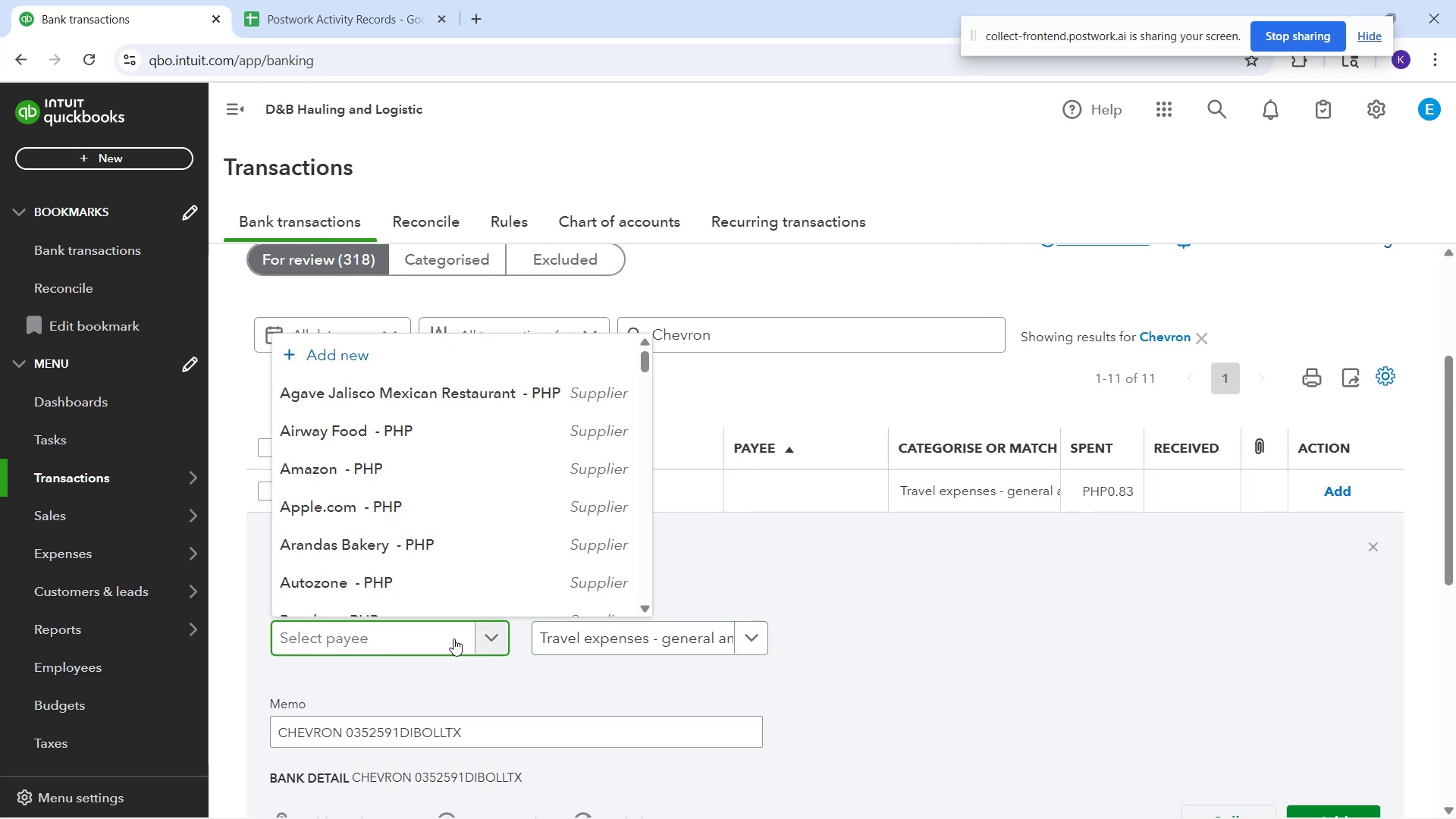 
type(Cher)
key(Backspace)
 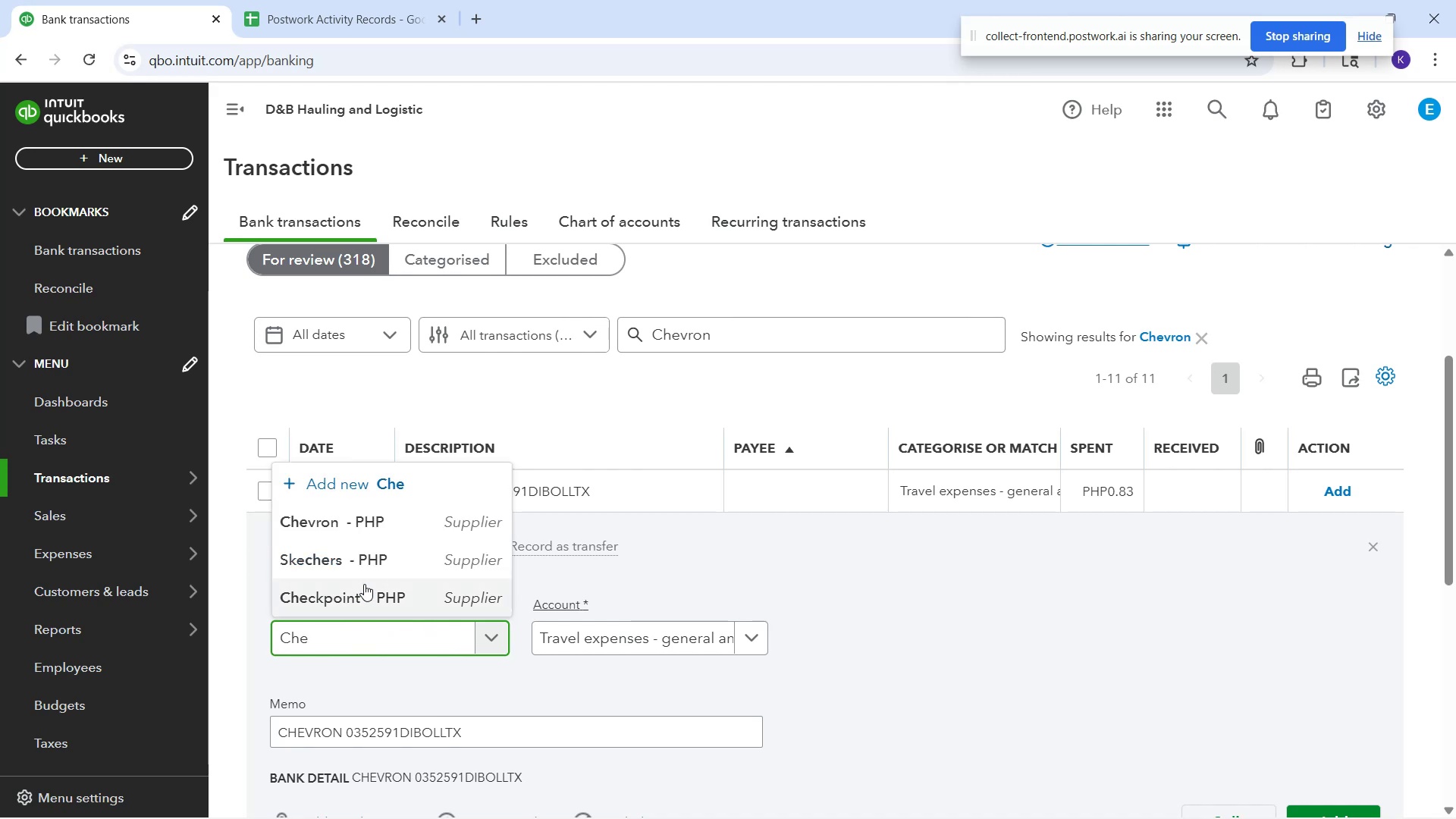 
left_click([350, 523])
 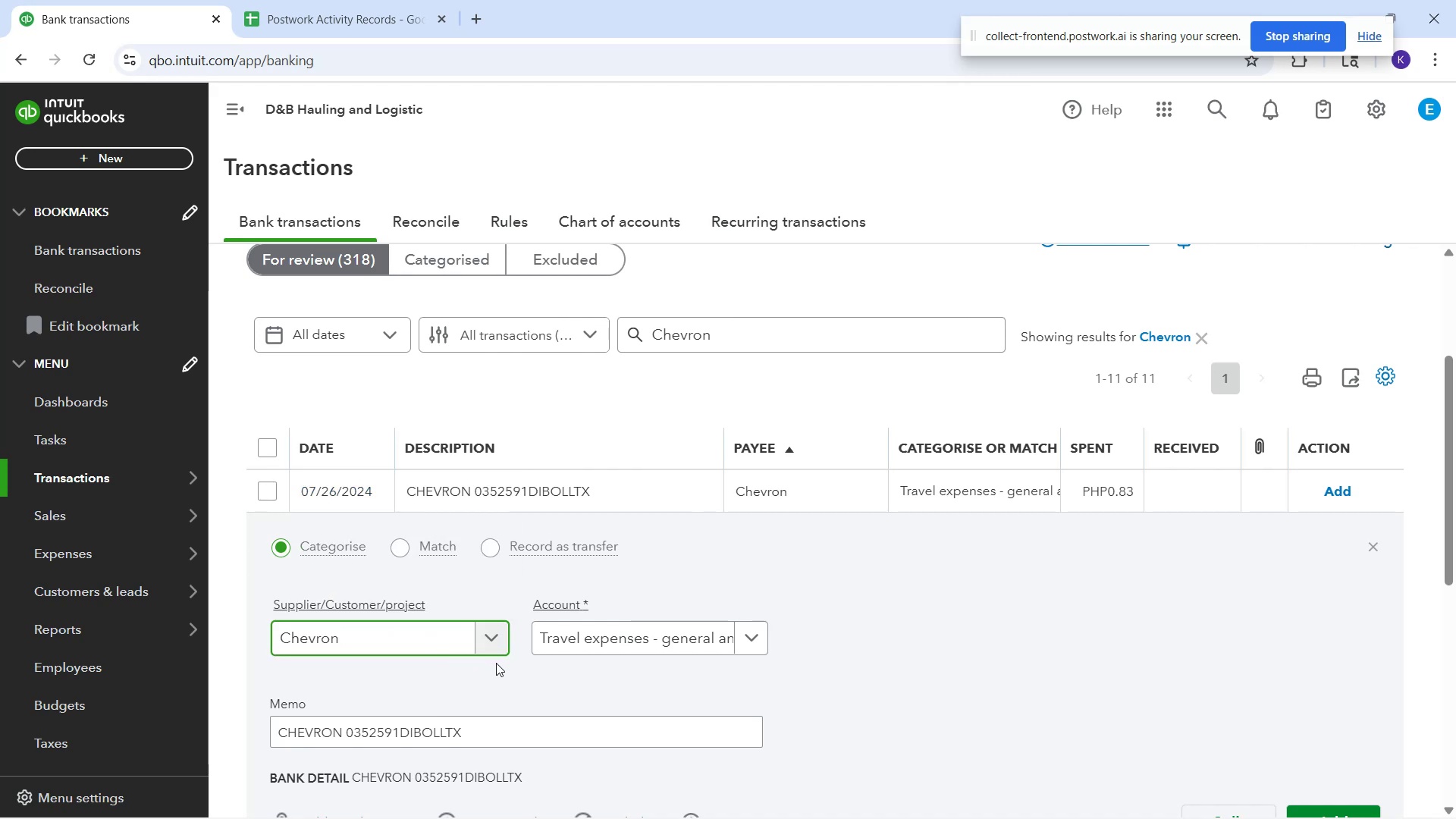 
scroll: coordinate [507, 671], scroll_direction: down, amount: 2.0
 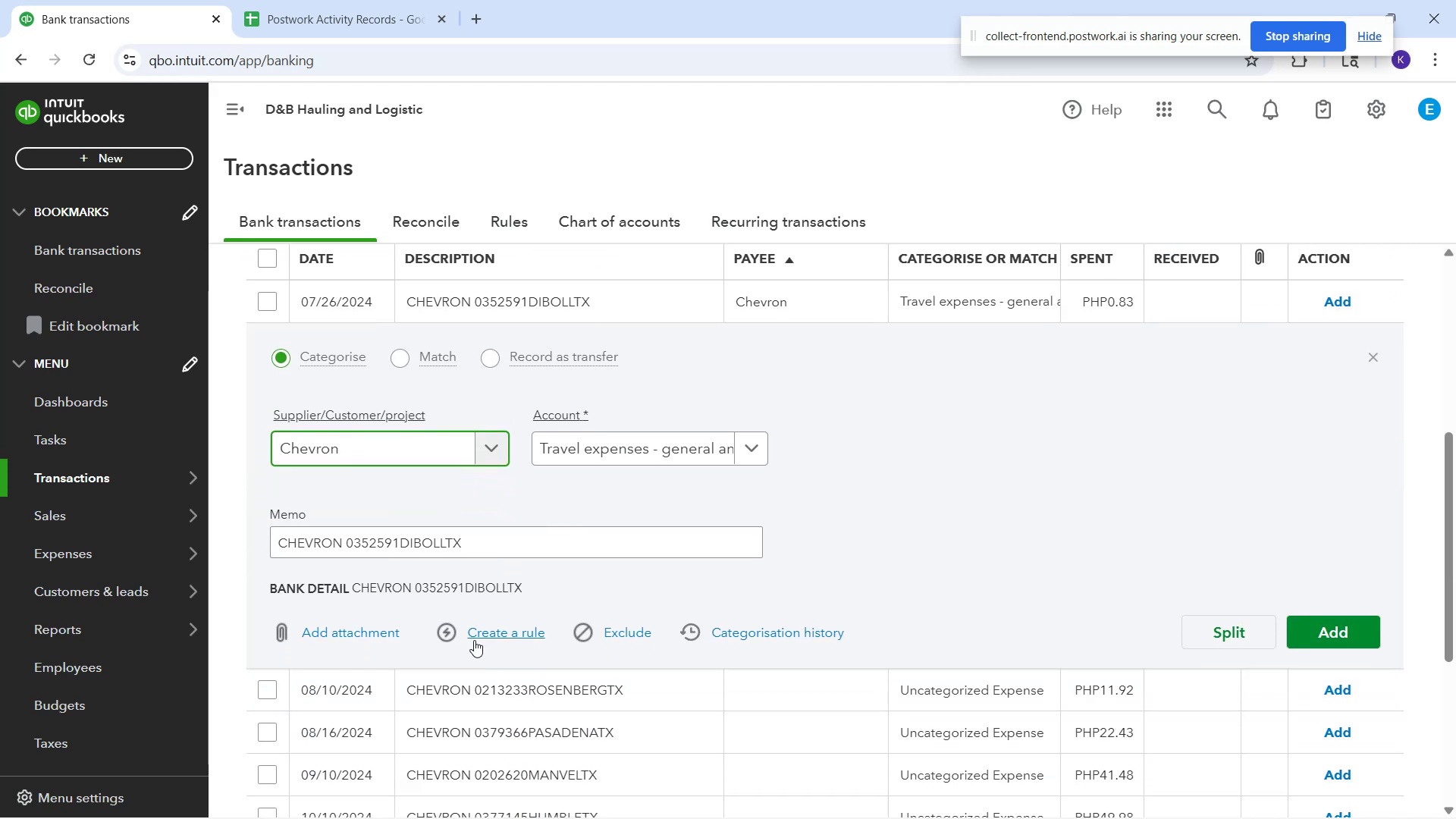 
left_click([474, 640])
 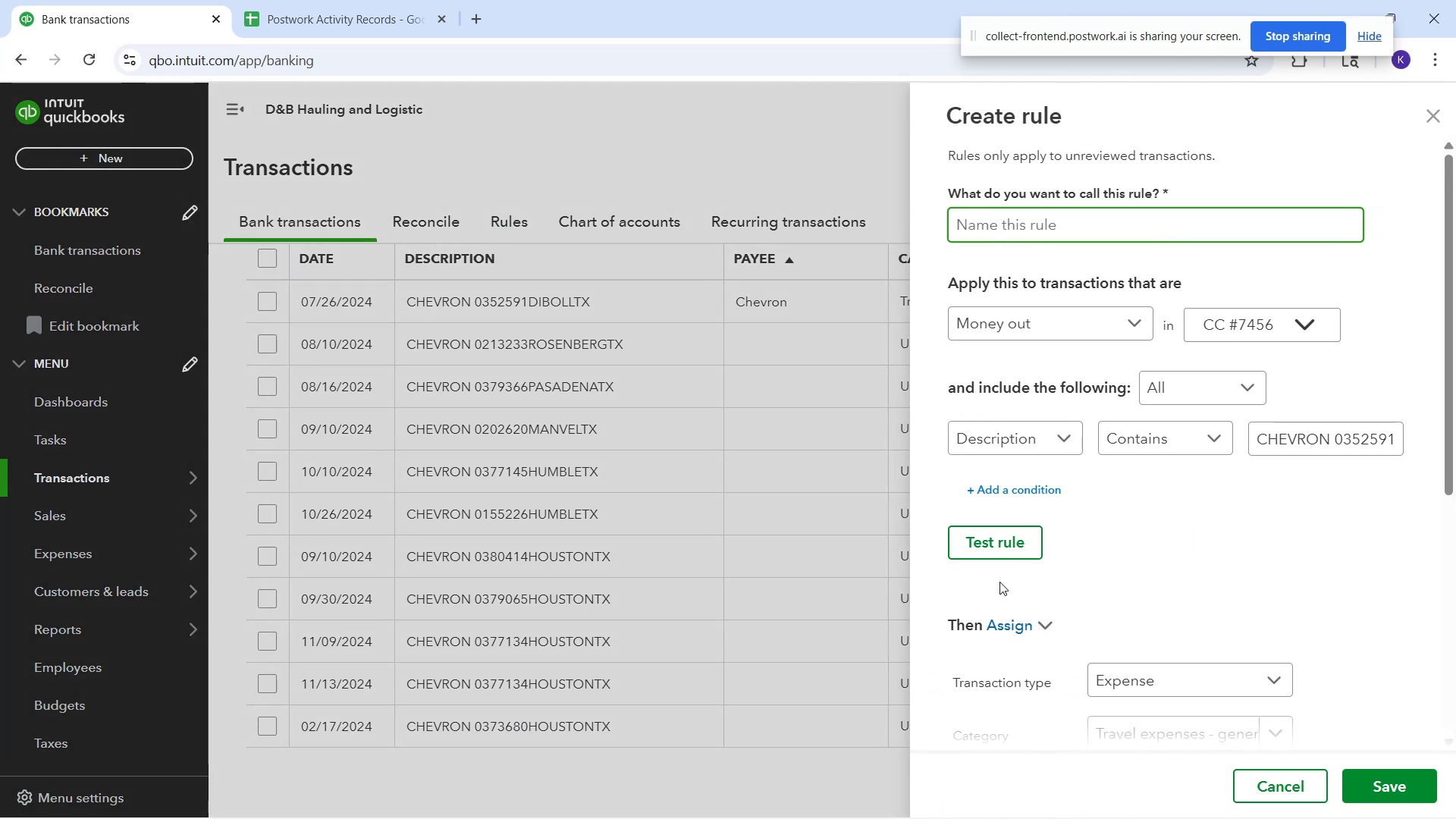 
type(Chevron)
 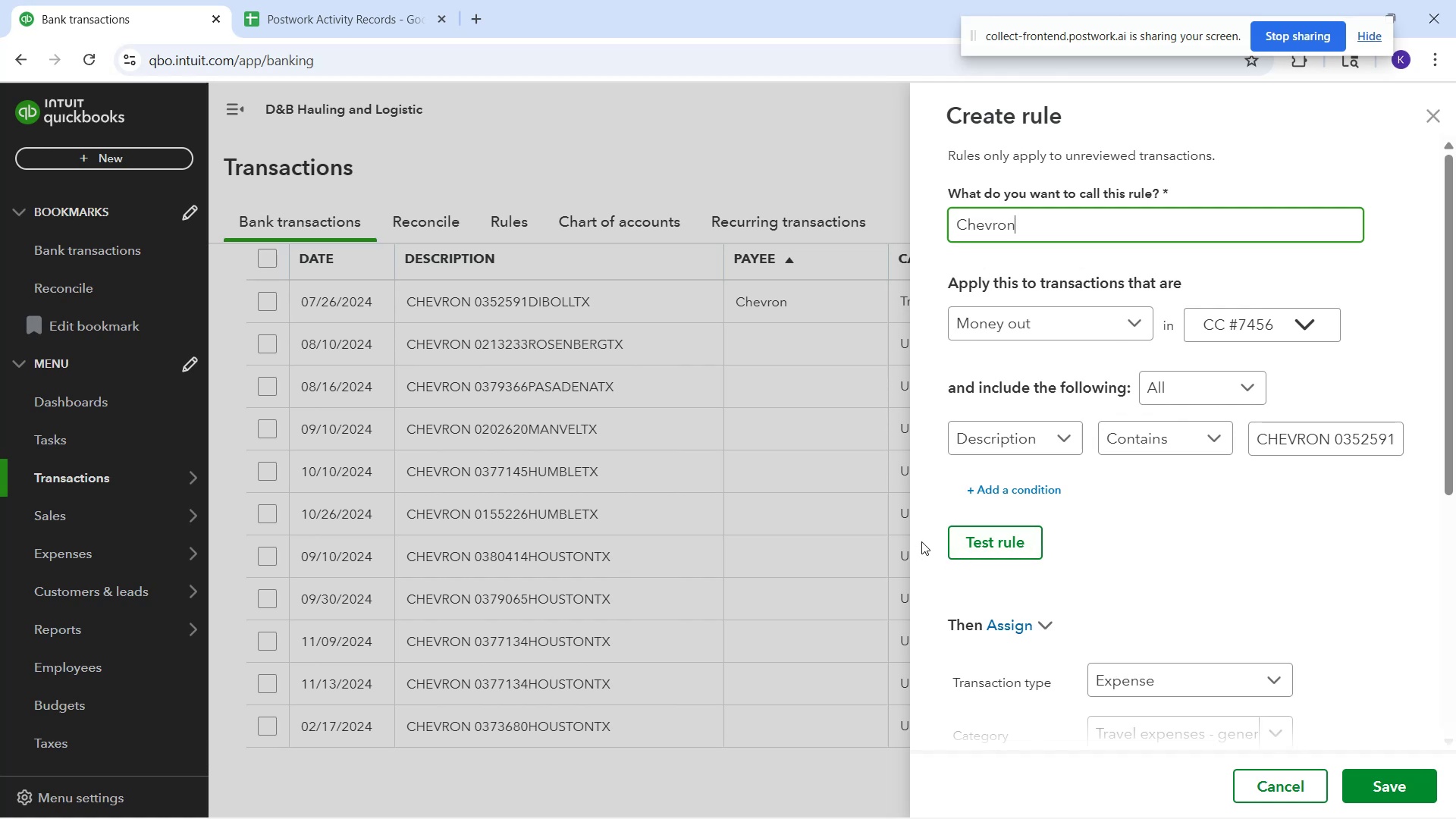 
left_click([963, 531])
 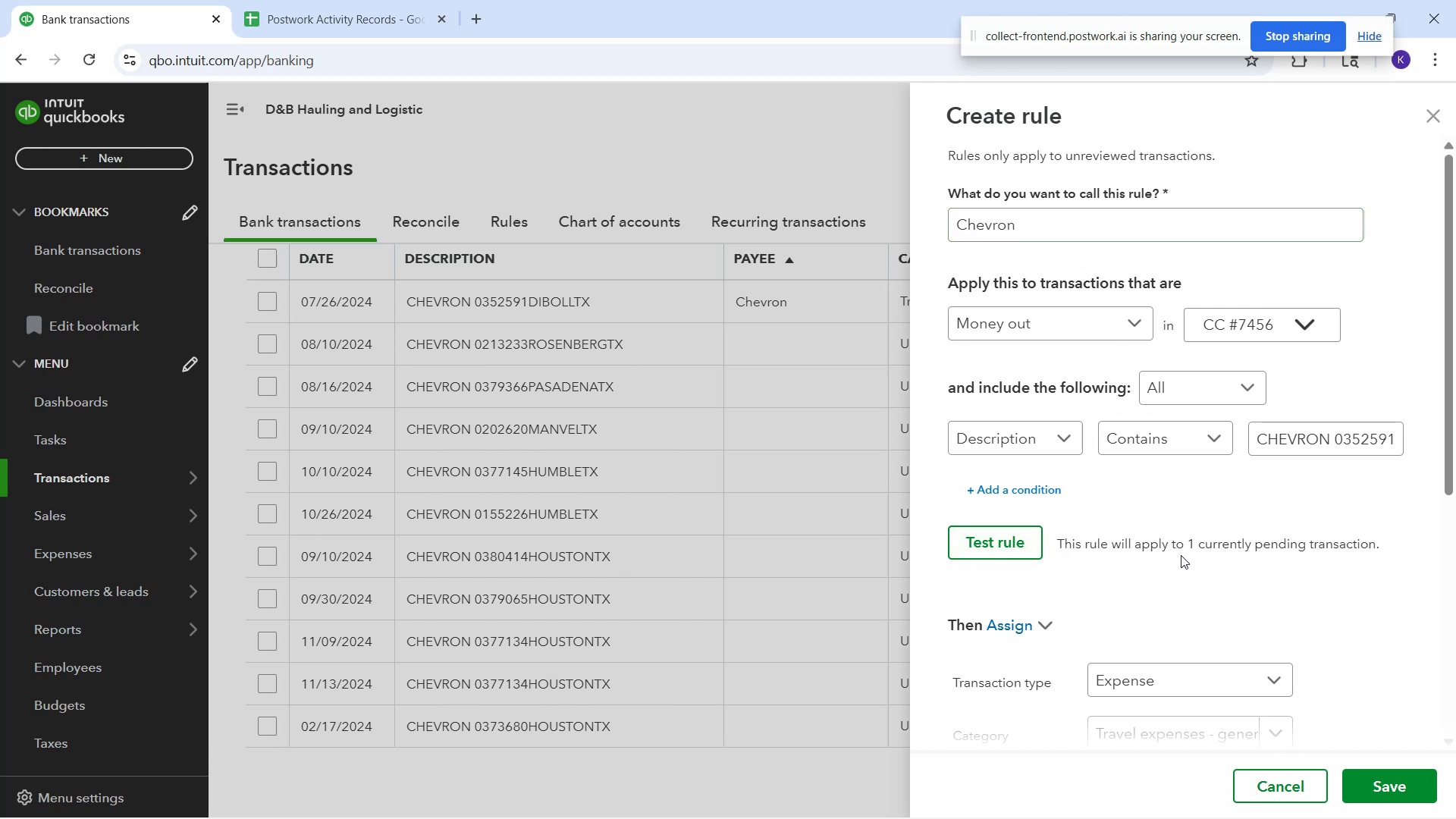 
wait(10.4)
 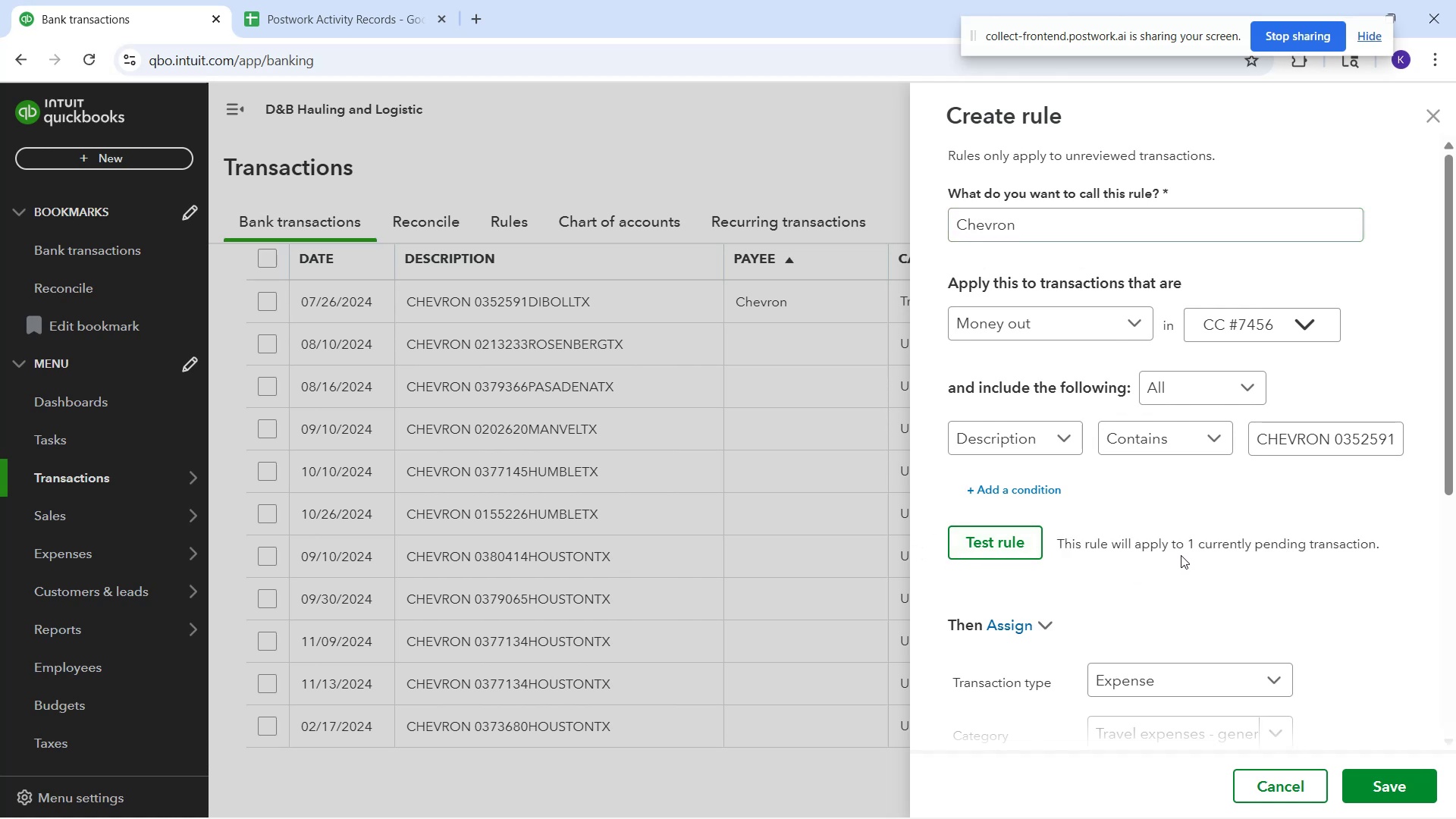 
left_click([1416, 779])
 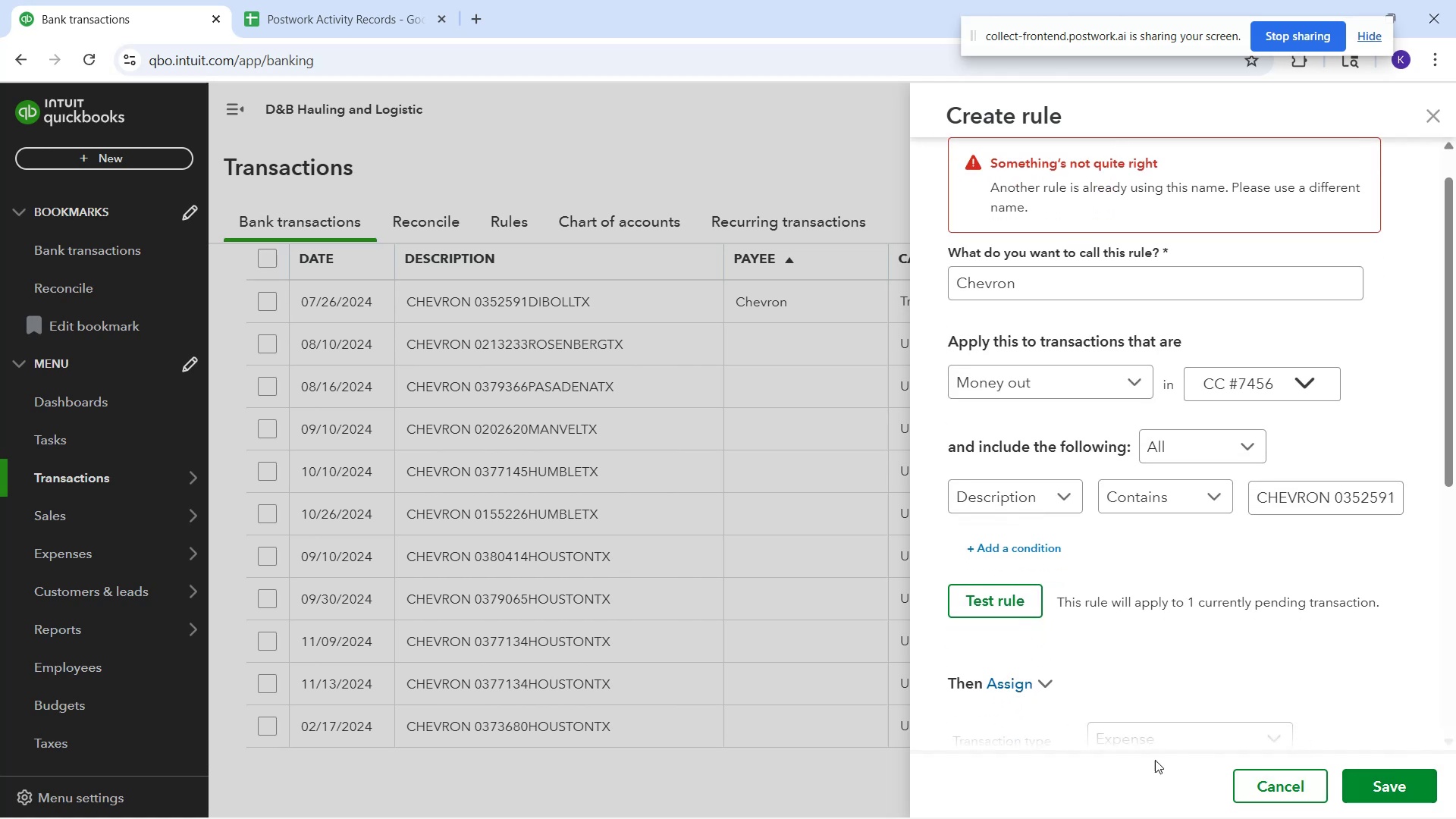 
wait(8.04)
 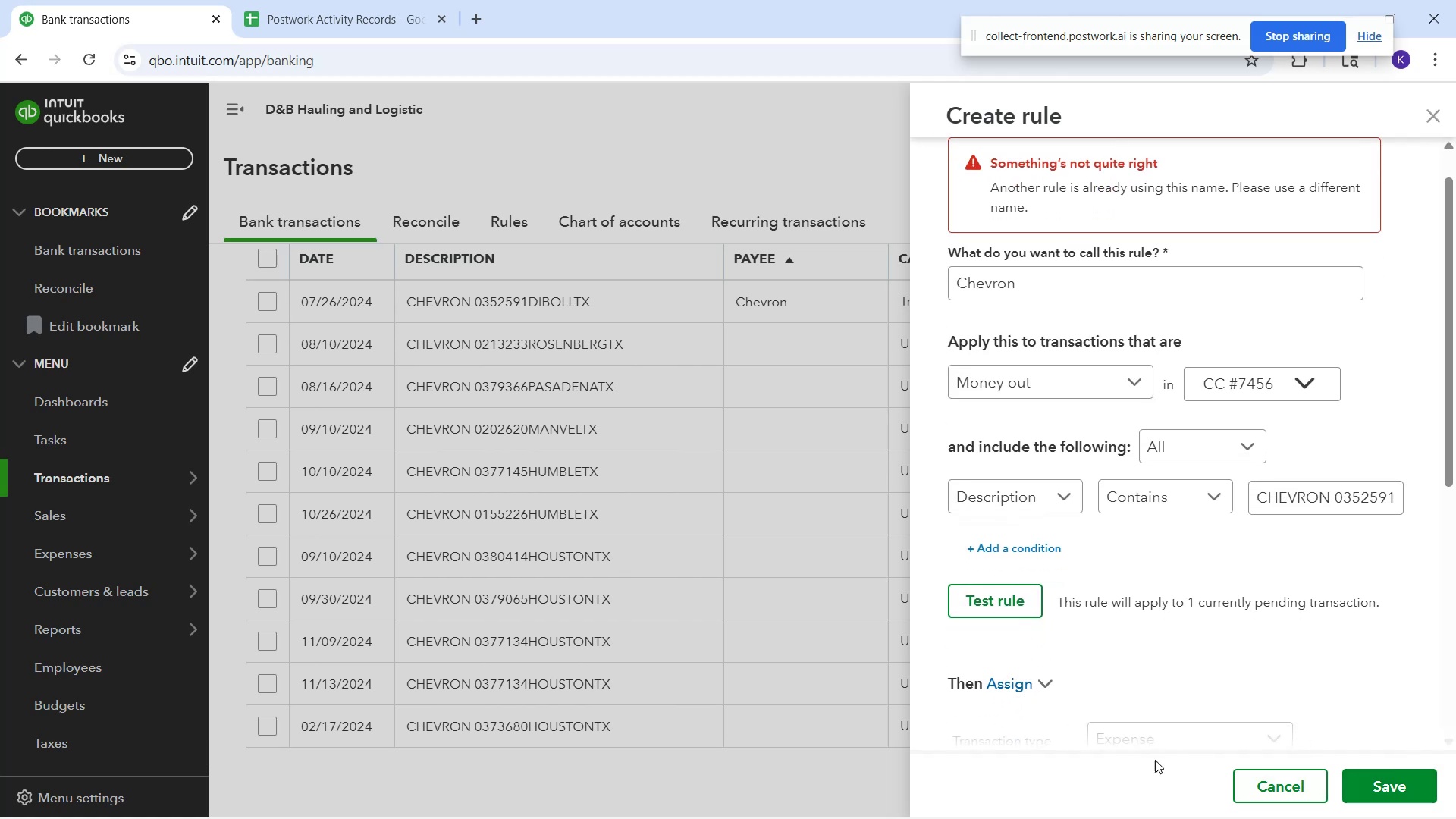 
key(C)
 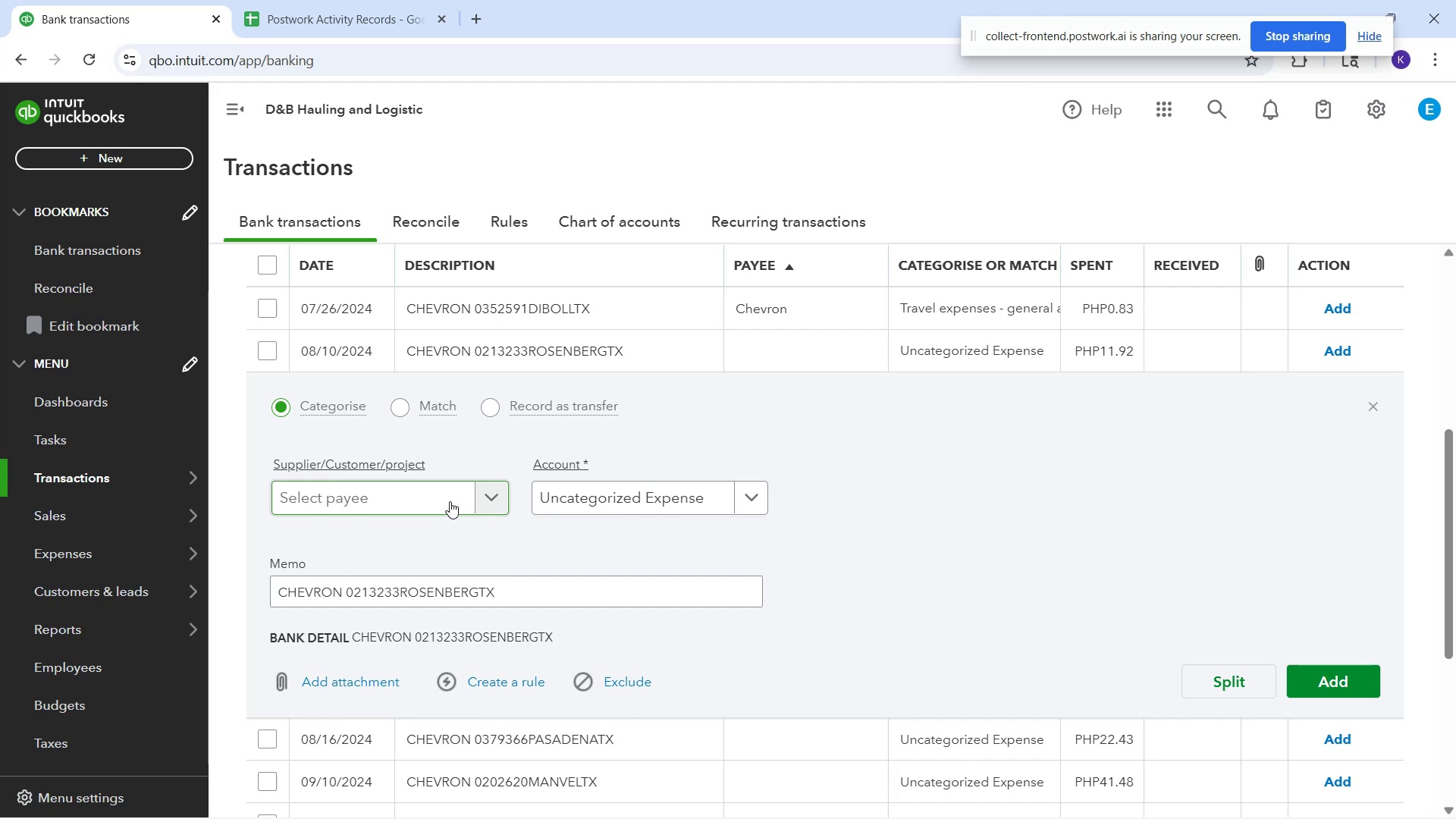 
left_click([450, 501])
 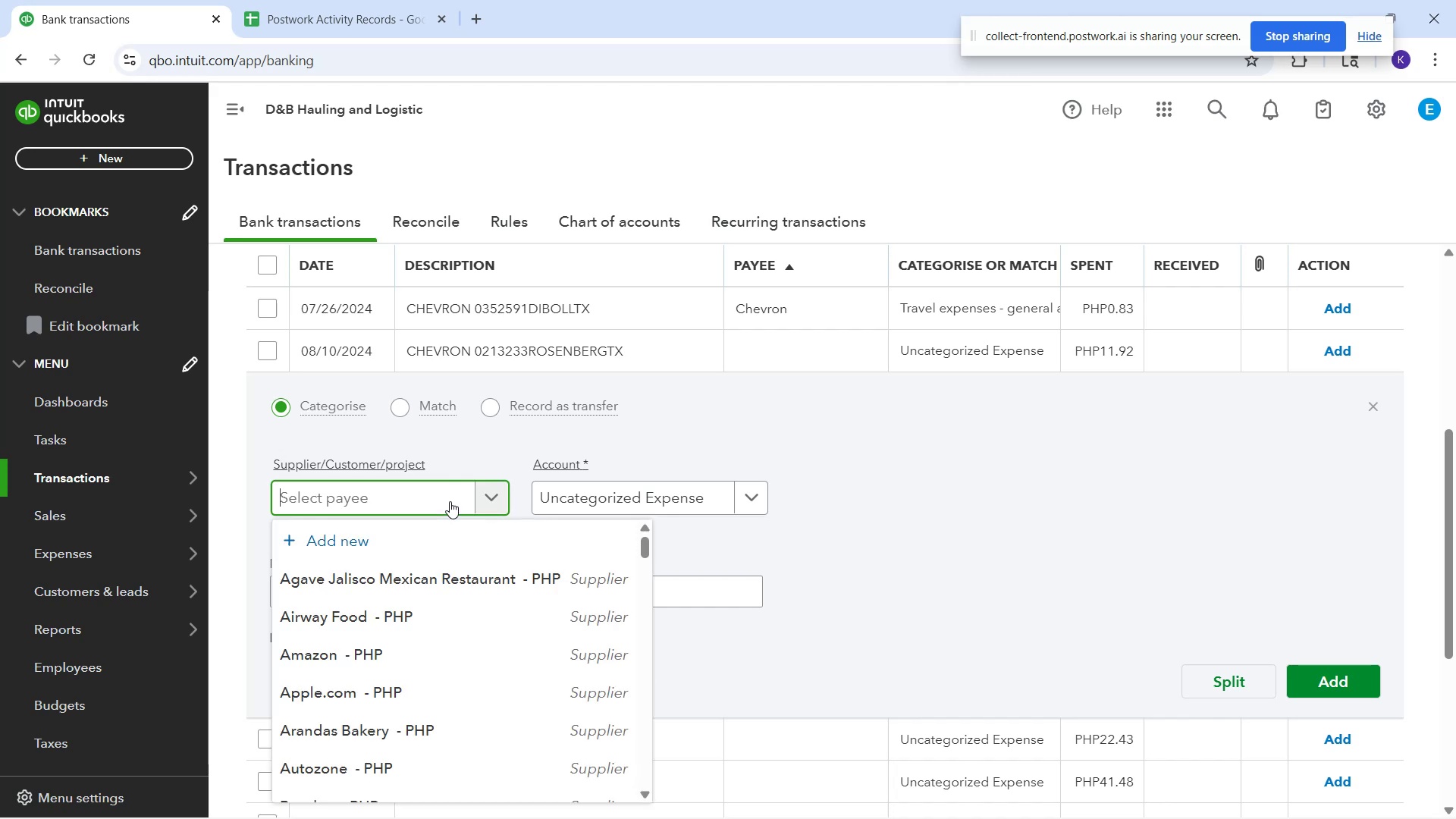 
type(che)
 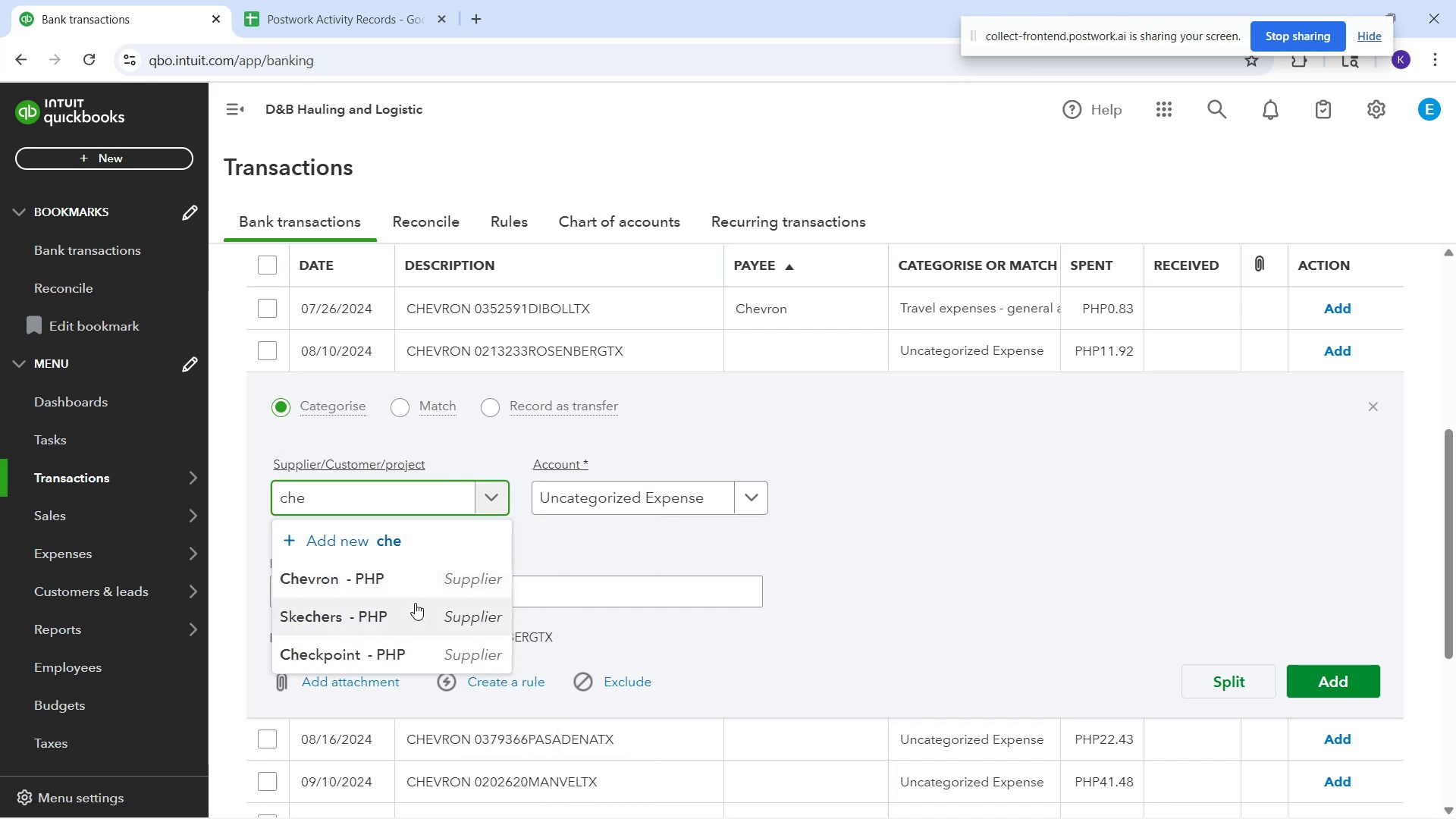 
left_click([388, 569])
 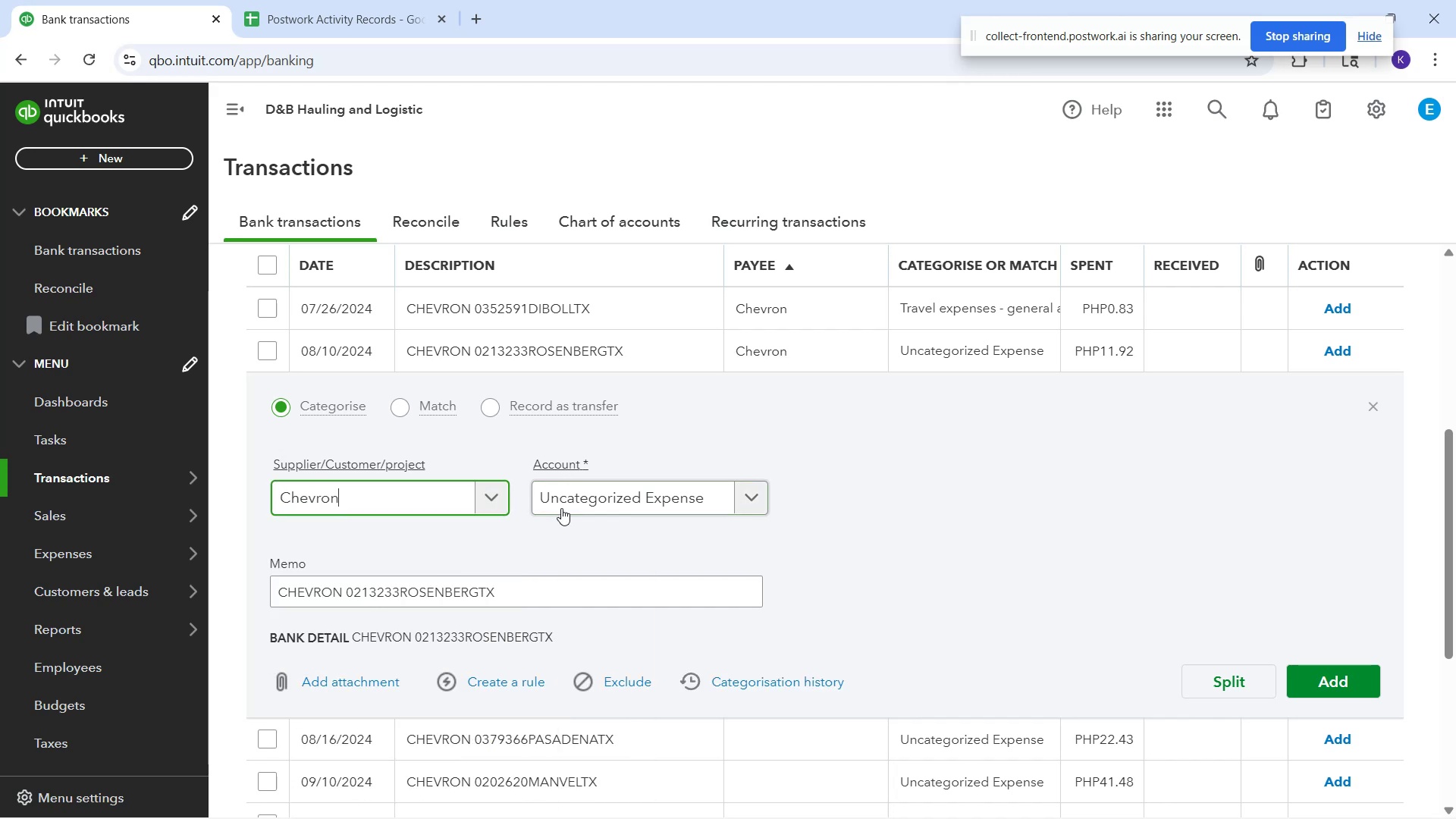 
left_click([562, 504])
 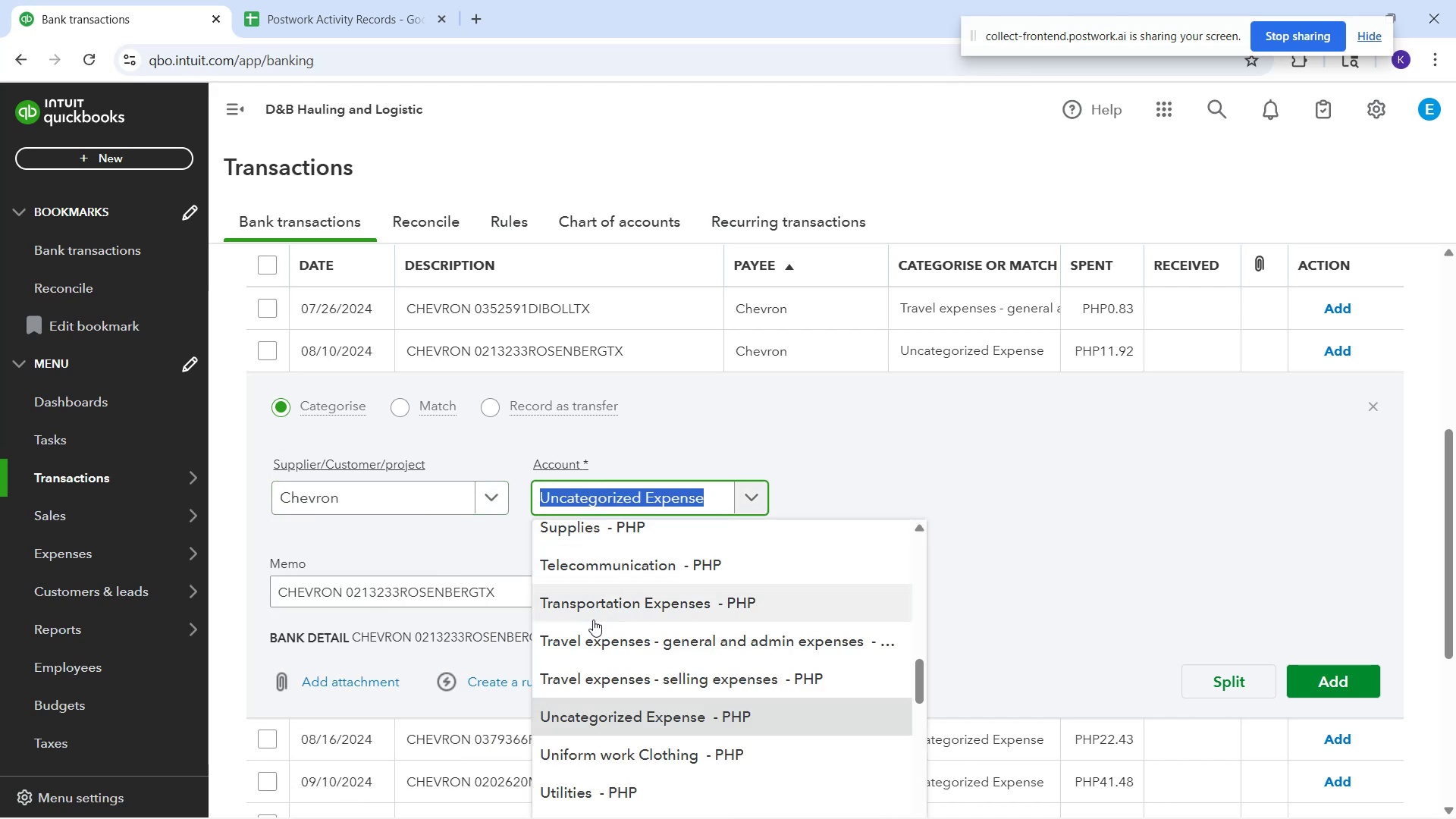 
left_click([599, 644])
 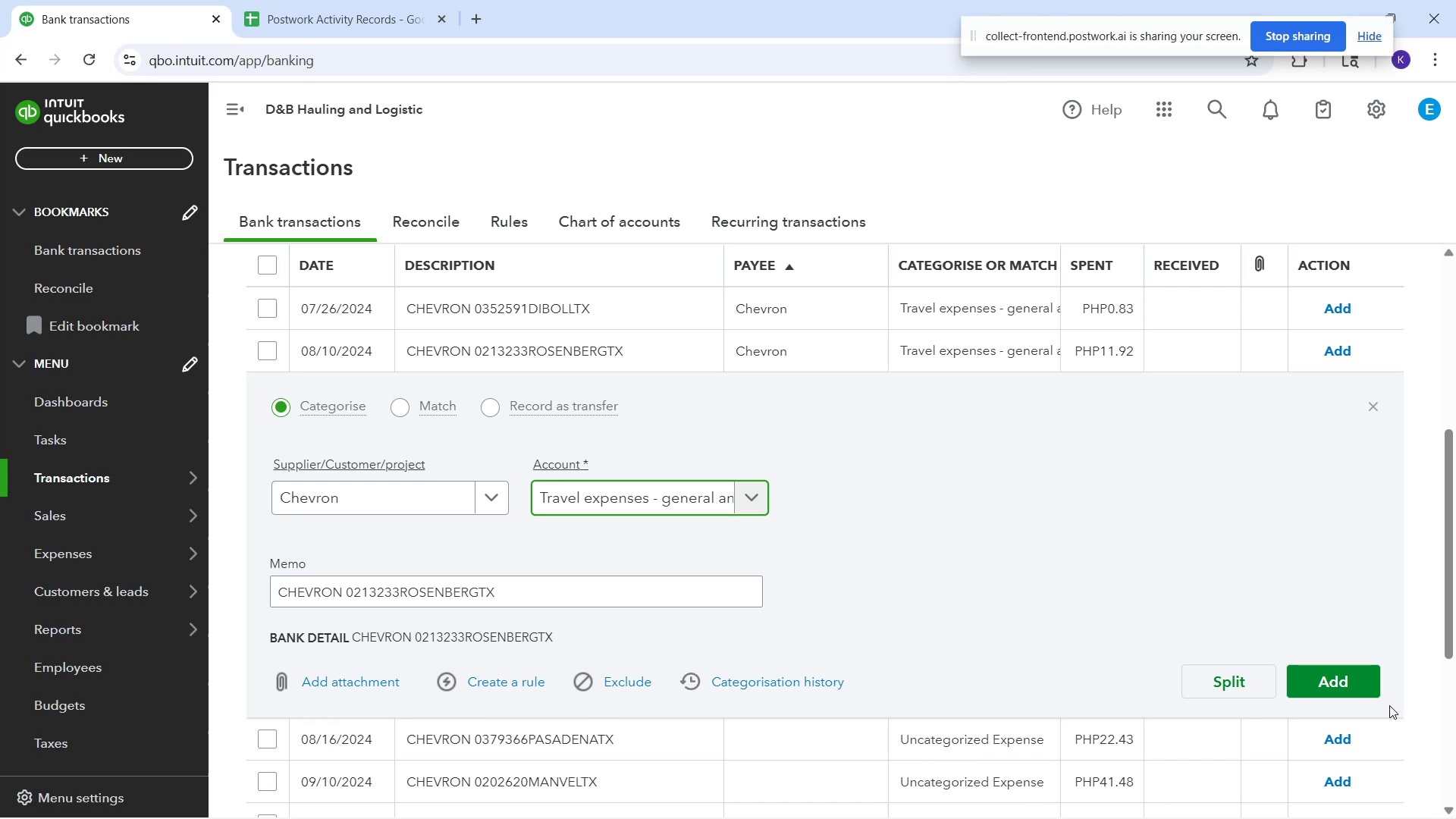 
left_click([1362, 687])
 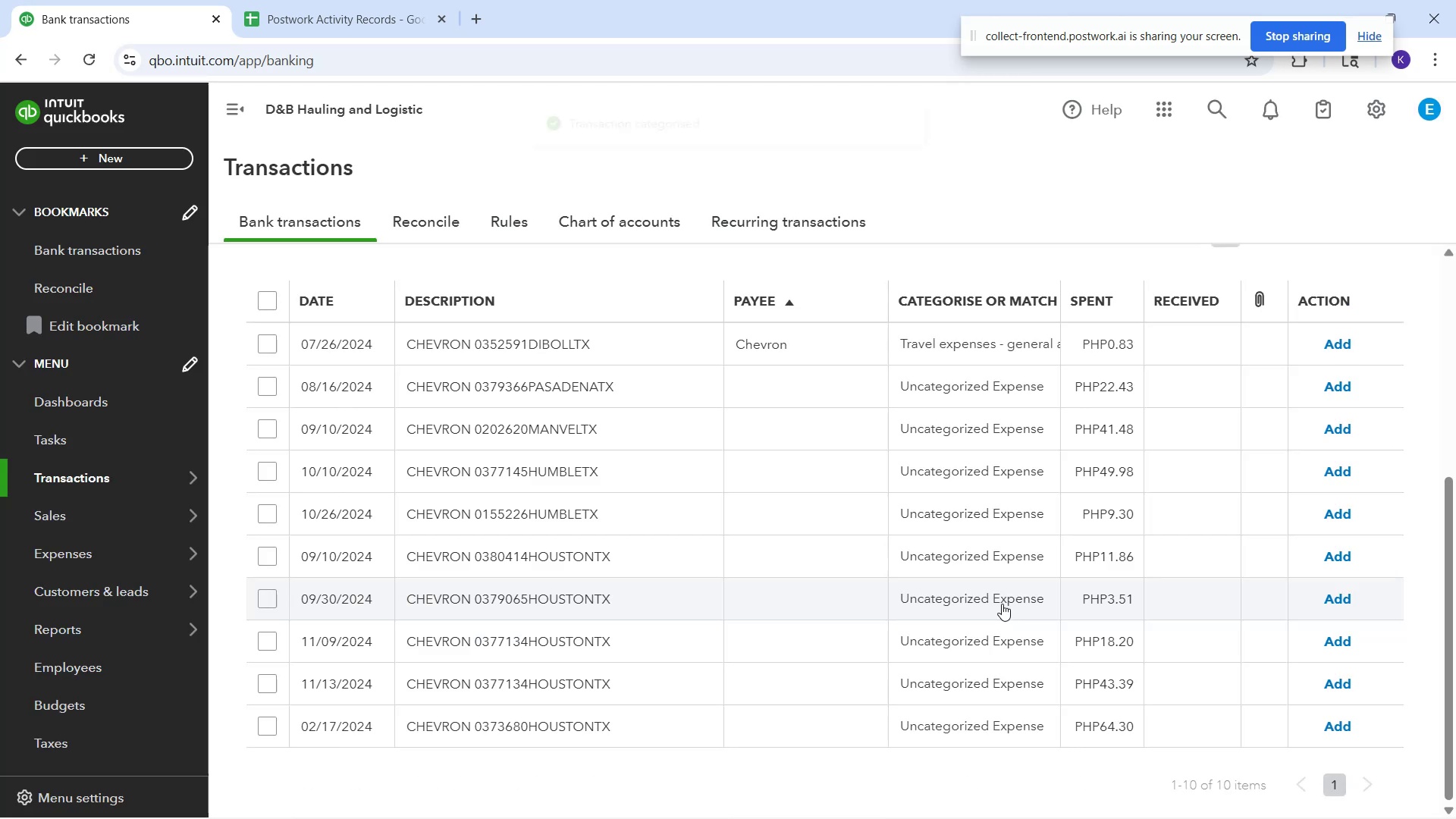 
scroll: coordinate [994, 574], scroll_direction: down, amount: 1.0
 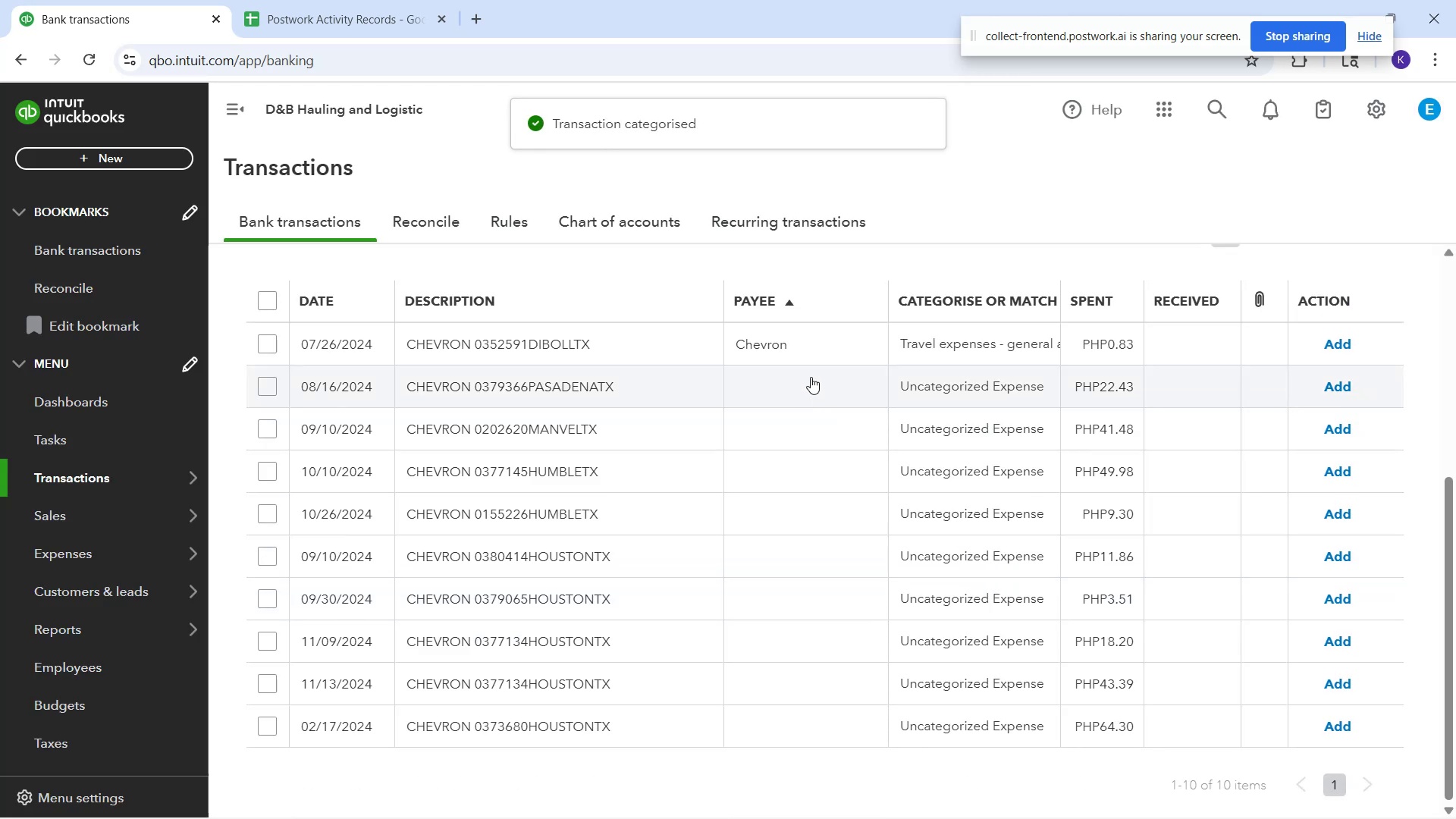 
left_click([811, 378])
 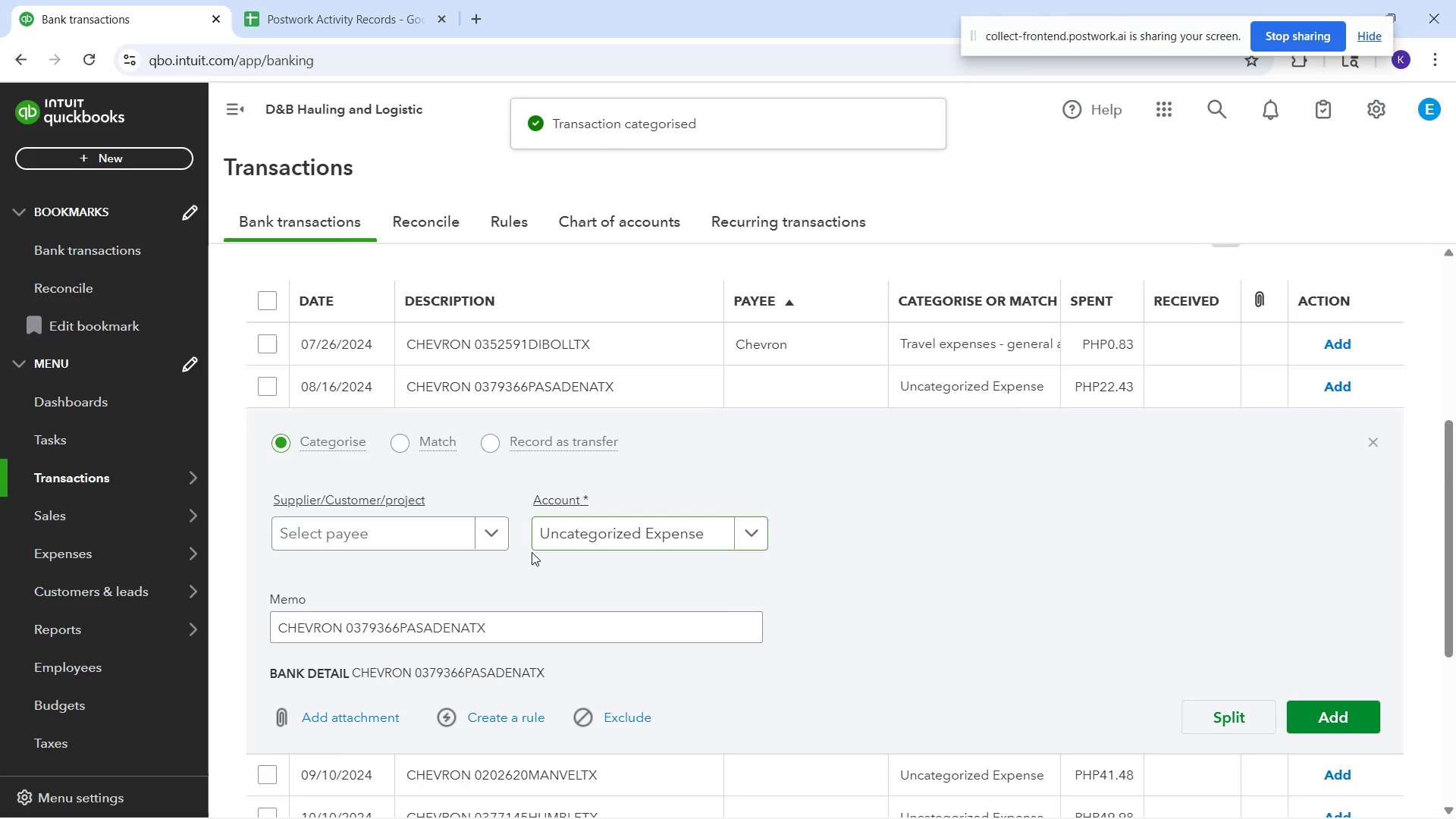 
left_click([480, 537])
 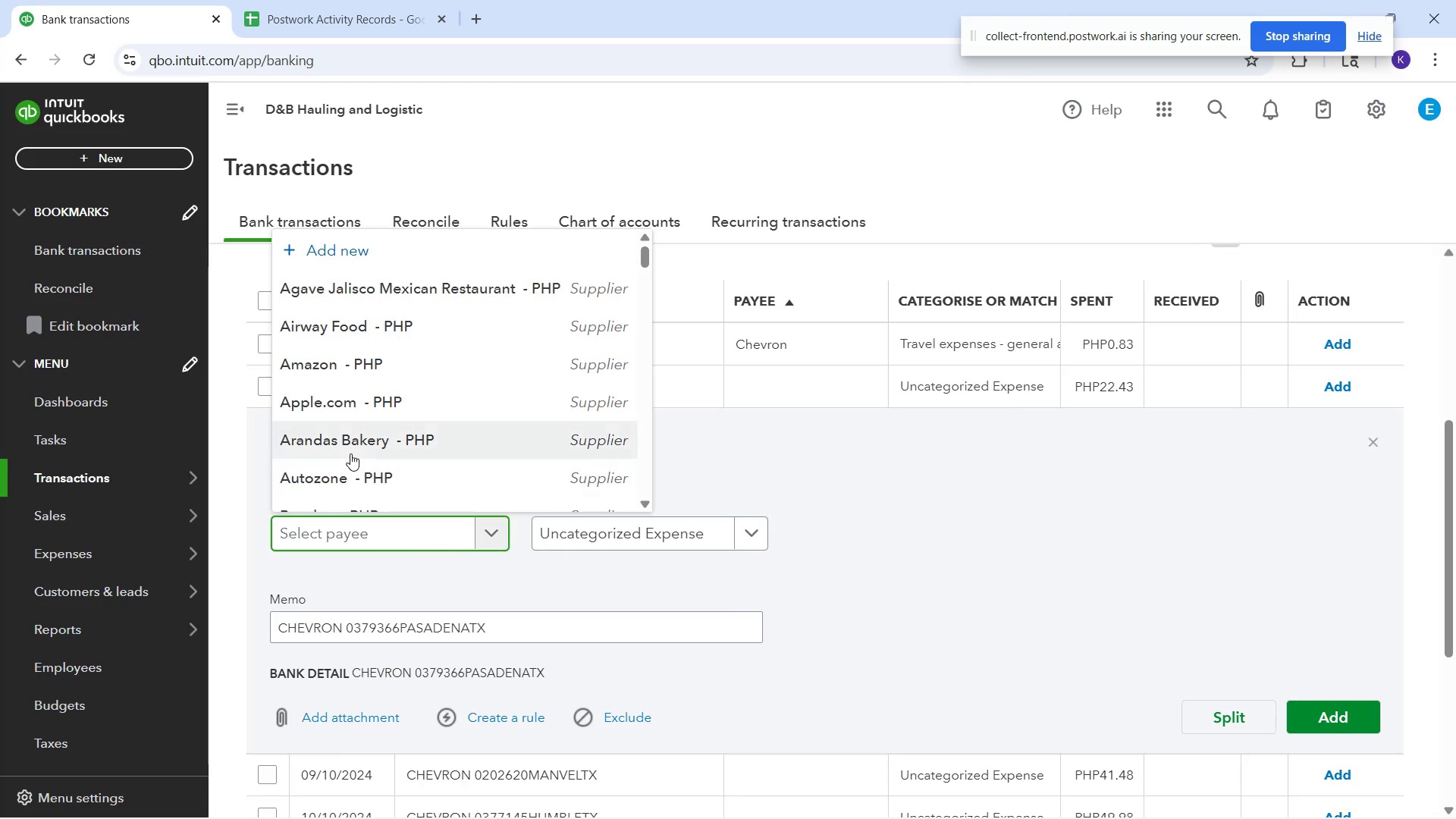 
type(ch)
 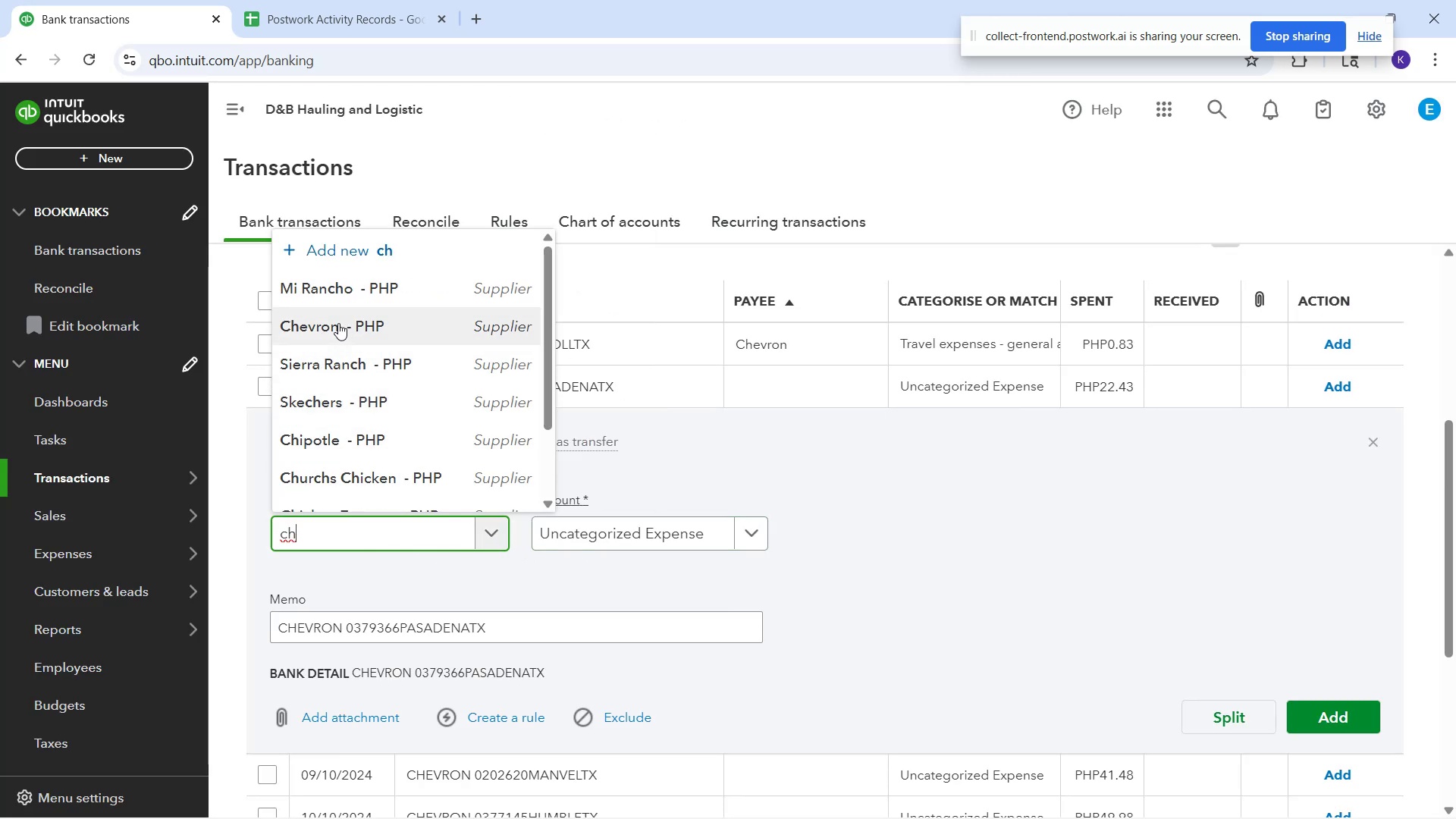 
left_click([339, 324])
 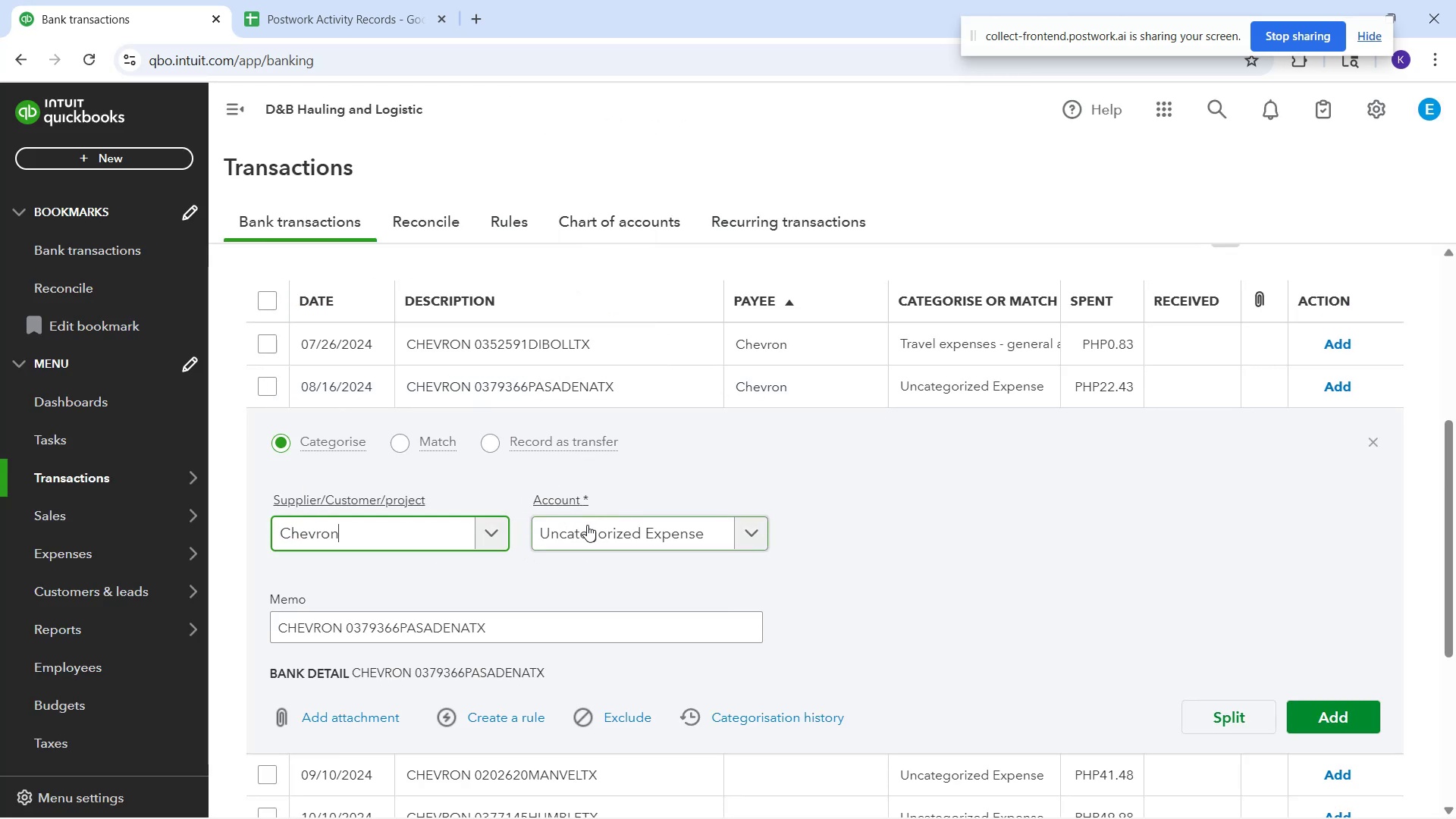 
left_click([595, 531])
 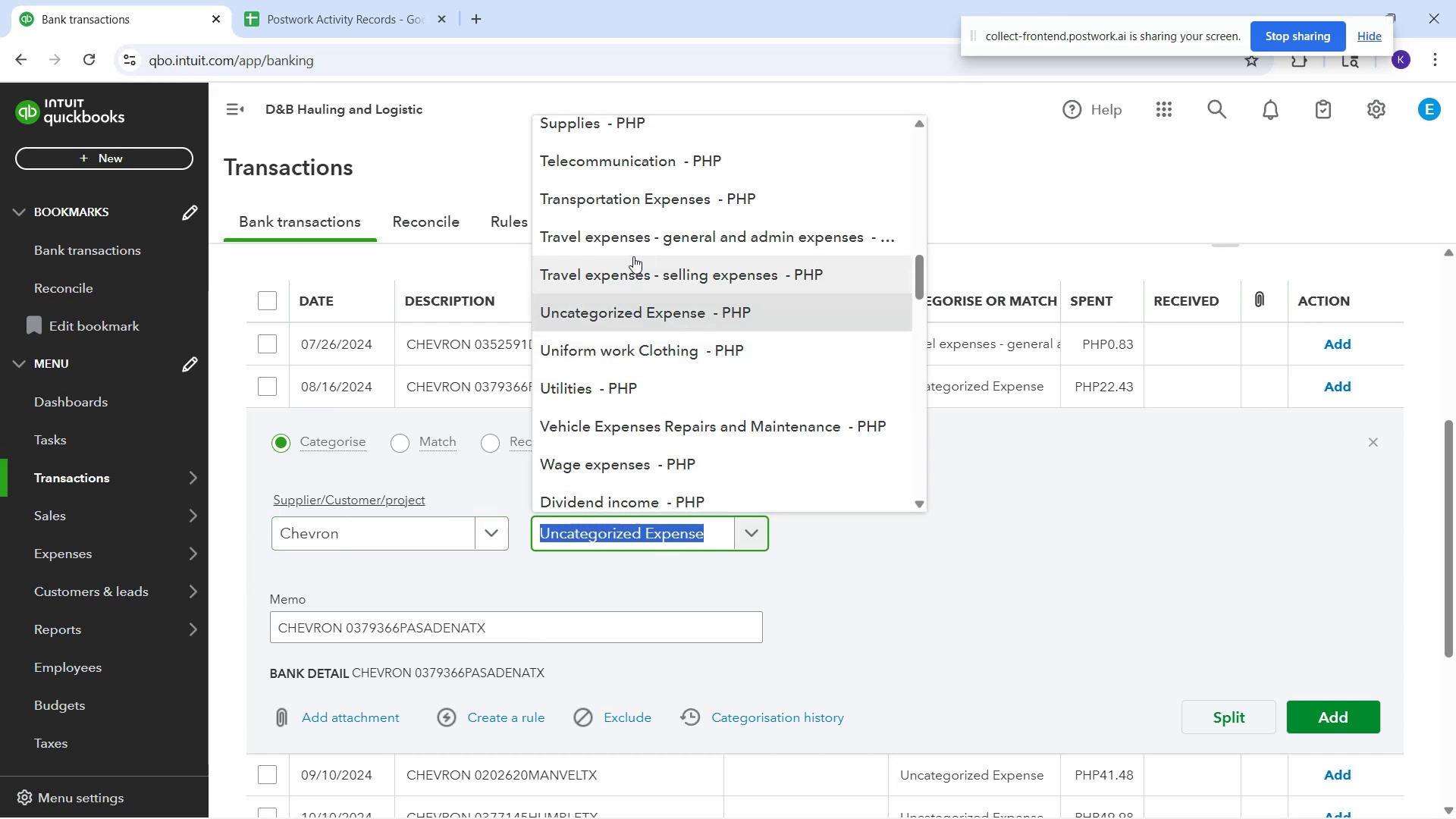 
left_click([632, 250])
 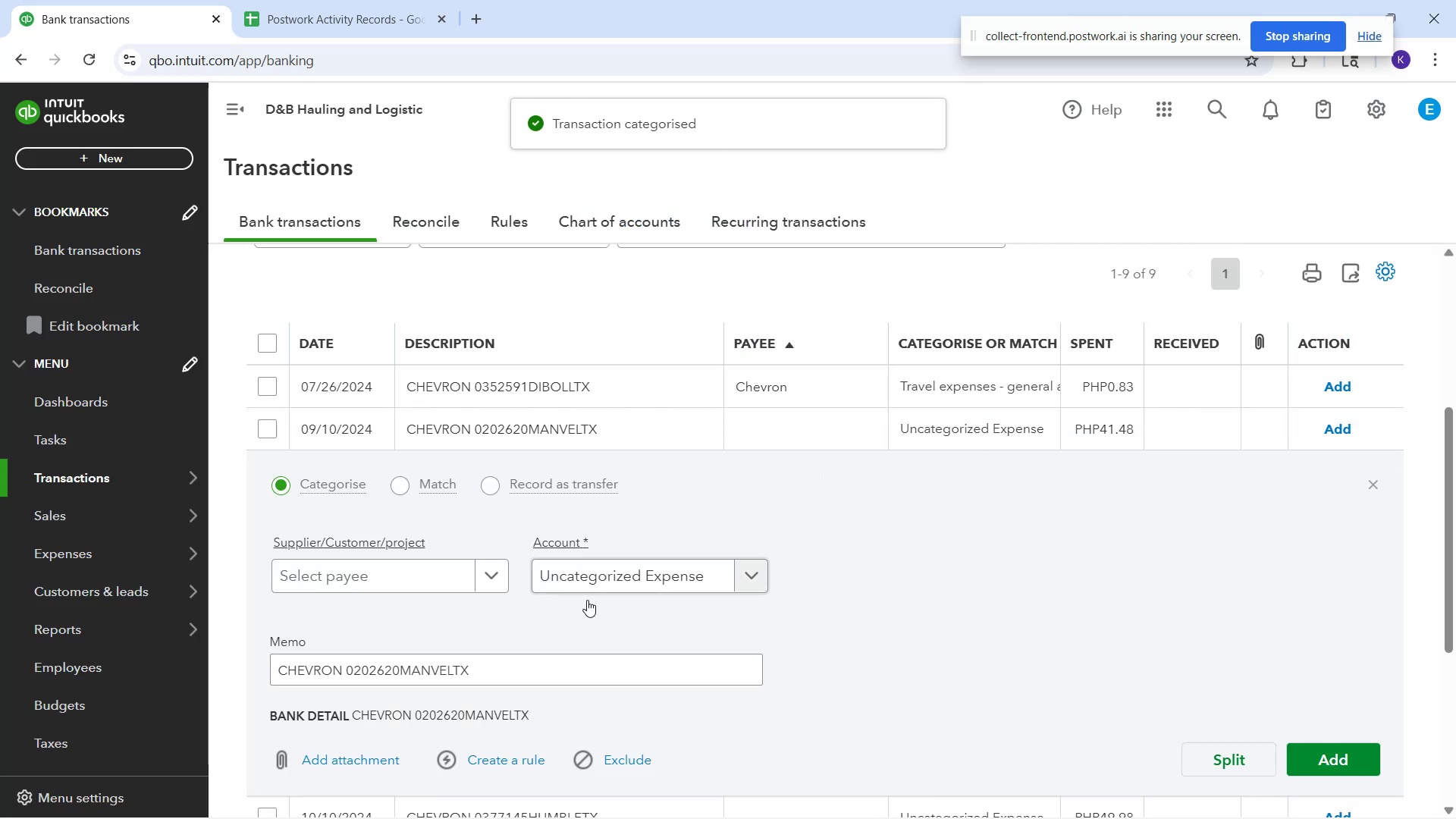 
wait(5.85)
 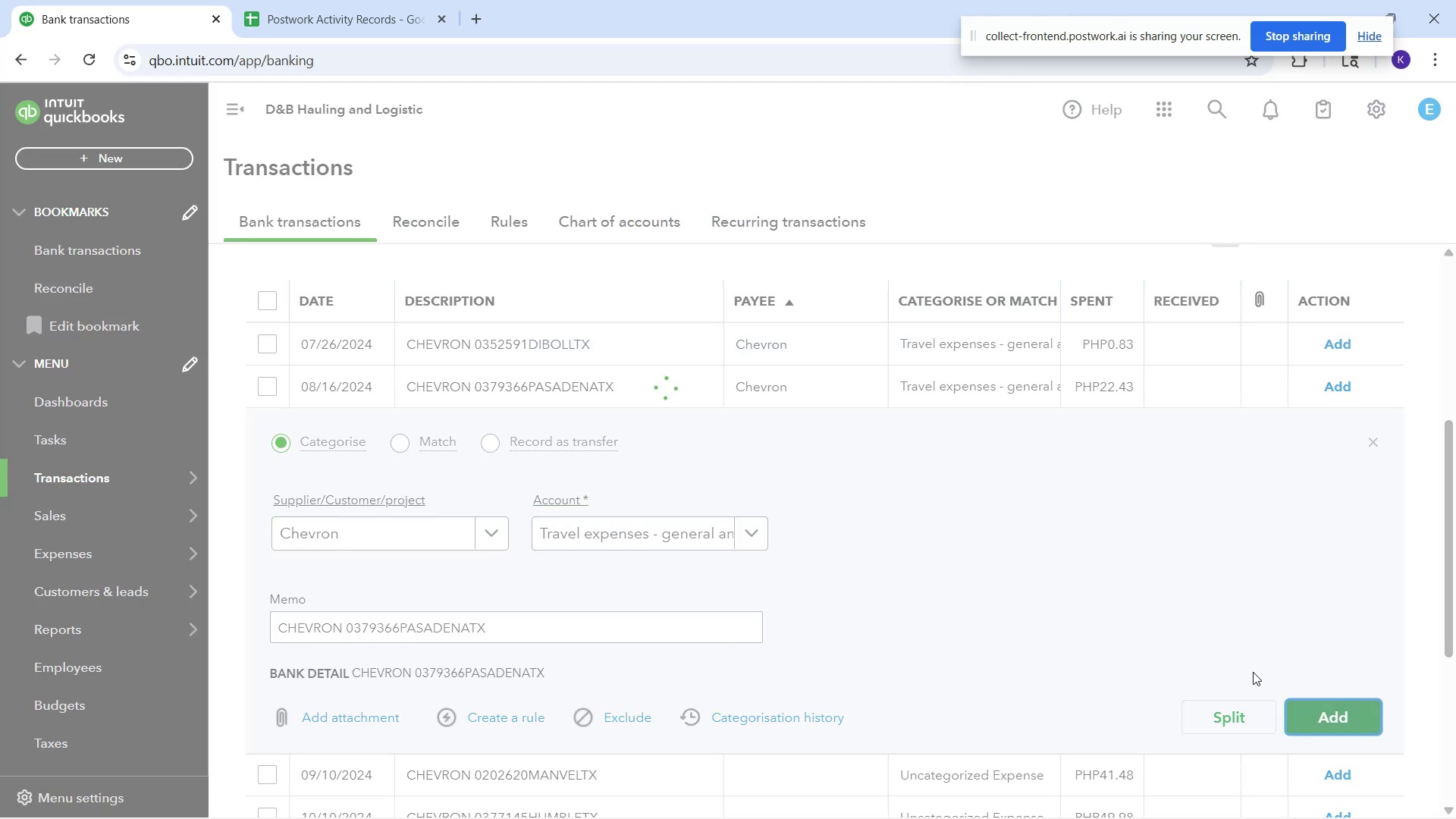 
type(che)
 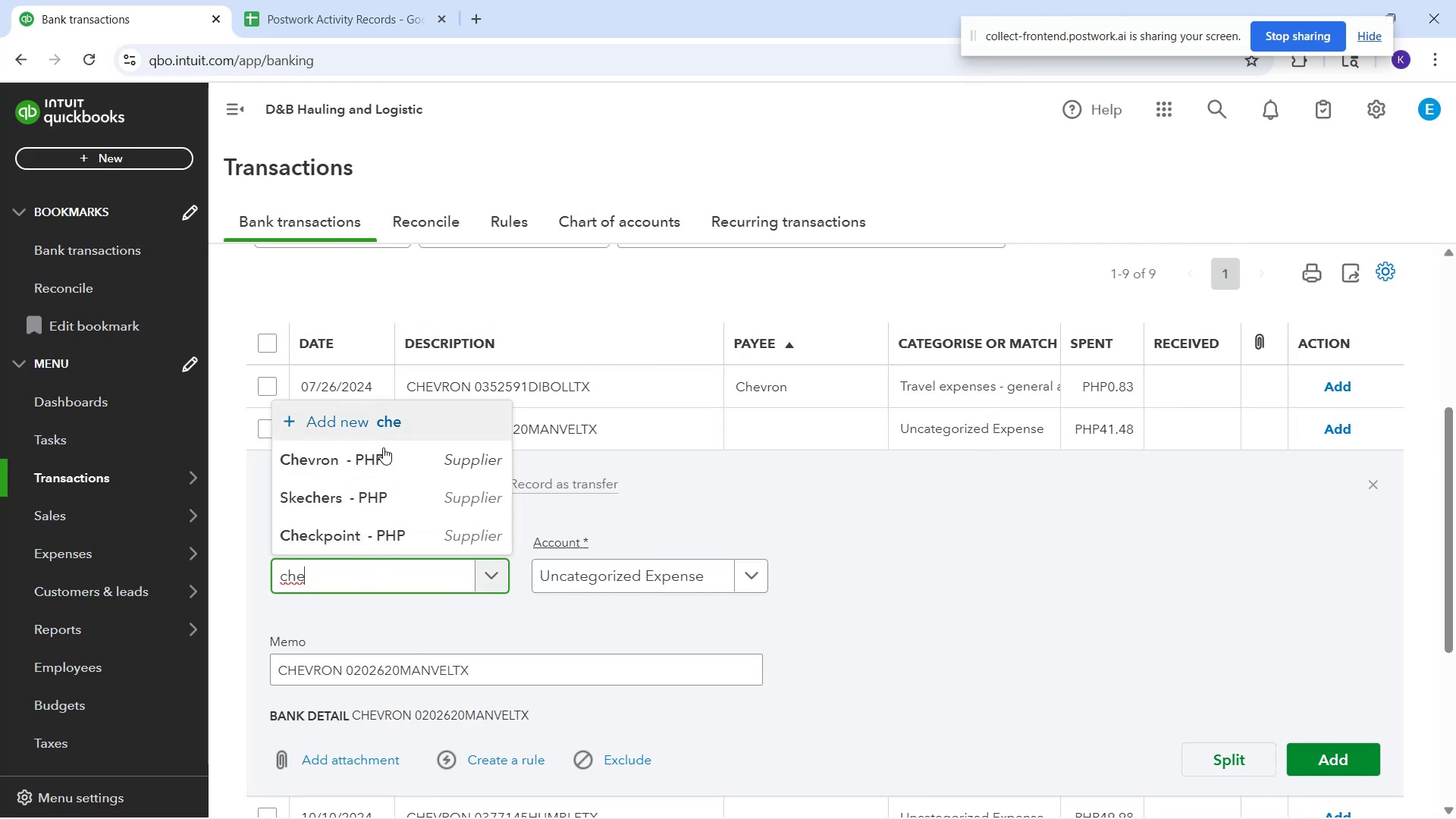 
left_click([378, 470])
 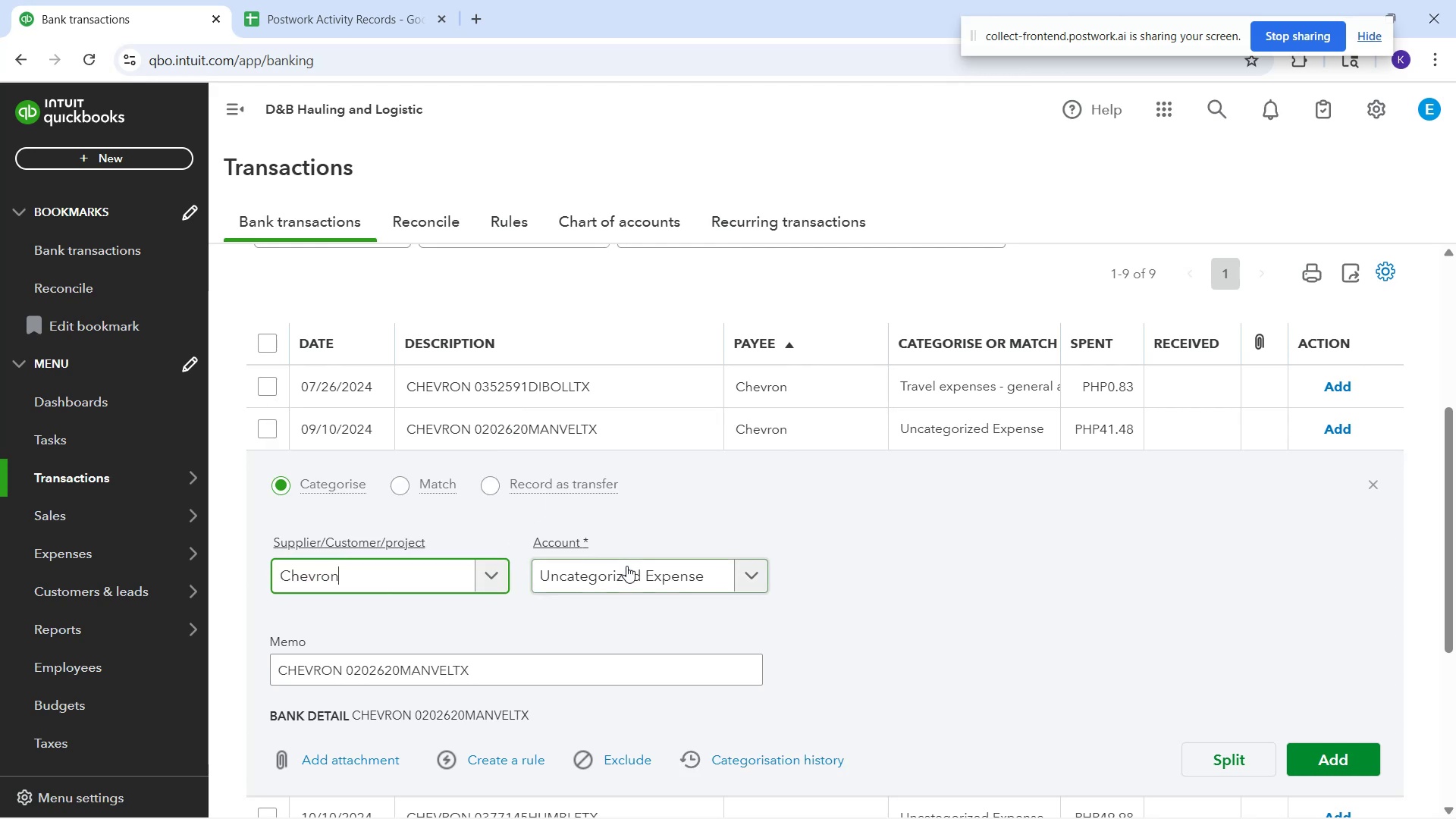 
left_click([632, 572])
 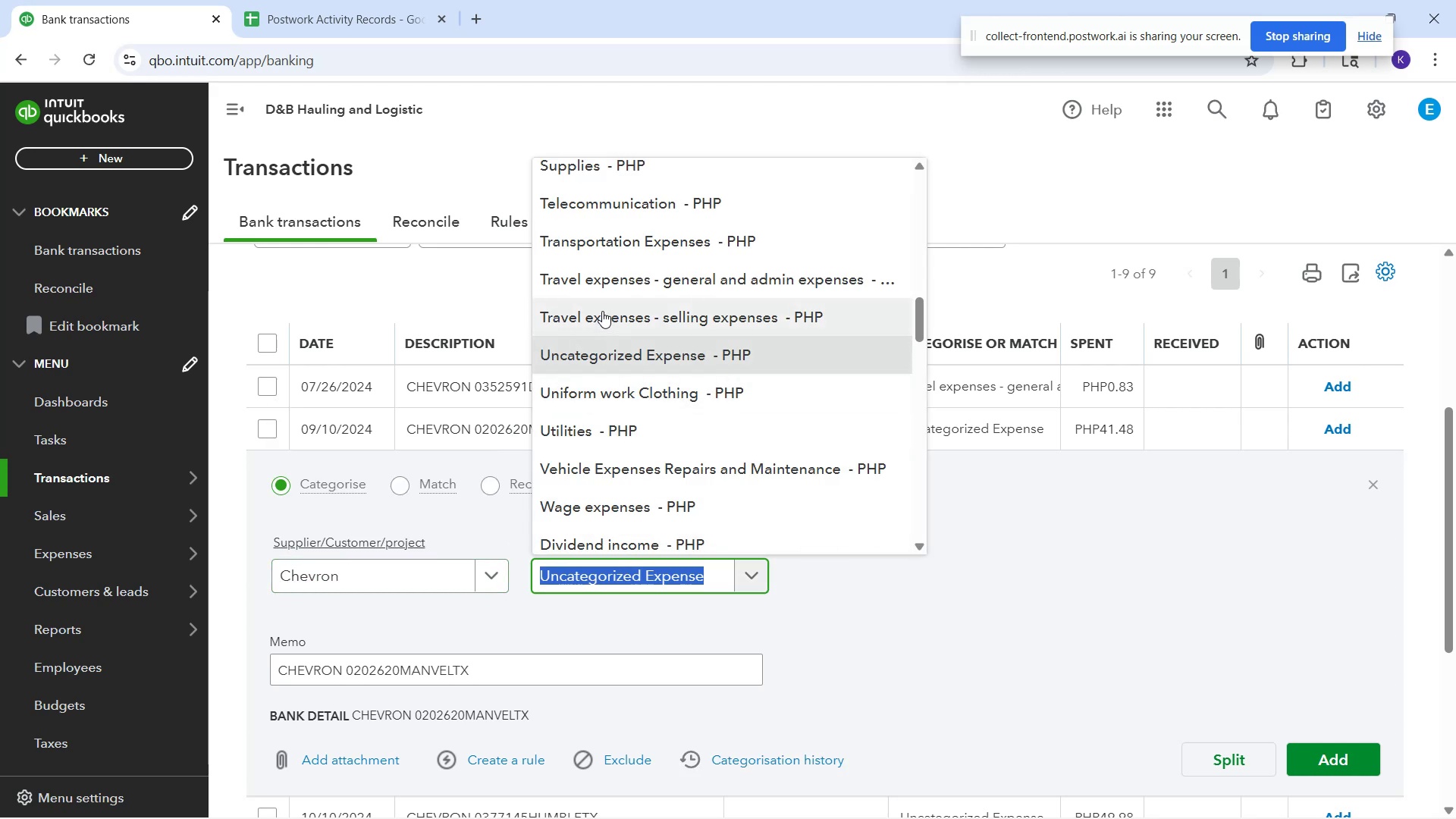 
left_click([615, 290])
 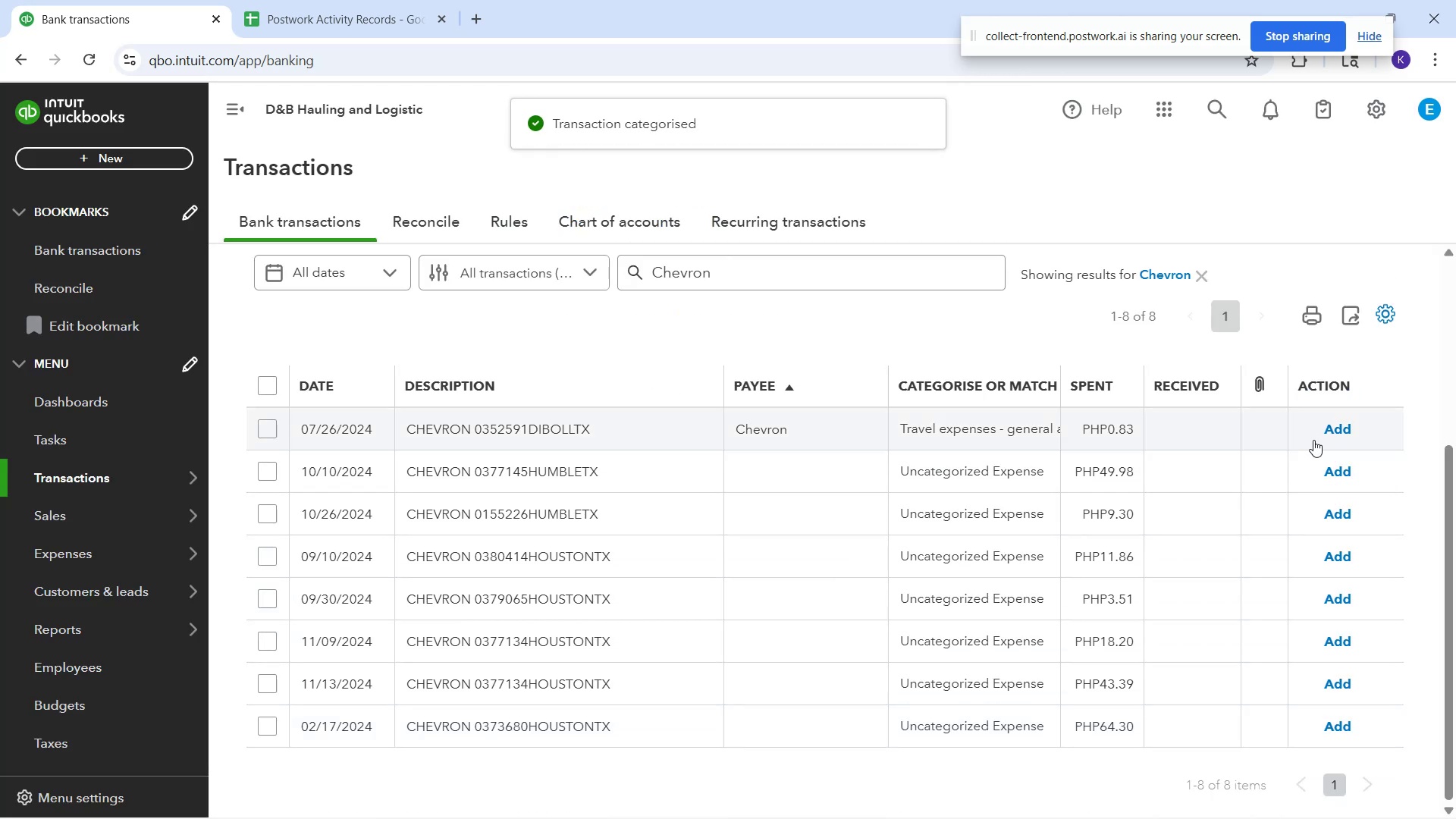 
wait(5.45)
 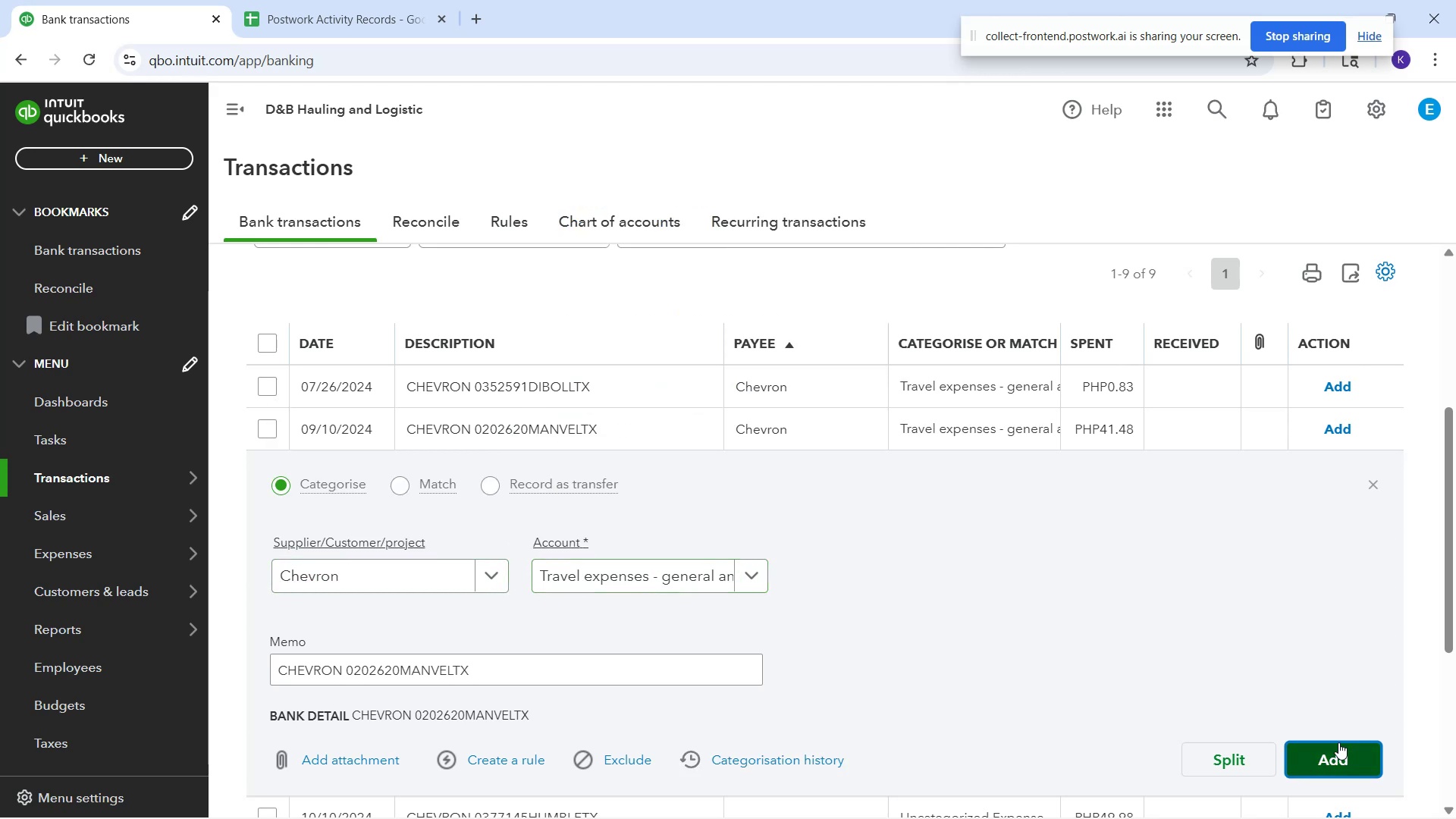 
left_click([746, 470])
 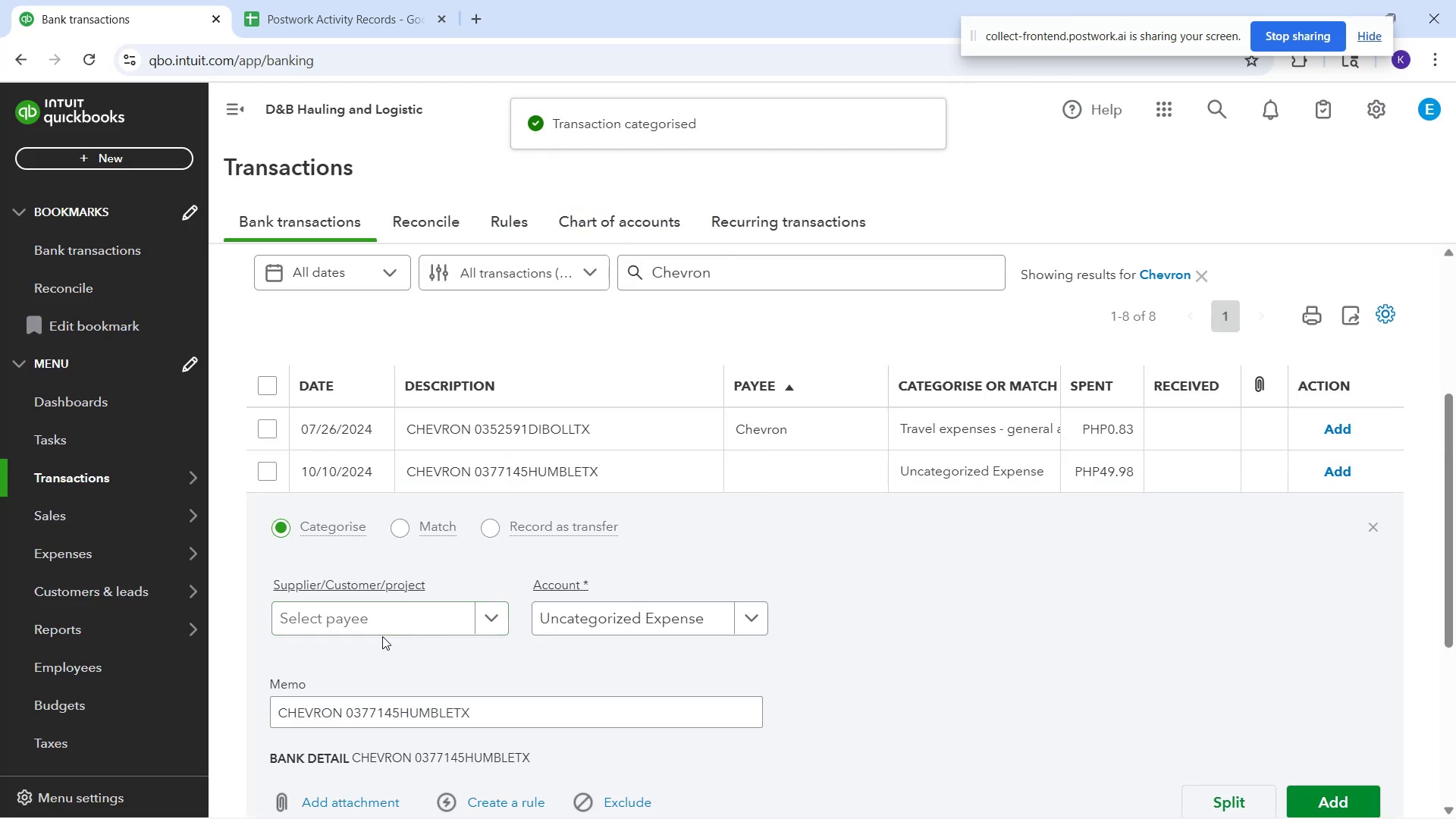 
left_click([379, 632])
 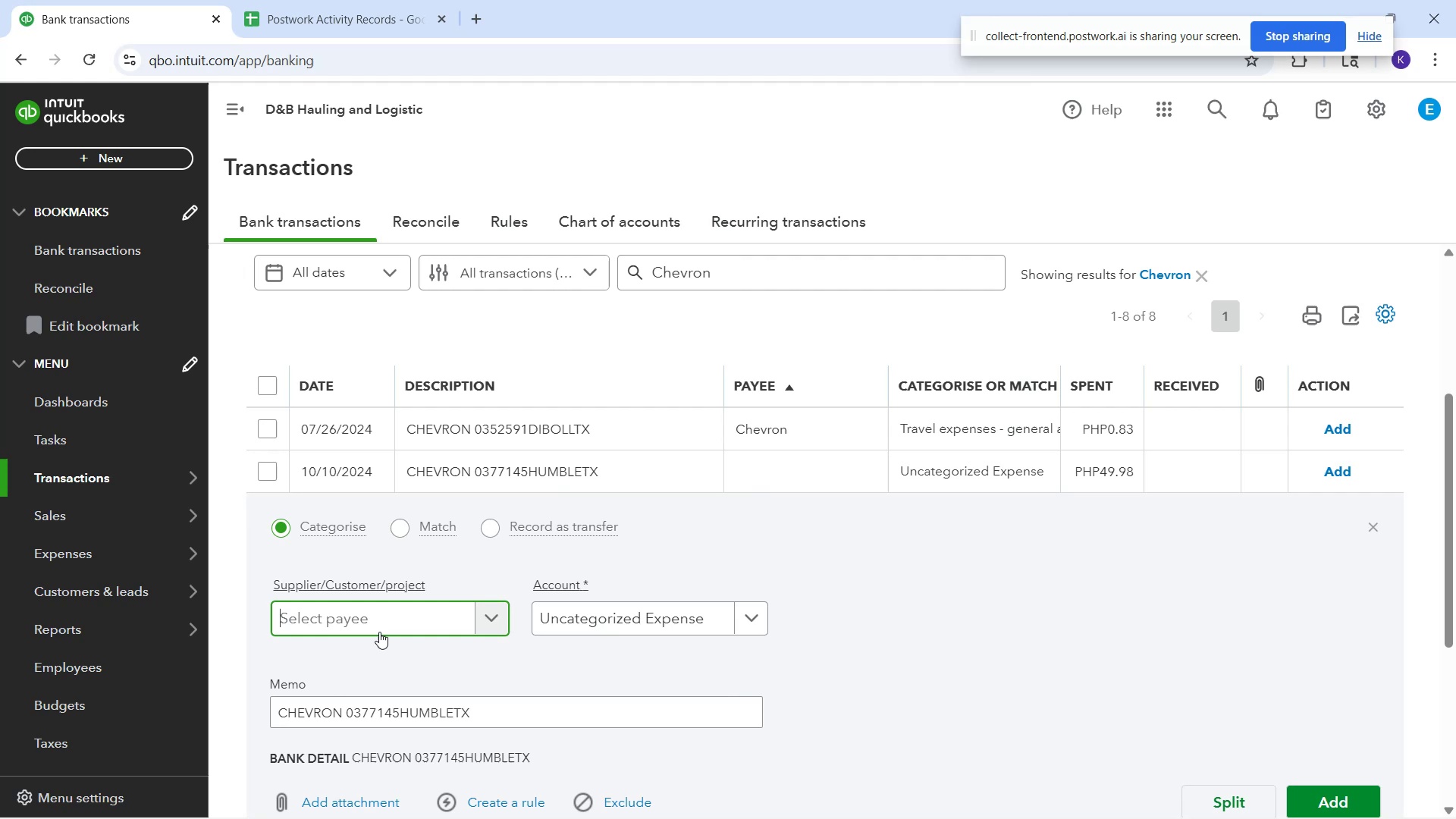 
type(ch)
 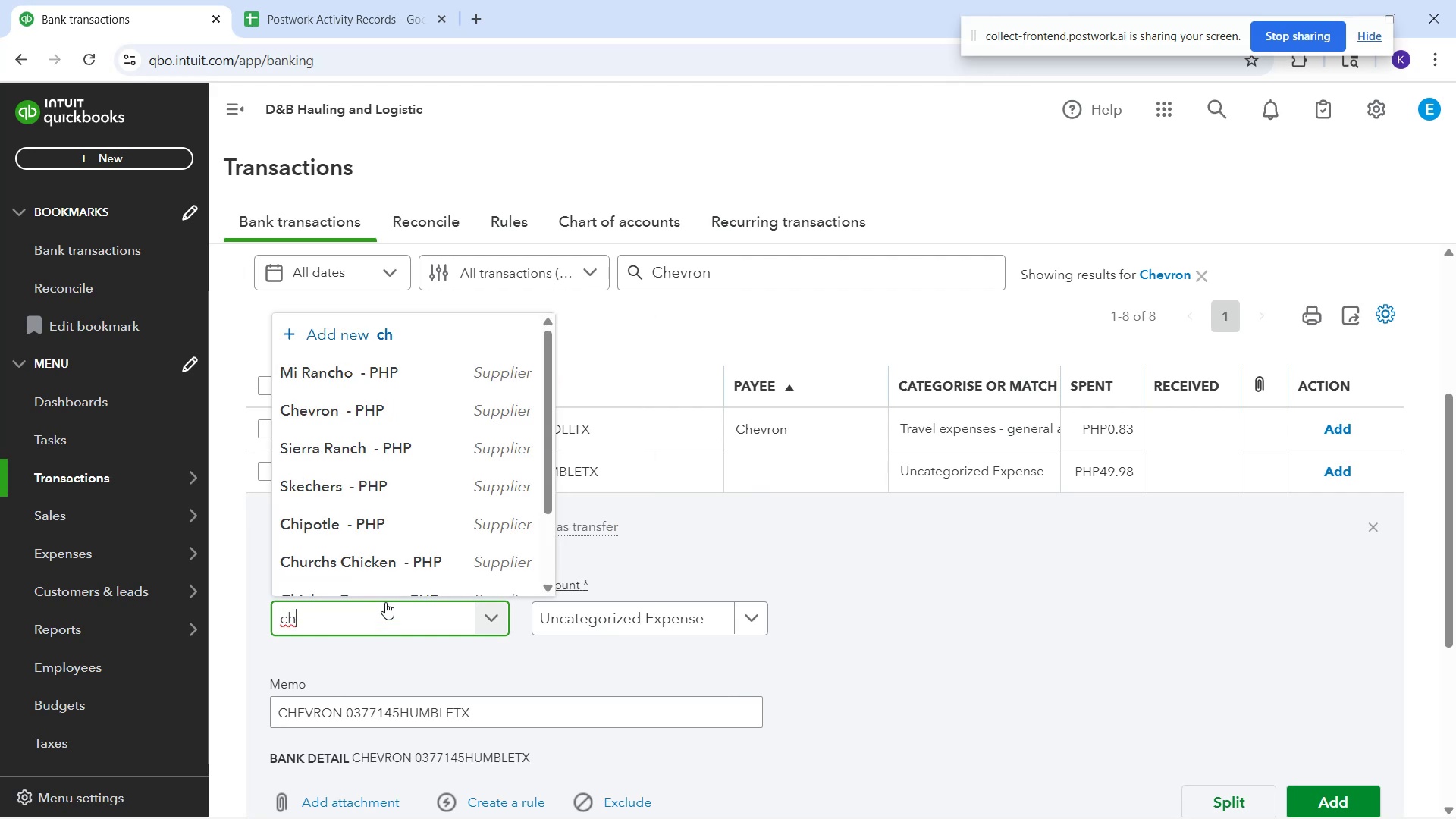 
left_click([375, 397])
 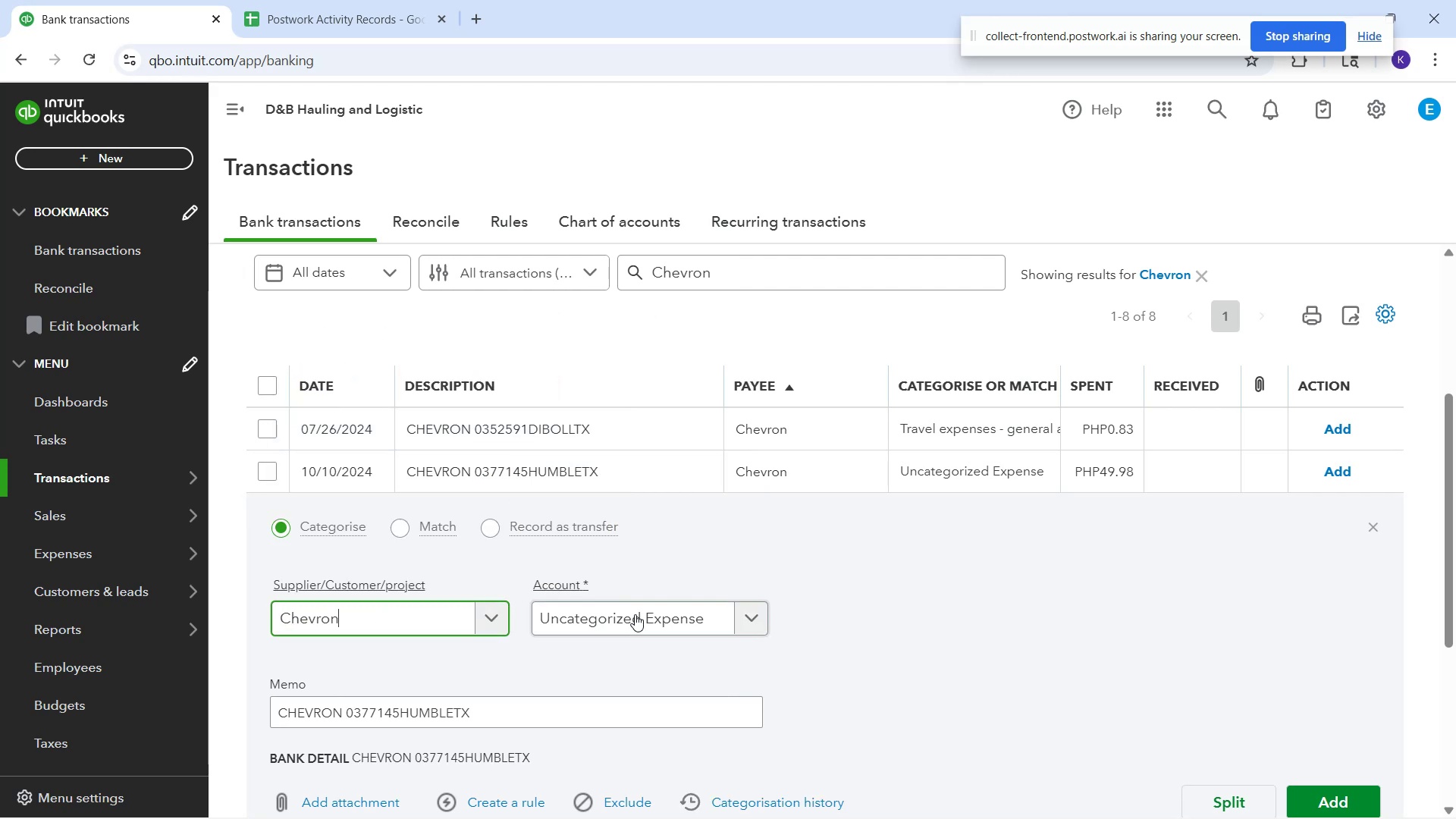 
left_click([636, 621])
 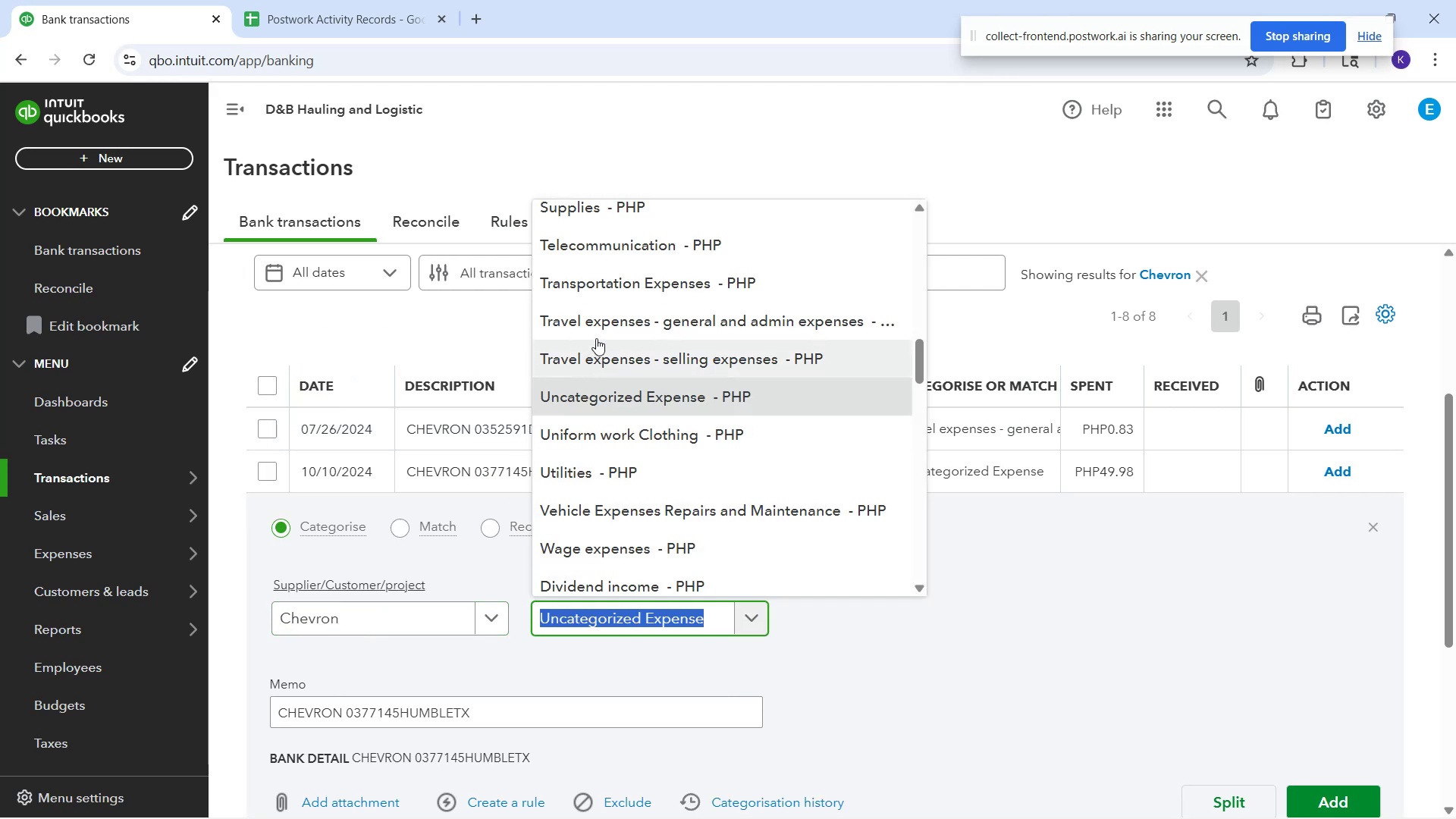 
left_click([596, 336])
 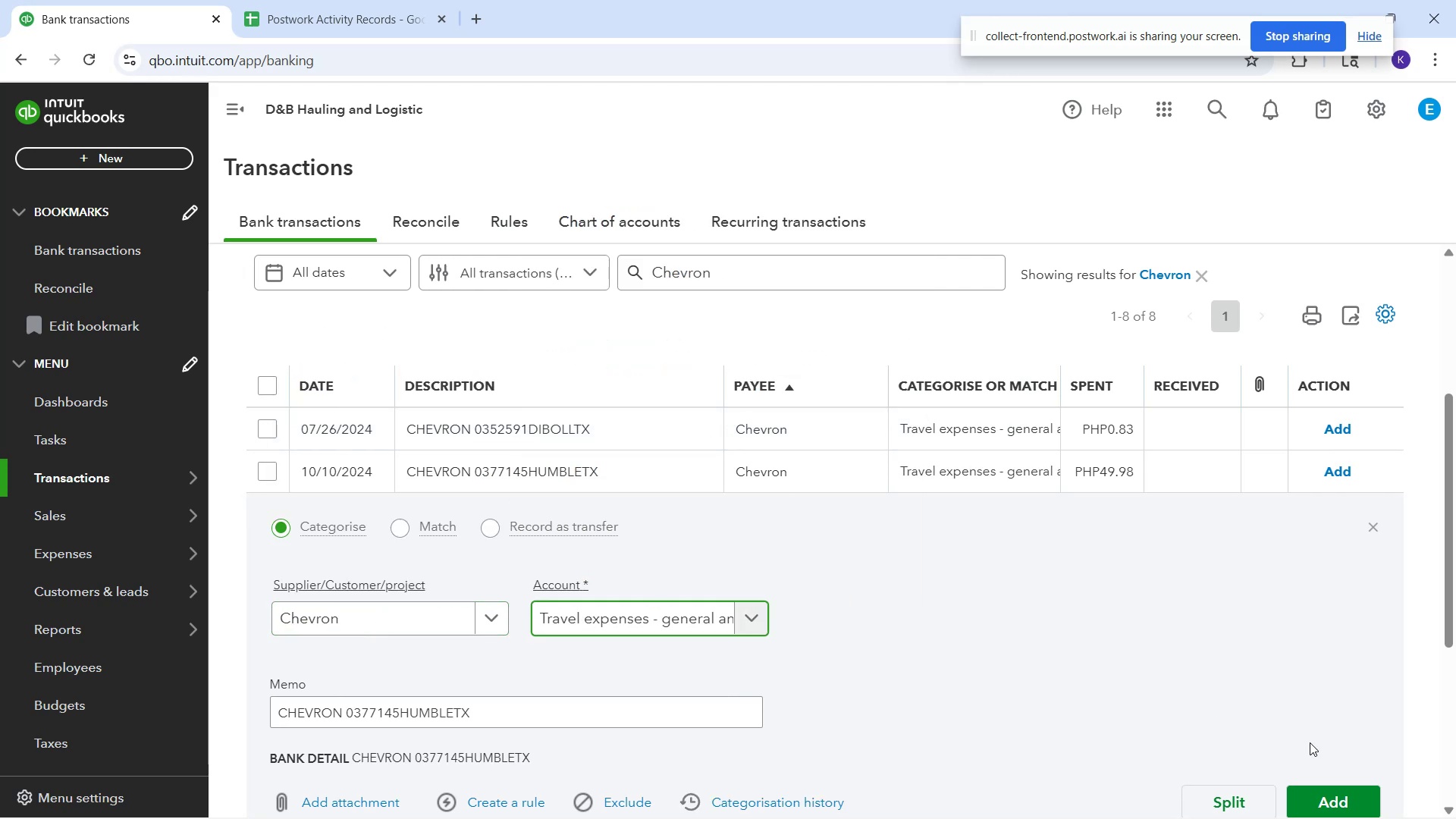 
left_click_drag(start_coordinate=[1348, 785], to_coordinate=[1348, 789])
 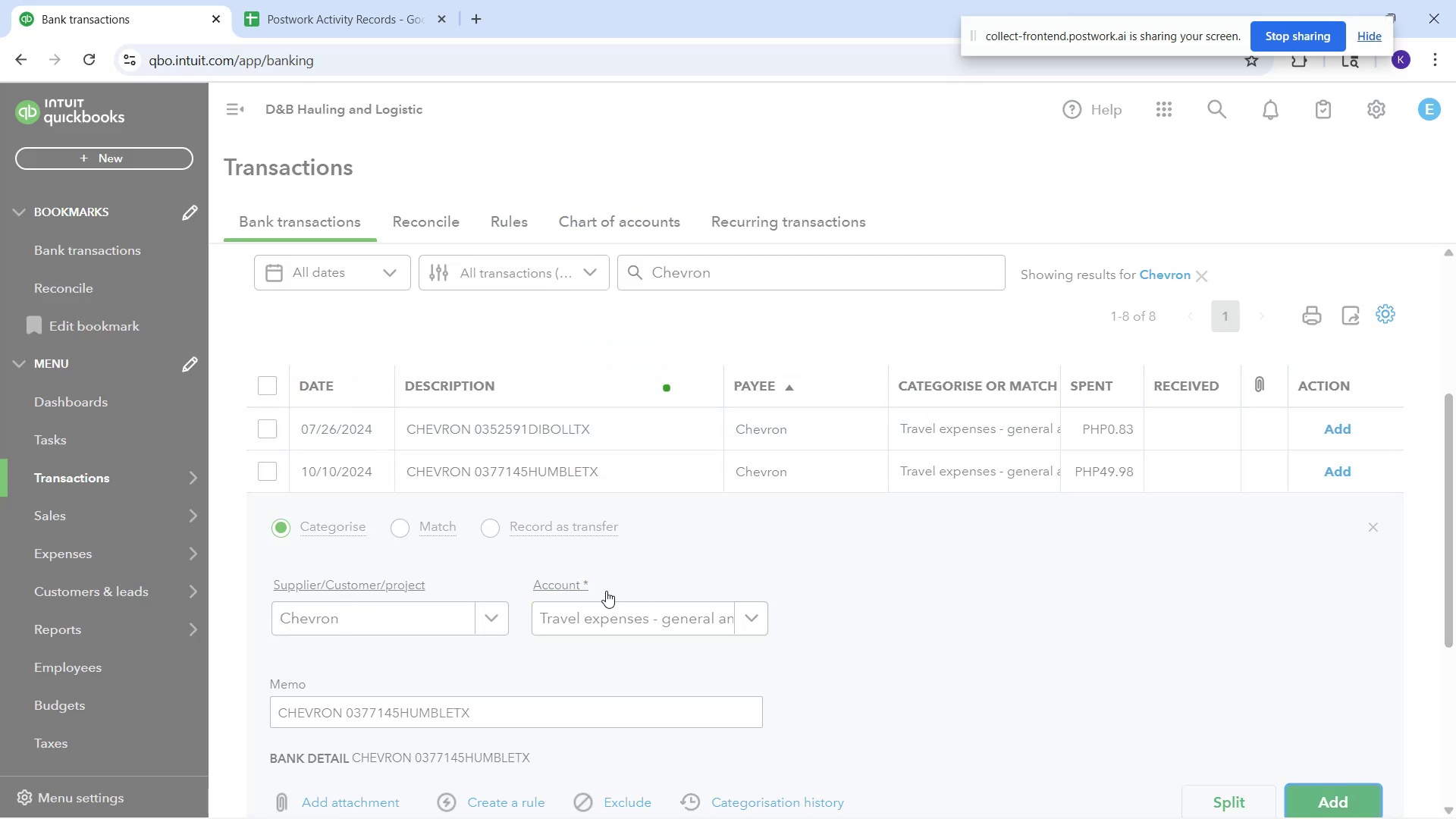 
scroll: coordinate [585, 575], scroll_direction: down, amount: 1.0
 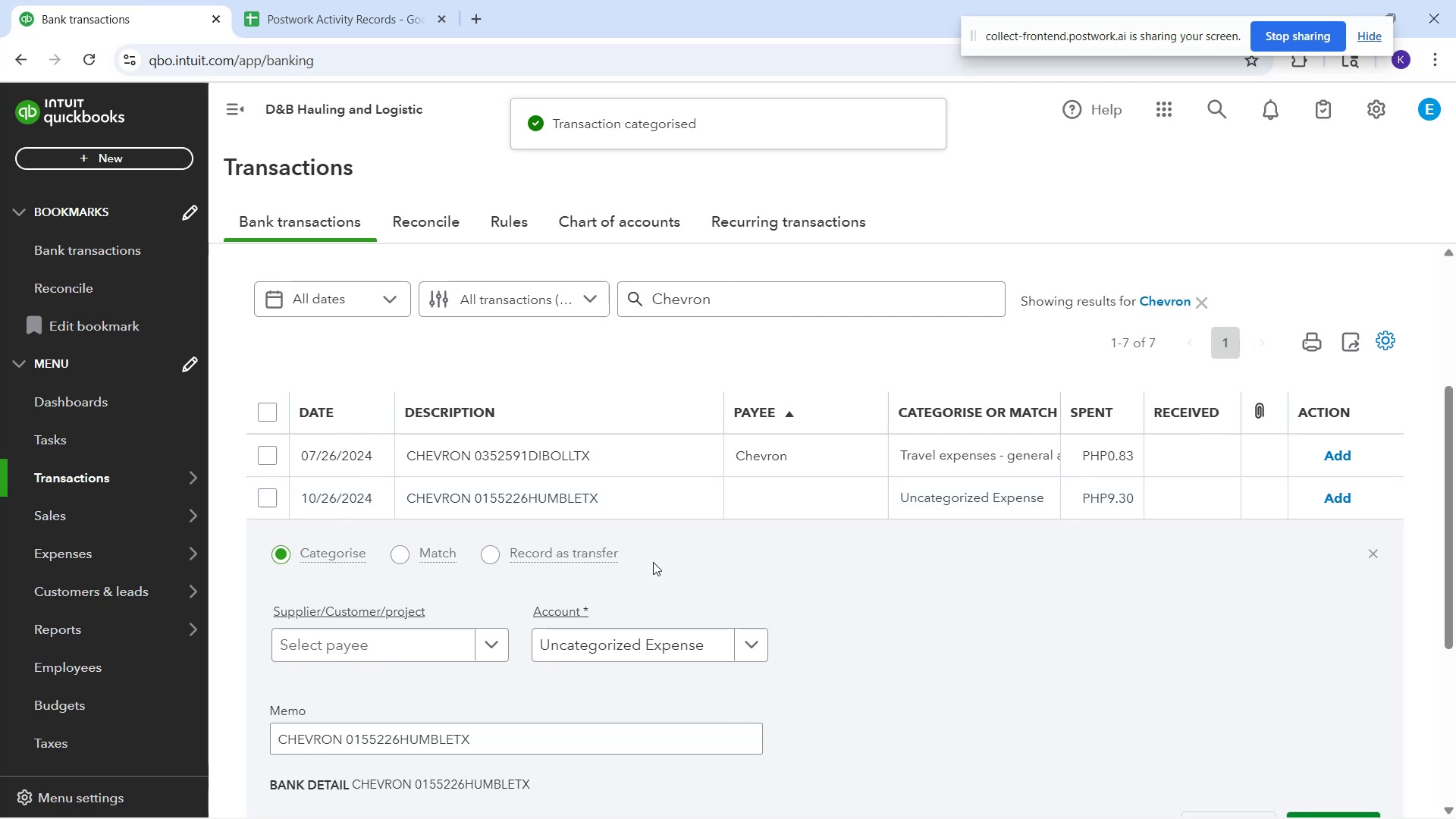 
left_click([373, 645])
 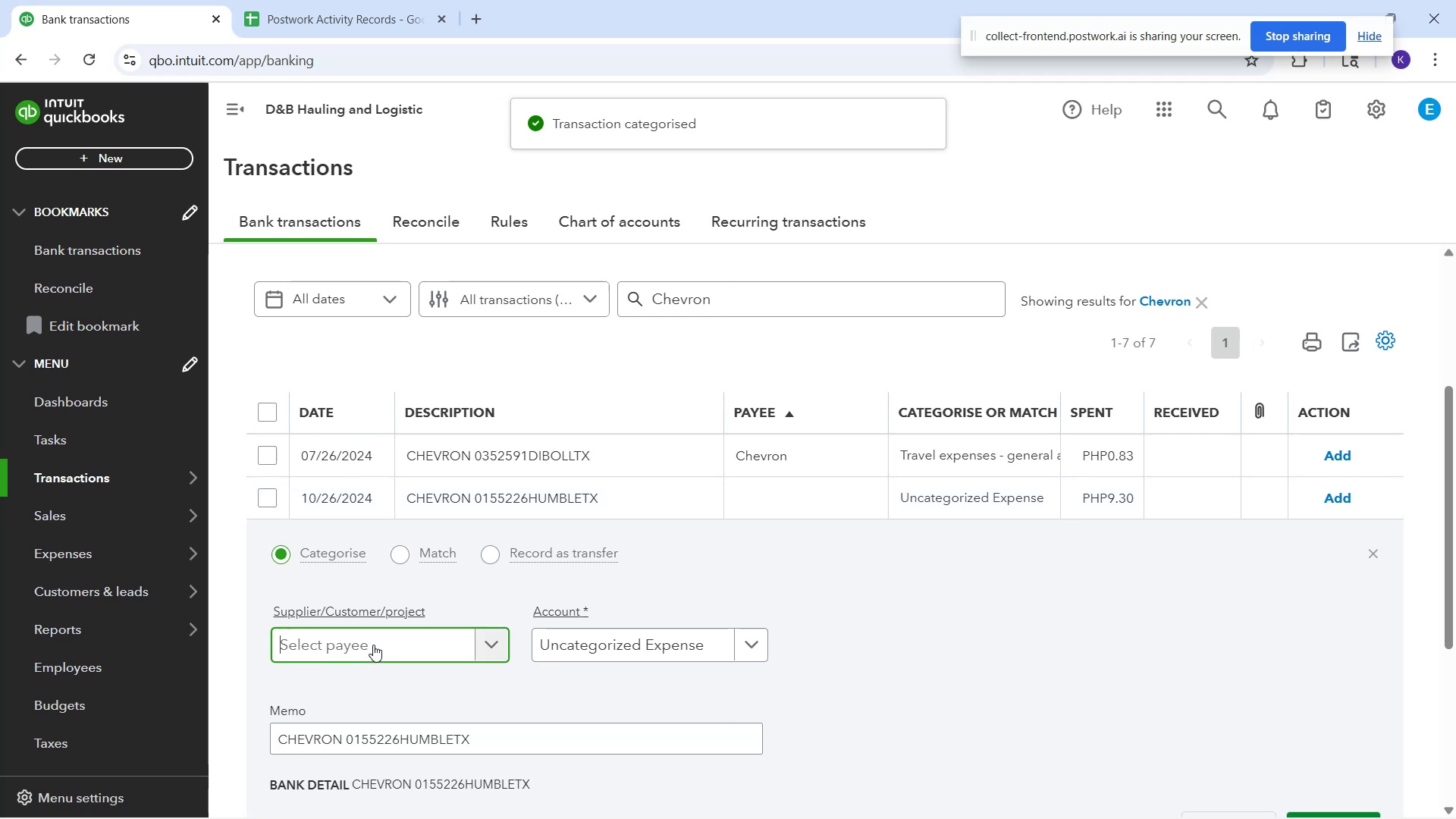 
type(che)
 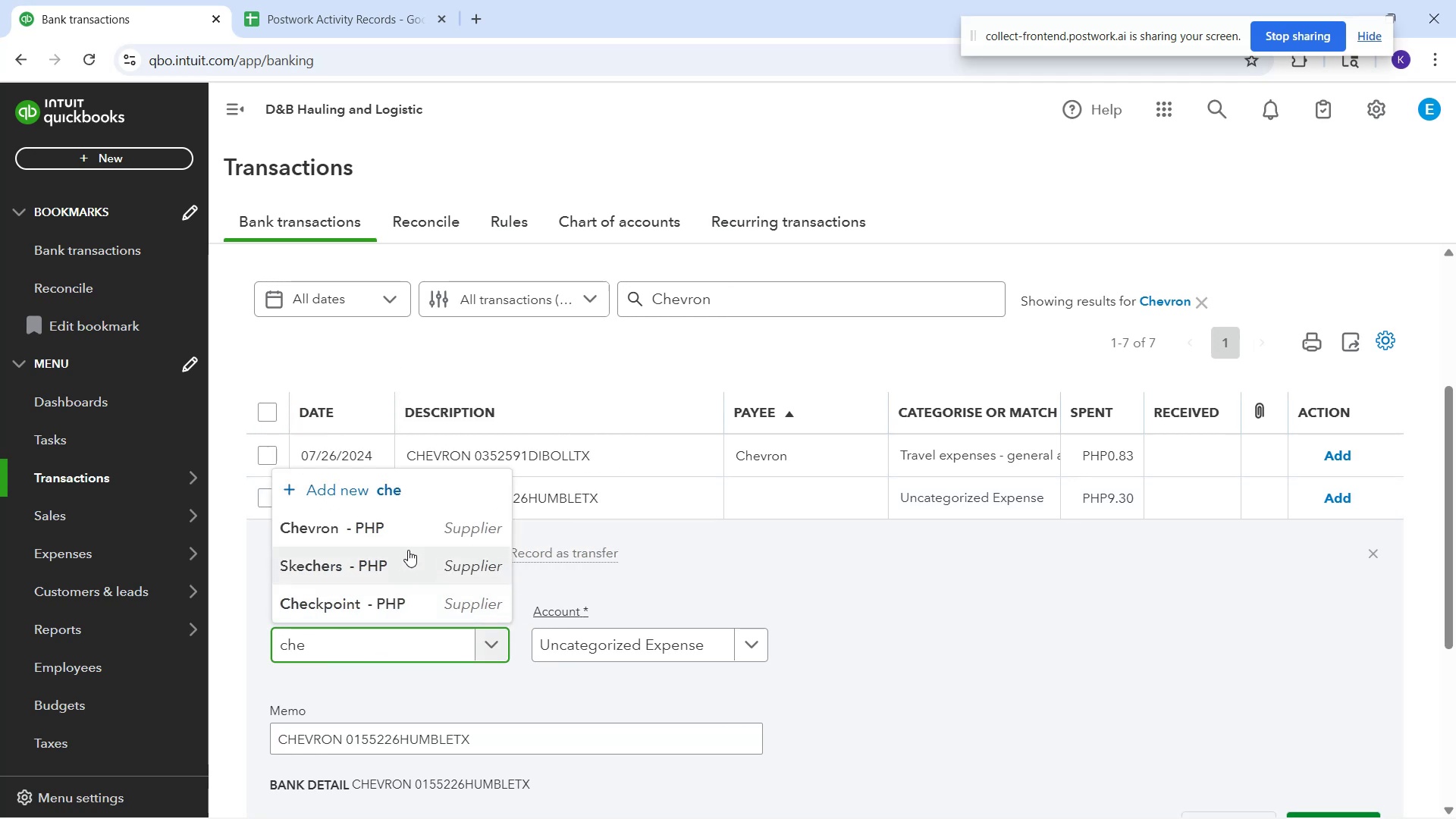 
left_click([409, 544])
 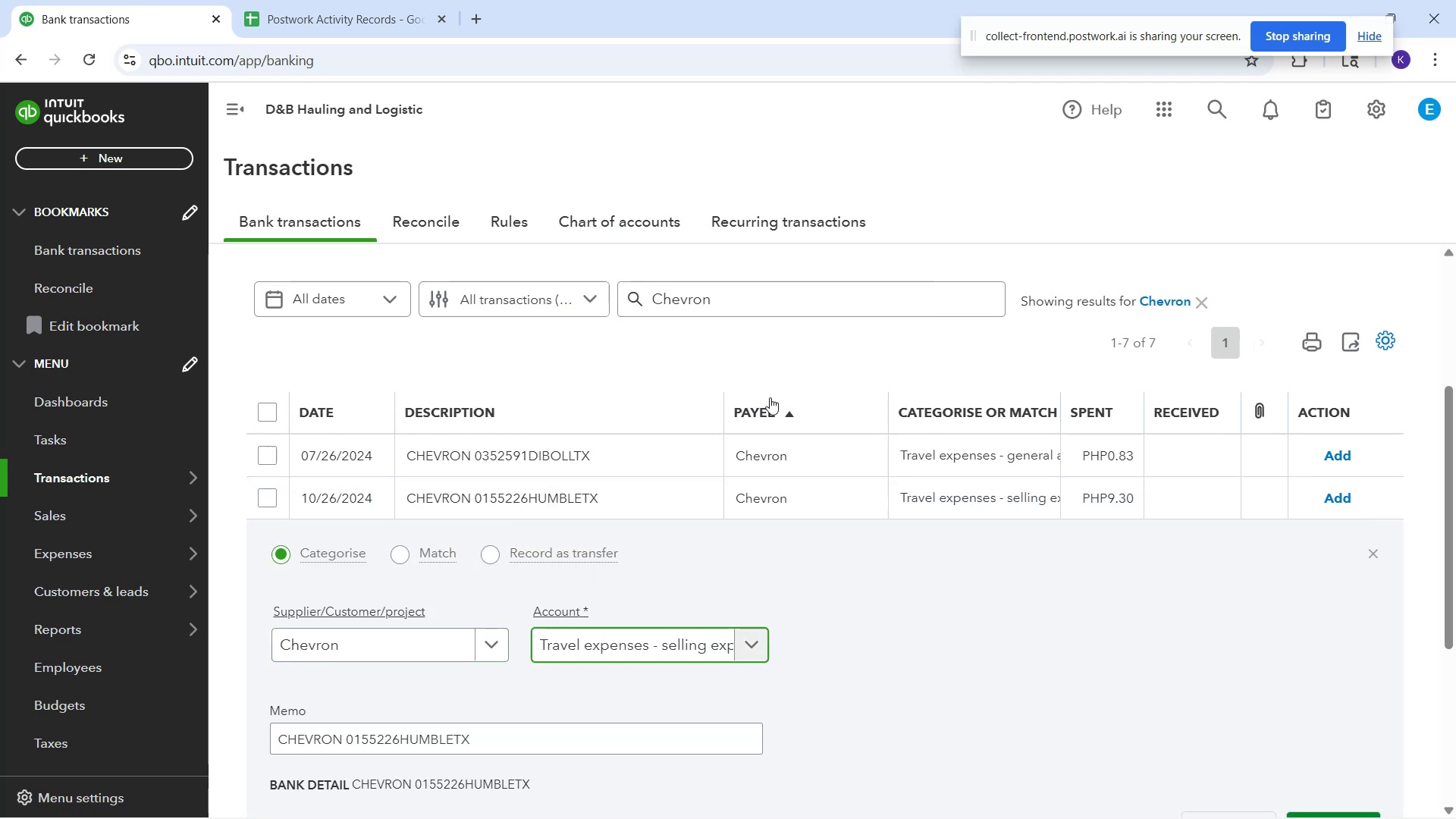 
scroll: coordinate [1342, 688], scroll_direction: down, amount: 1.0
 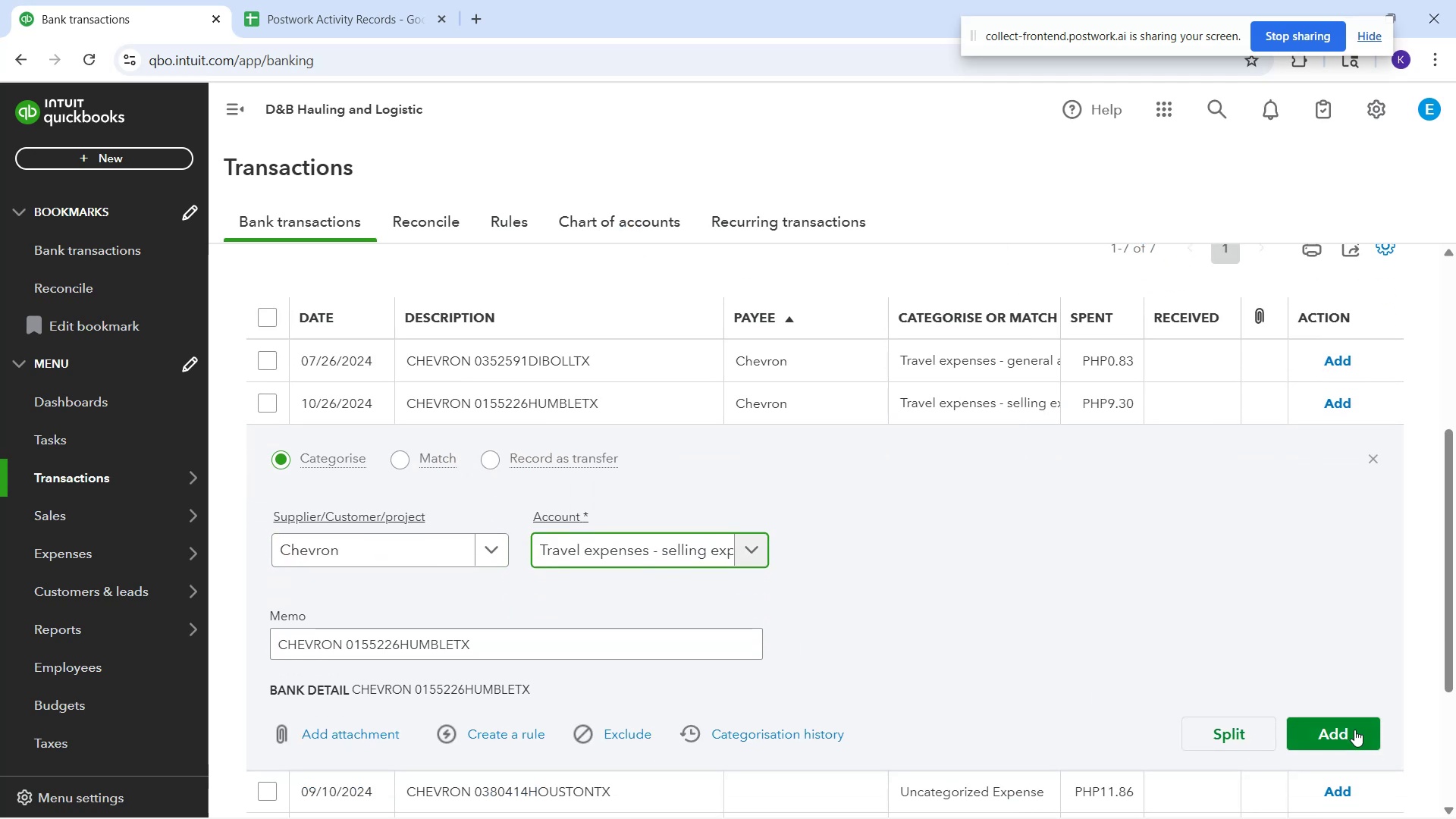 
left_click_drag(start_coordinate=[1355, 733], to_coordinate=[1347, 732])
 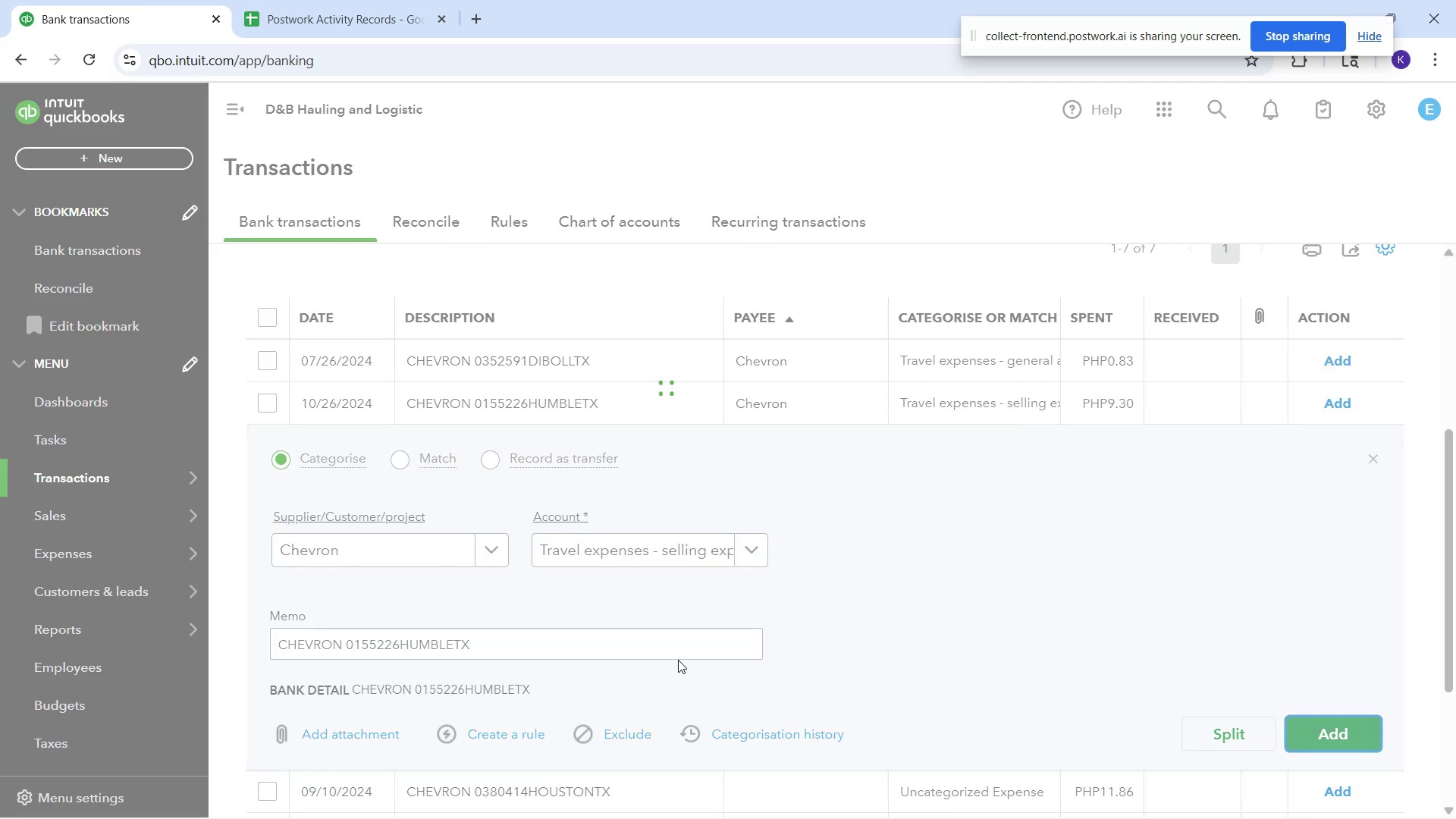 
scroll: coordinate [586, 660], scroll_direction: down, amount: 1.0
 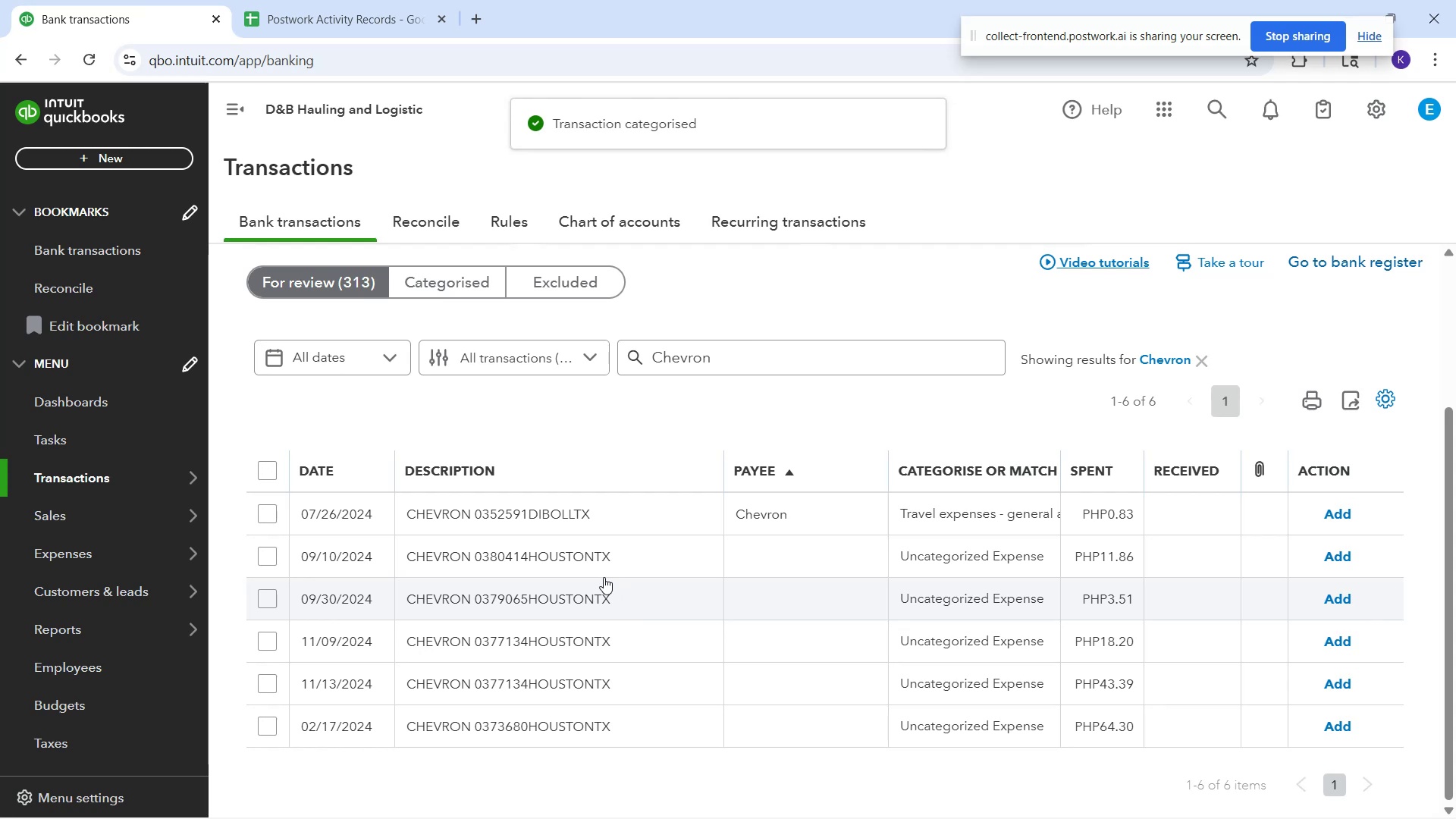 
mouse_move([735, 553])
 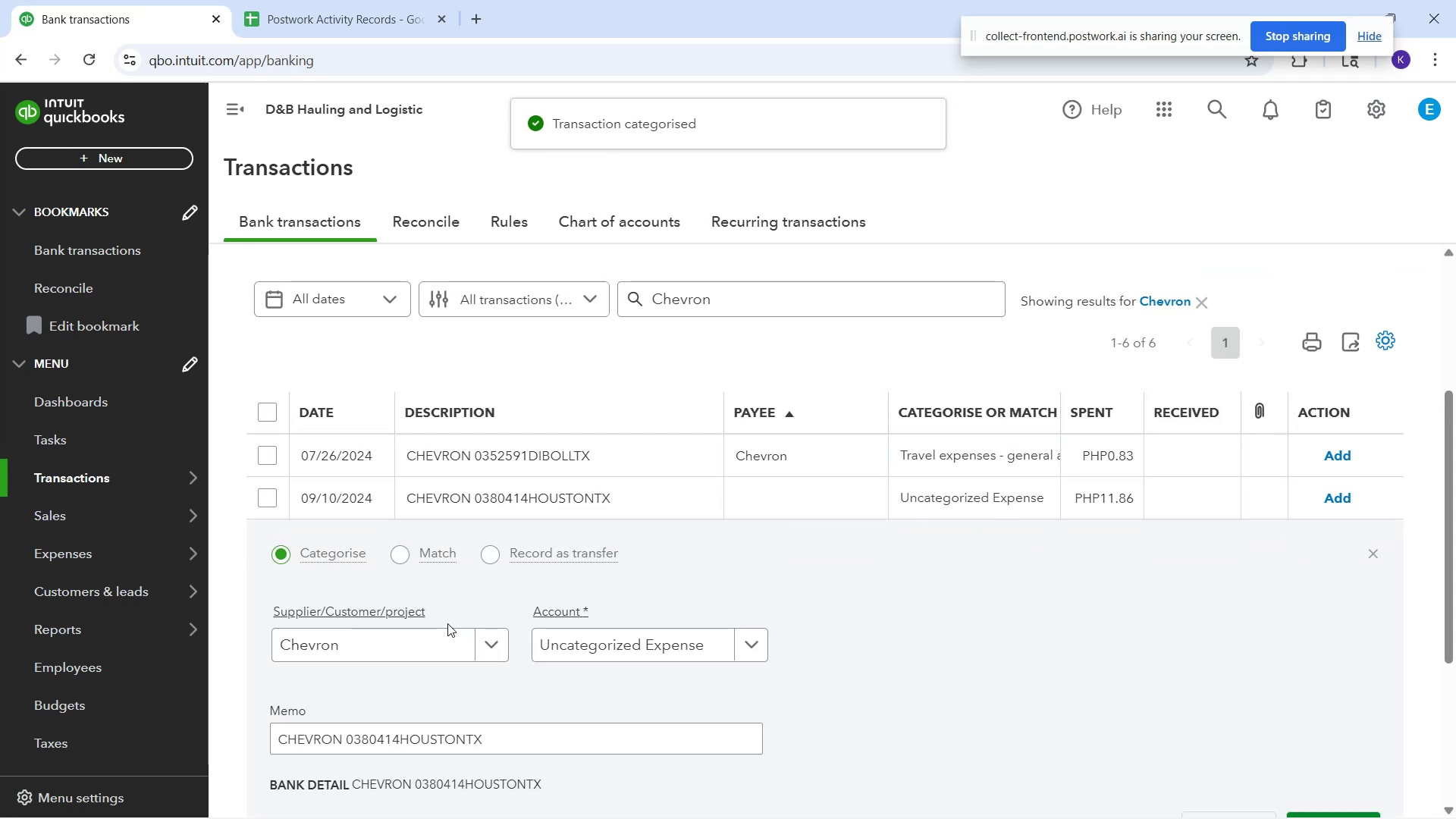 
left_click([435, 651])
 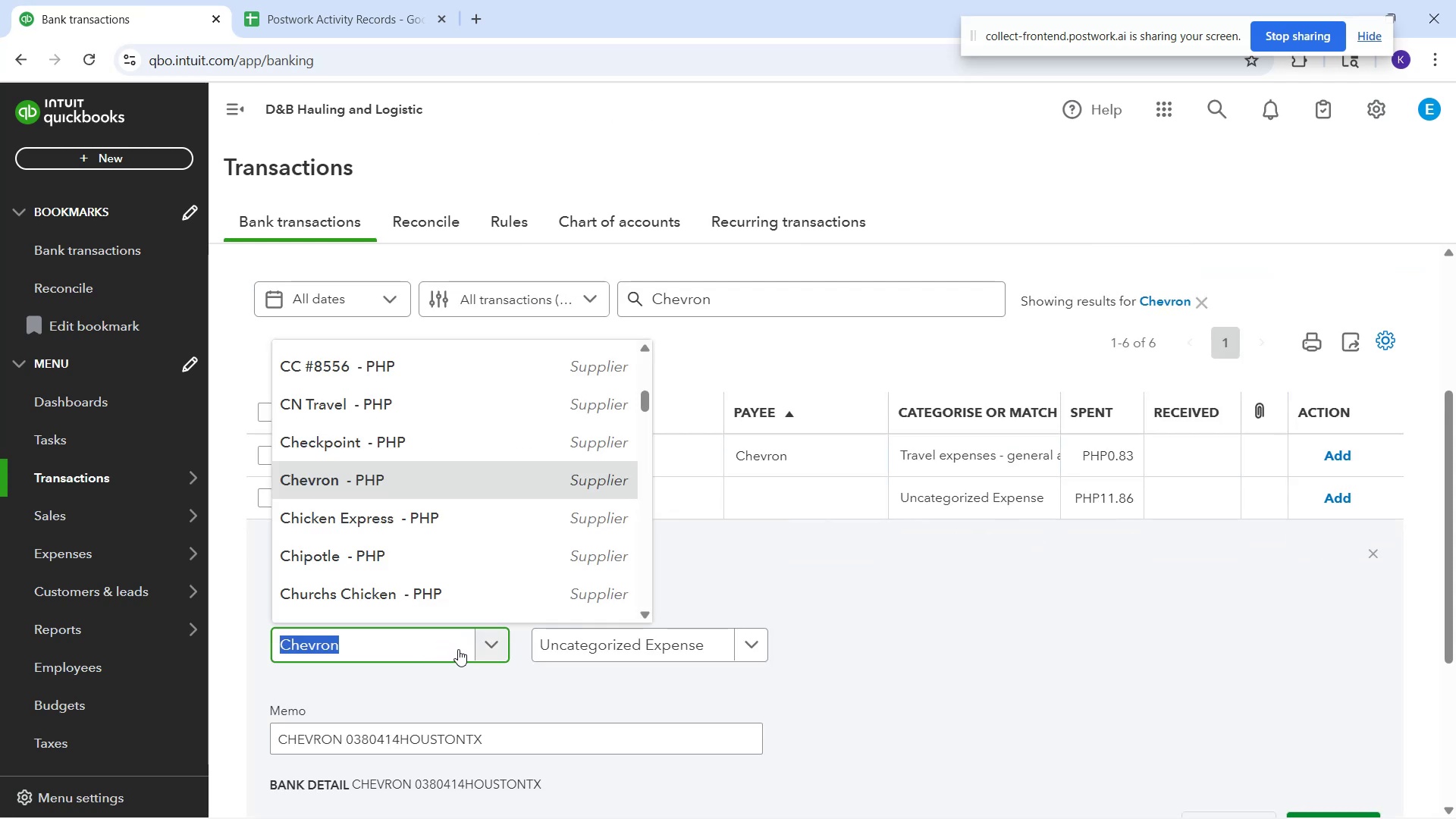 
left_click([574, 642])
 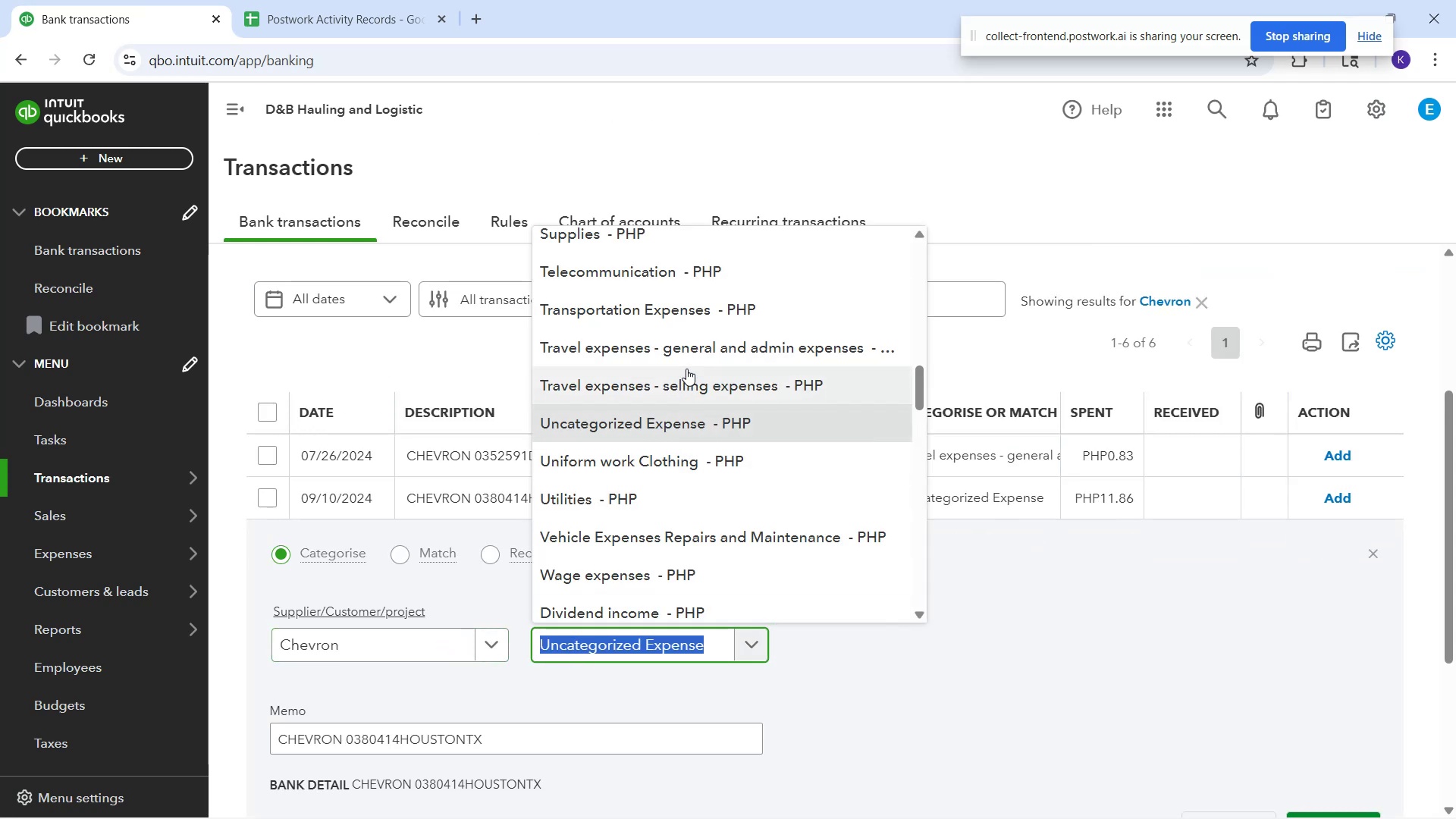 
left_click([684, 362])
 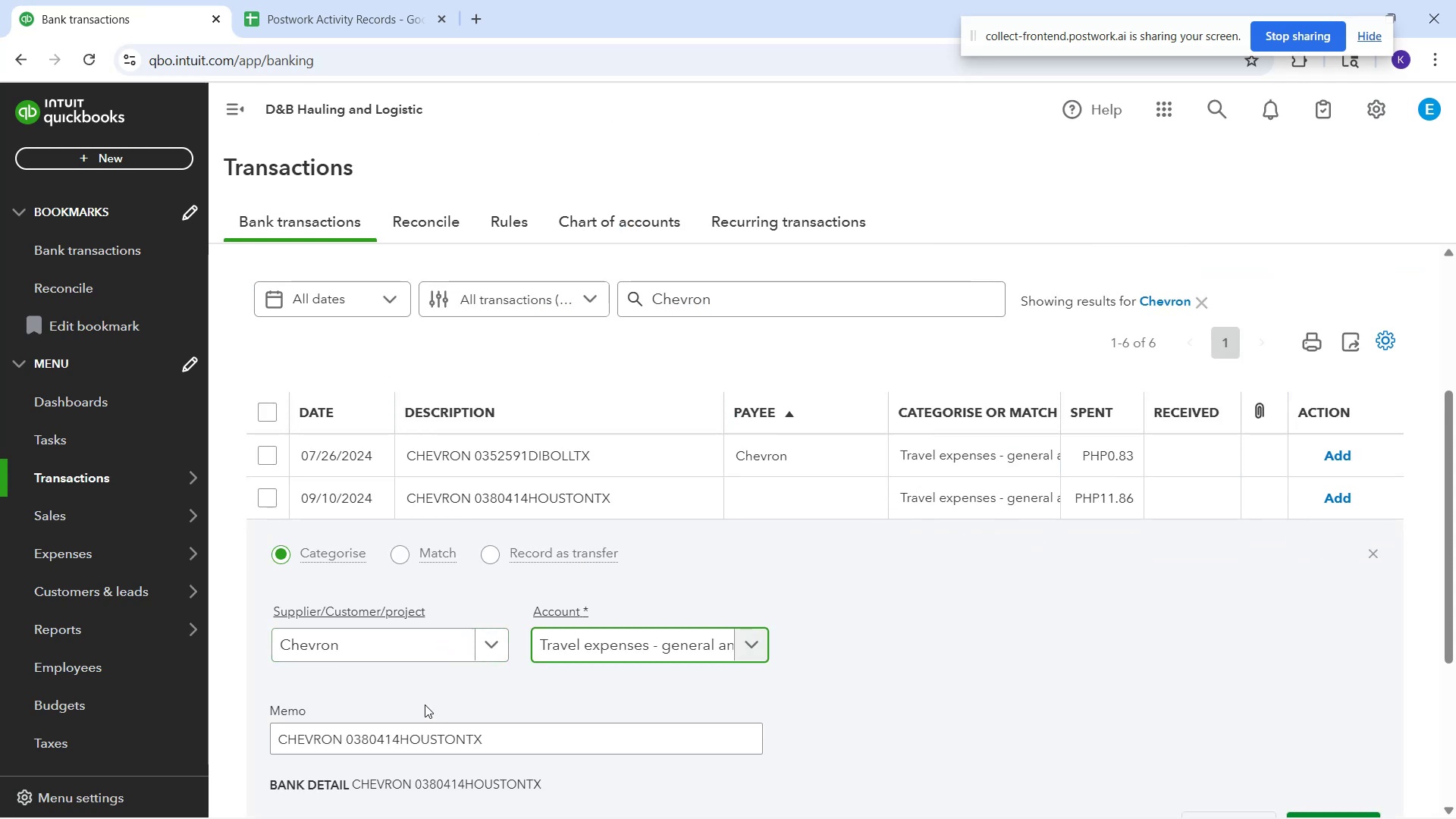 
scroll: coordinate [820, 660], scroll_direction: down, amount: 3.0
 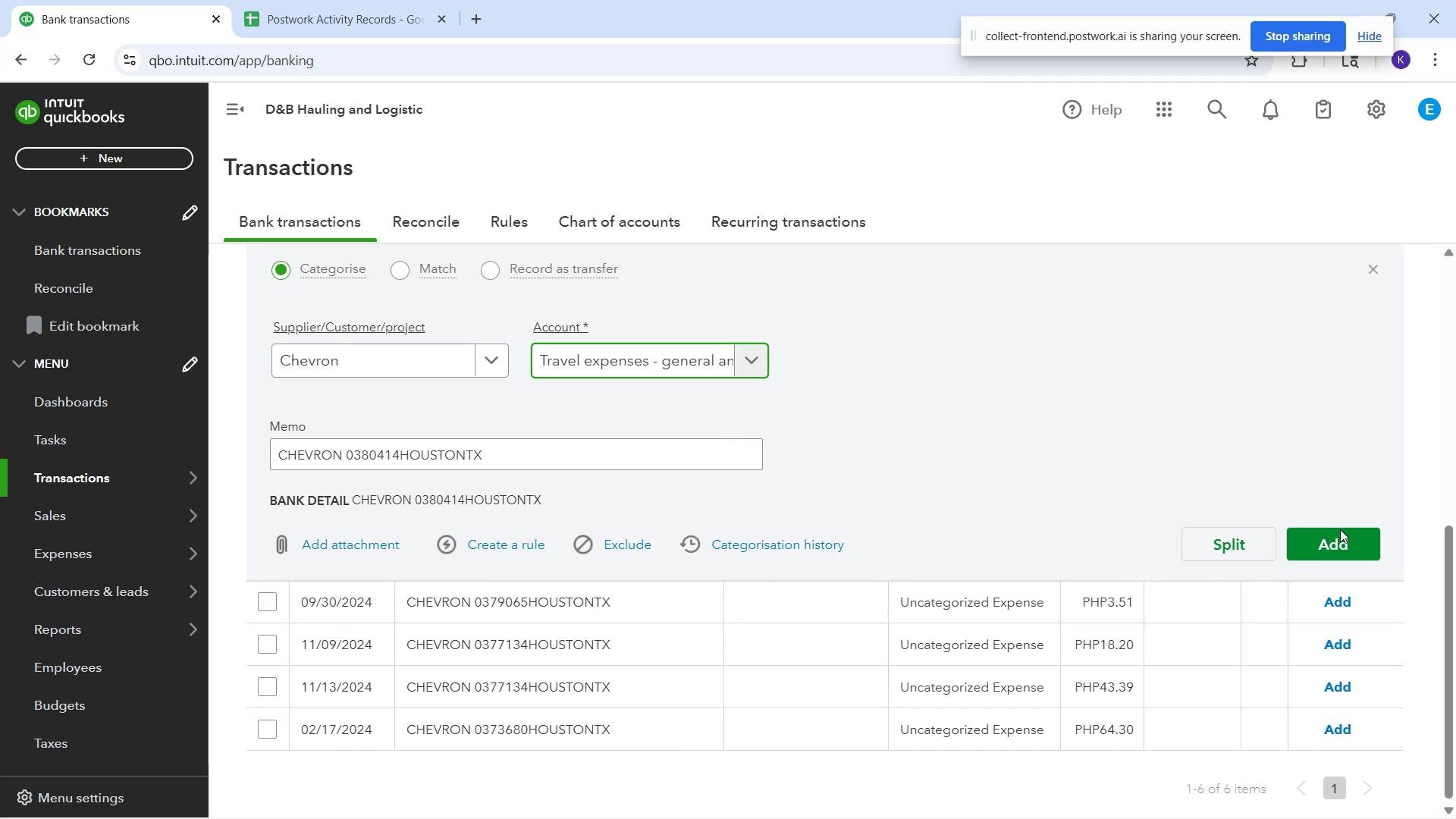 
left_click([1342, 538])
 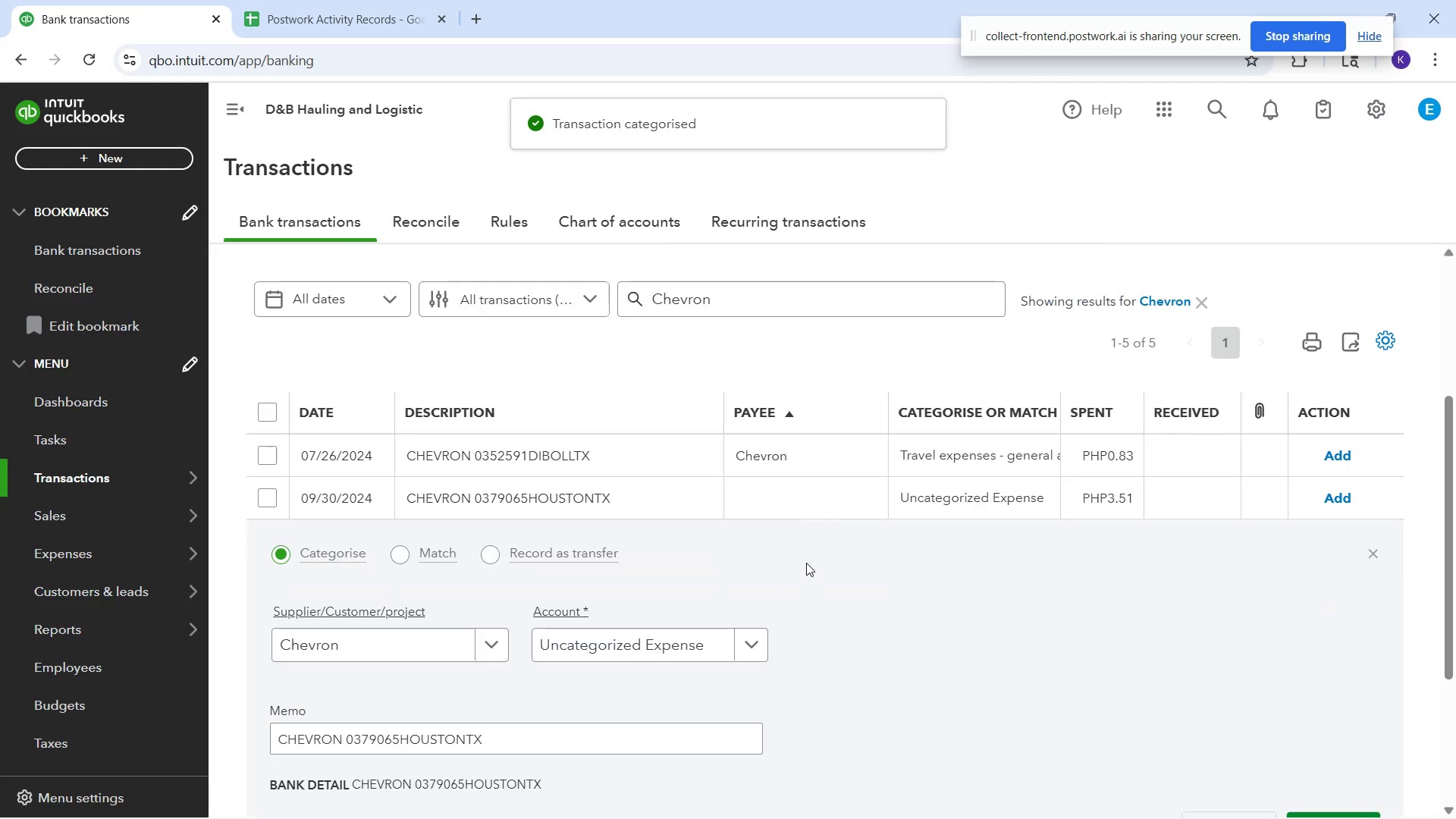 
left_click([437, 661])
 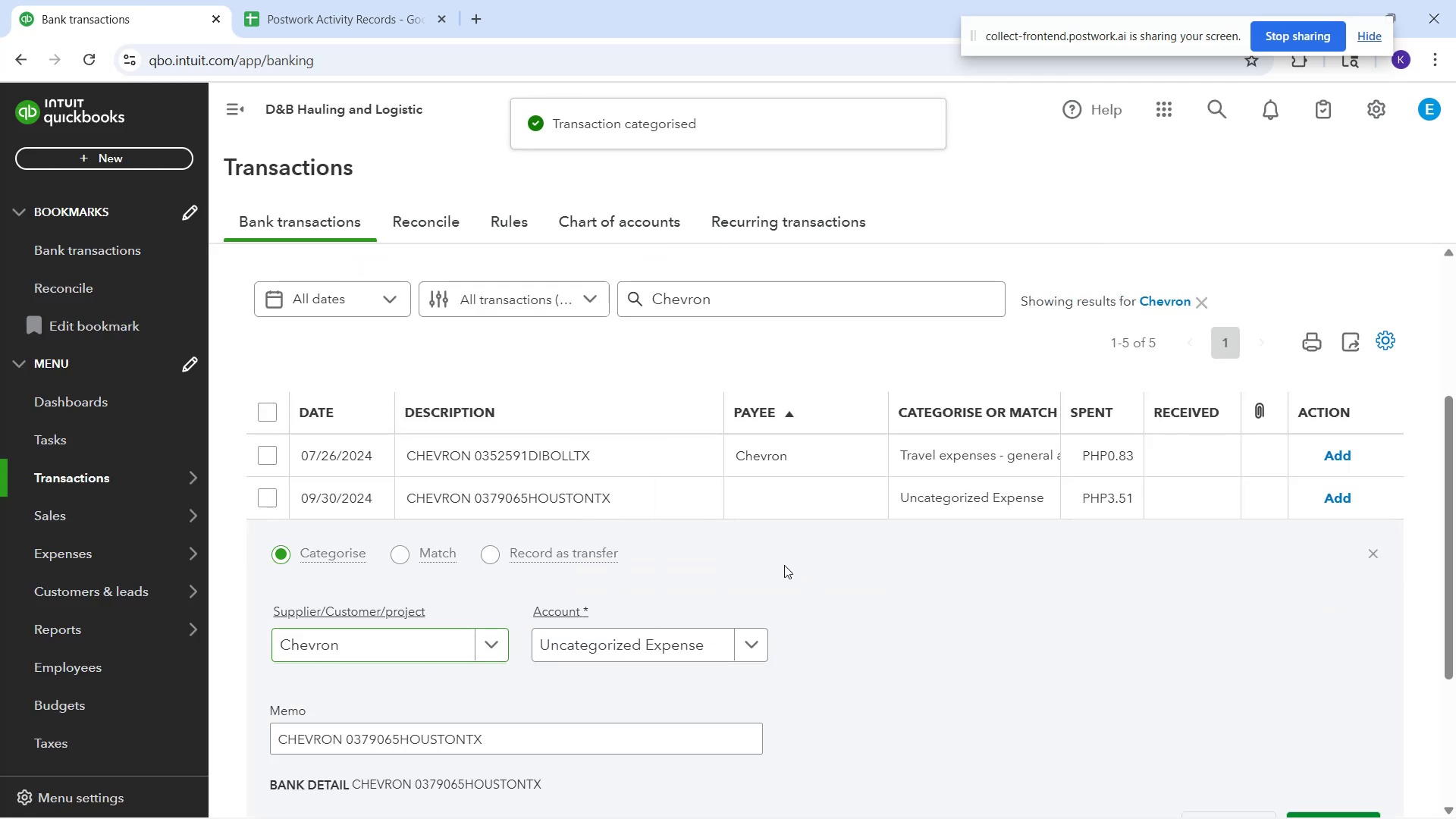 
scroll: coordinate [1012, 652], scroll_direction: down, amount: 1.0
 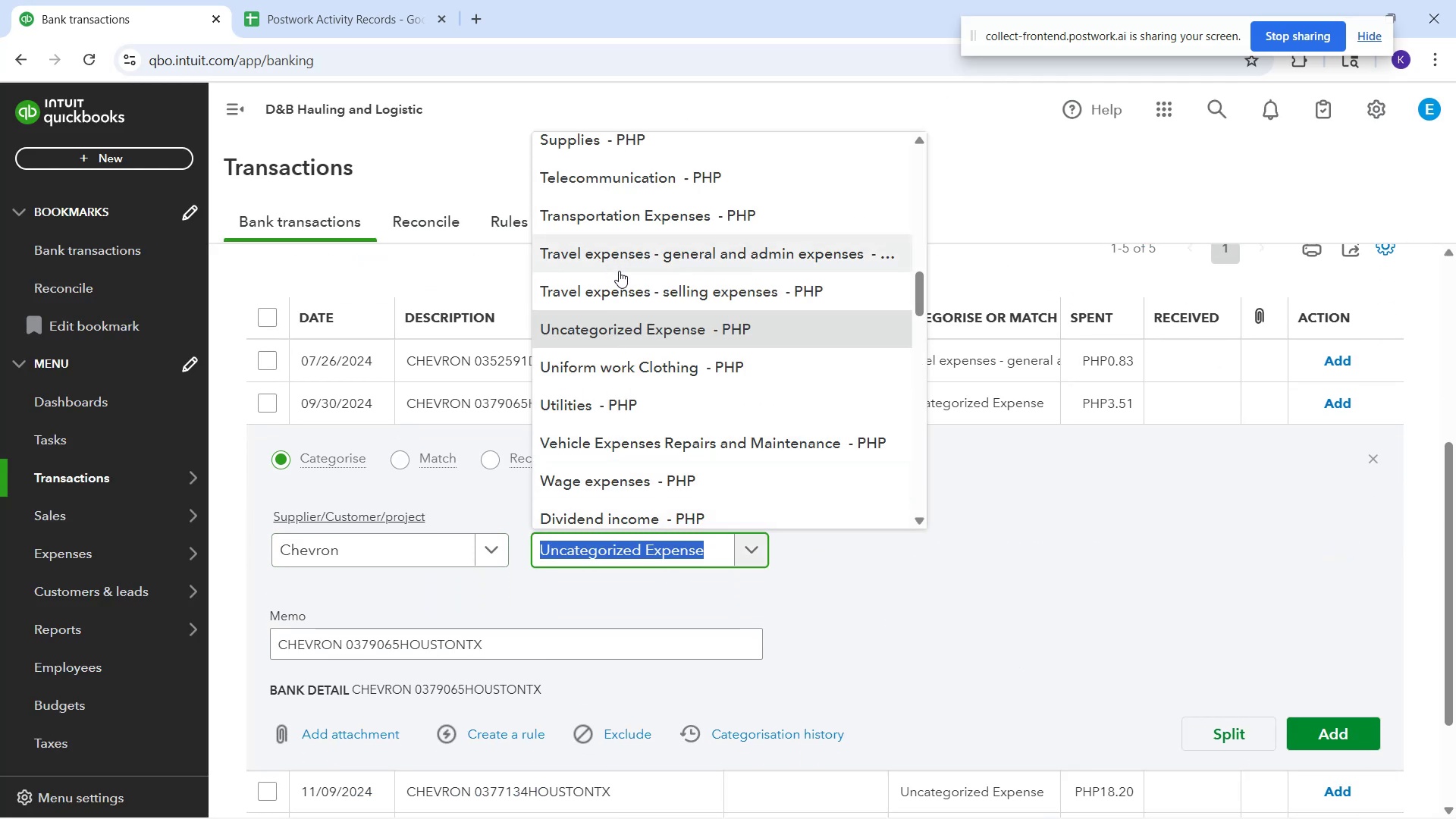 
left_click([625, 259])
 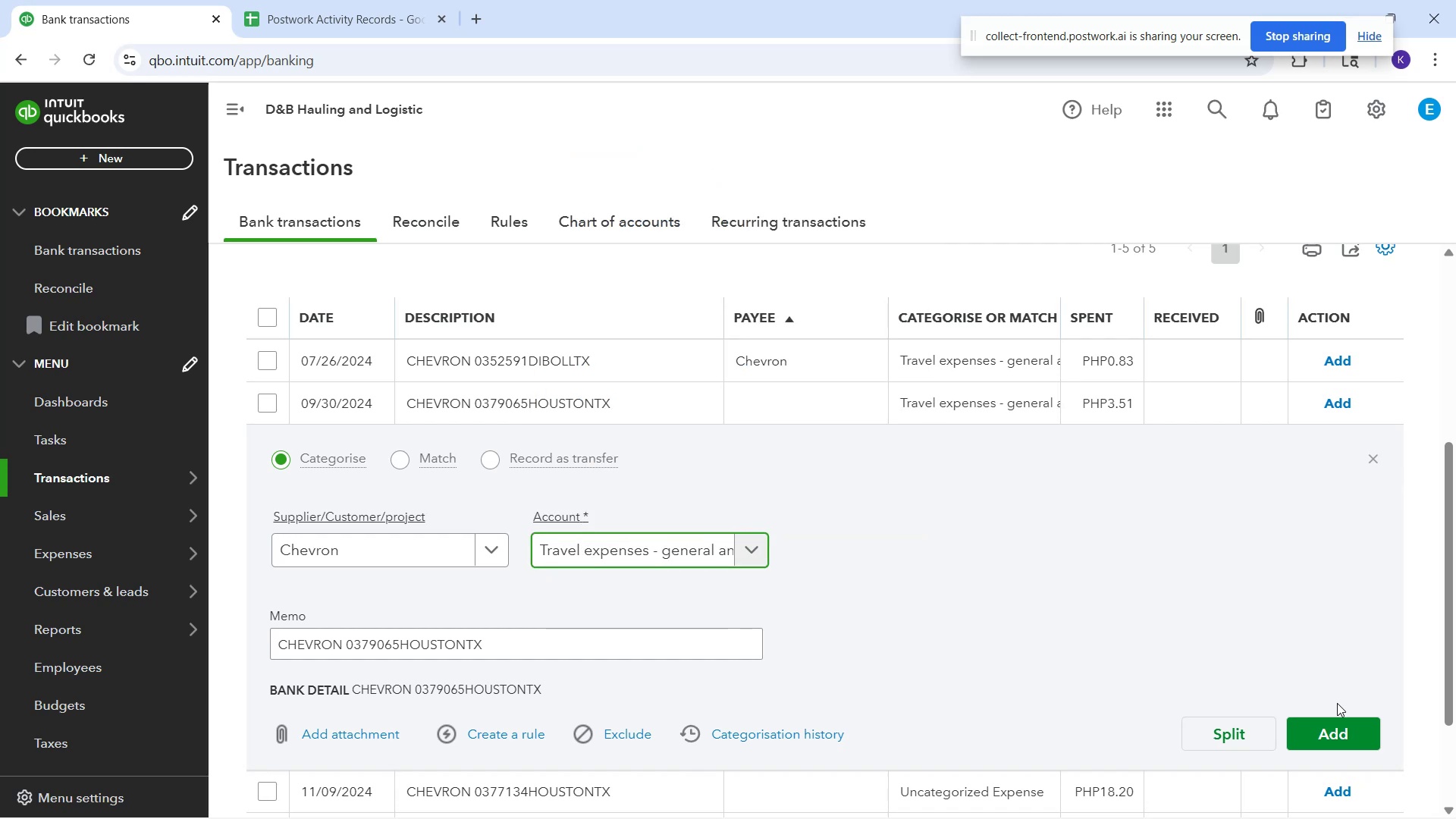 
left_click([1337, 720])
 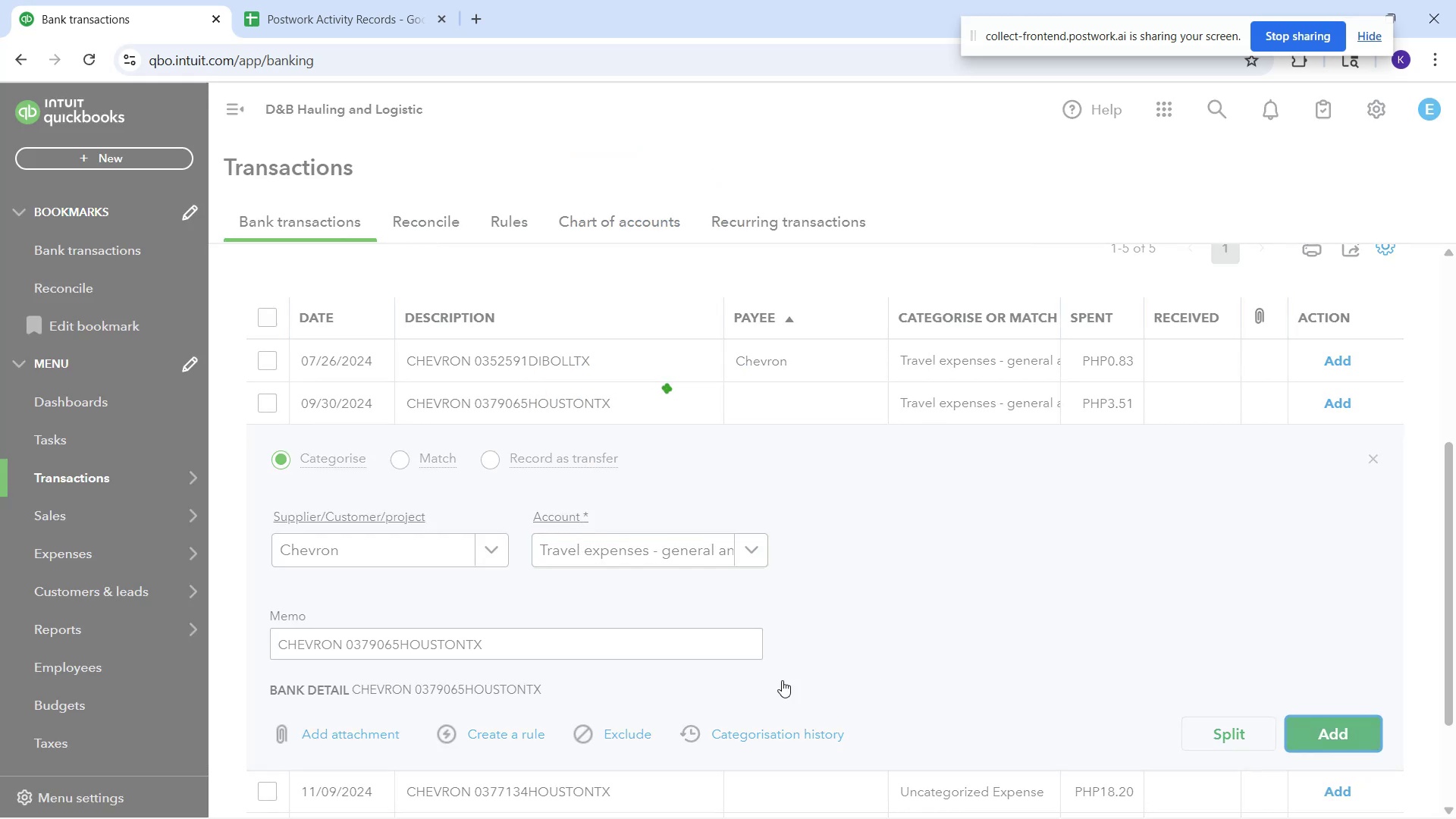 
scroll: coordinate [649, 611], scroll_direction: down, amount: 2.0
 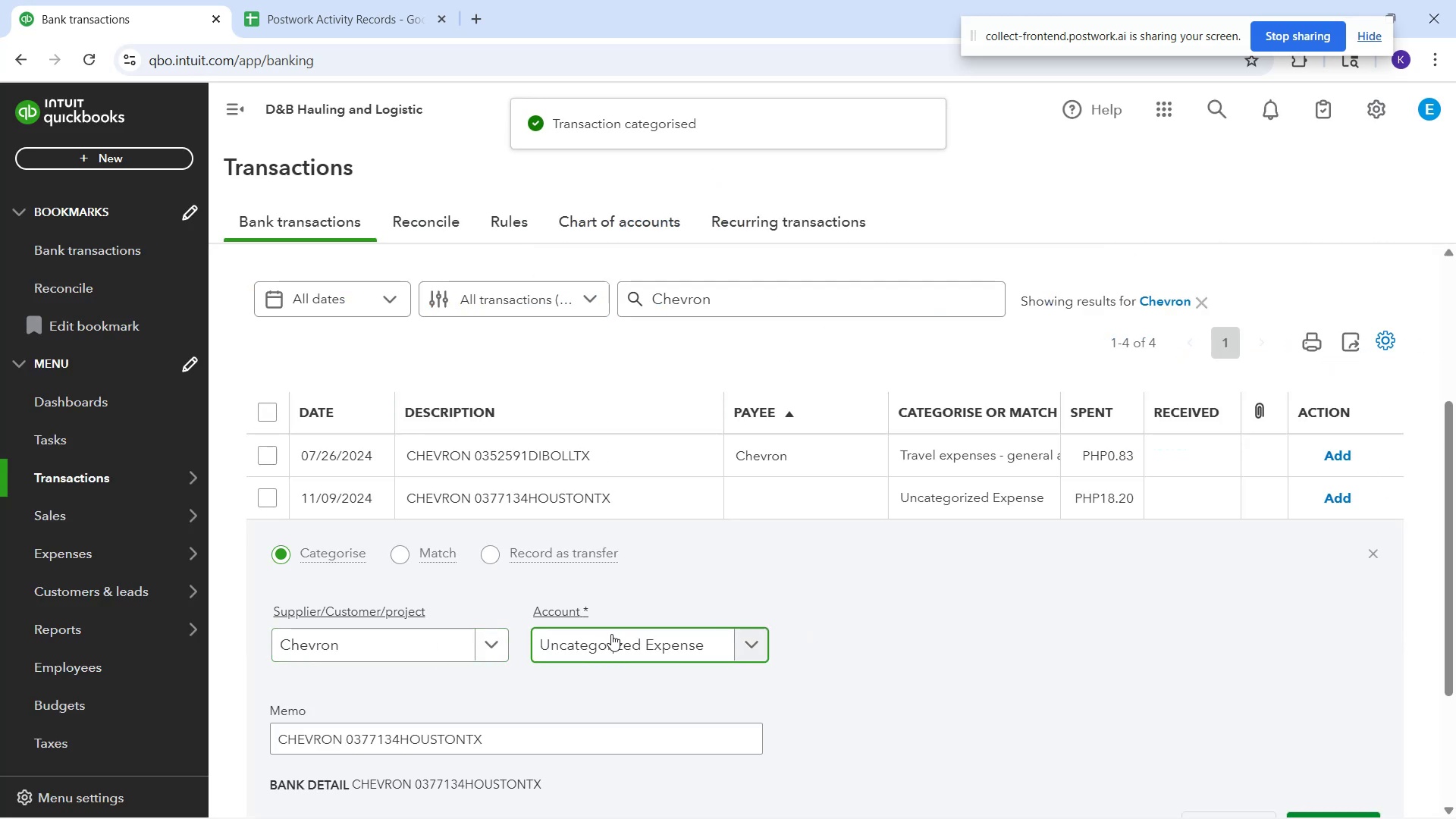 
left_click([640, 350])
 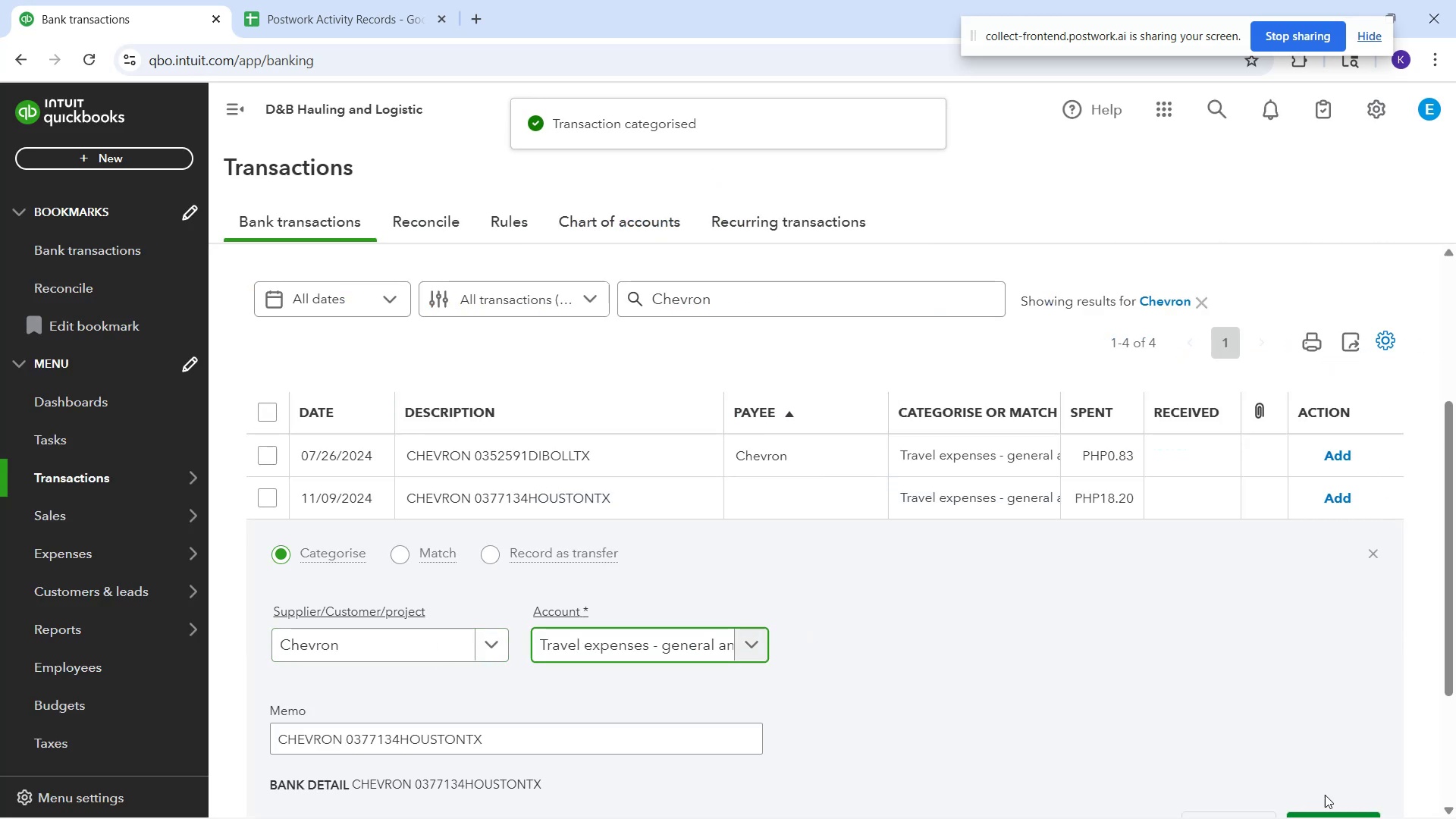 
scroll: coordinate [1328, 795], scroll_direction: down, amount: 1.0
 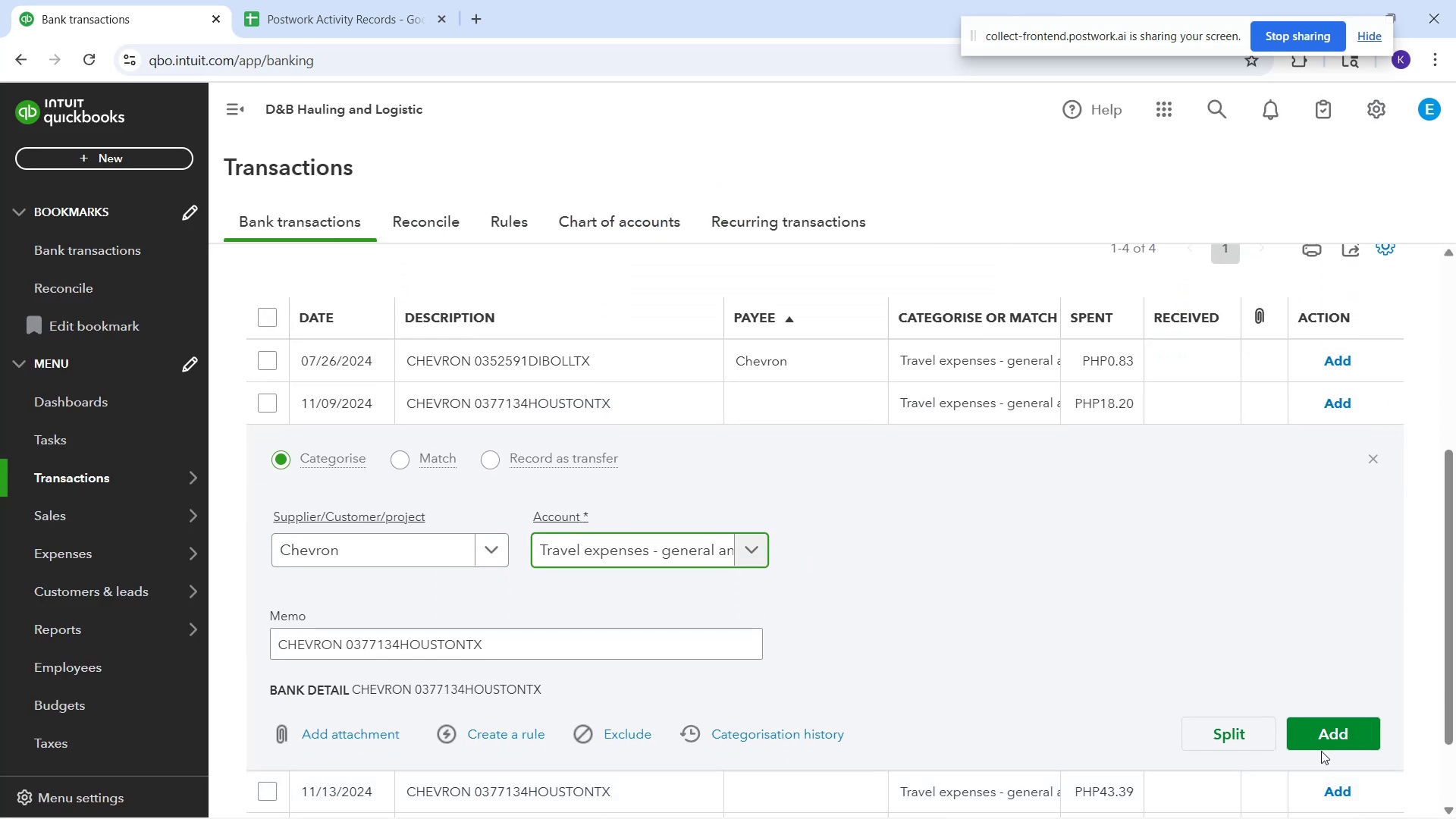 
left_click([1321, 738])
 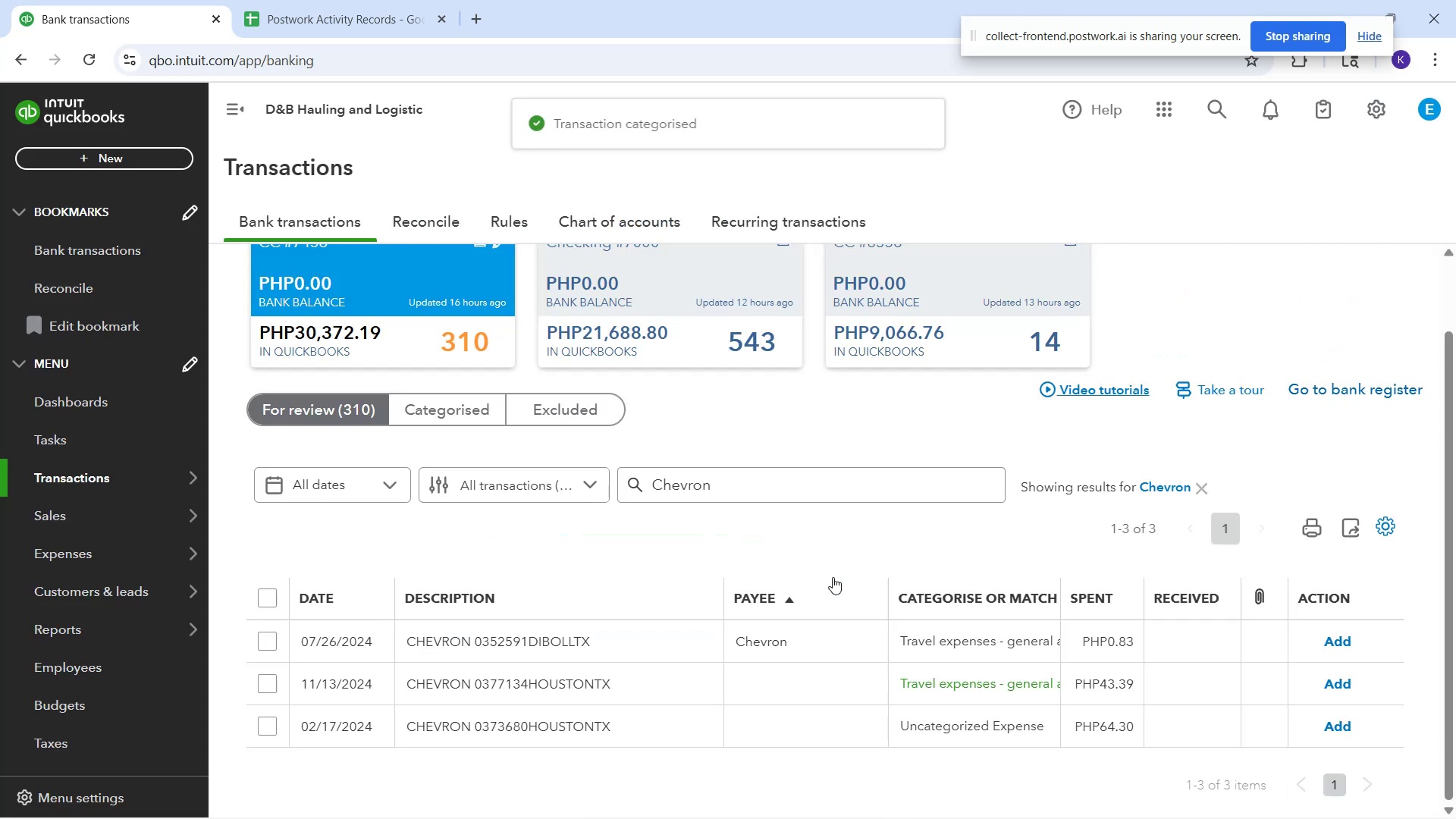 
scroll: coordinate [853, 612], scroll_direction: down, amount: 2.0
 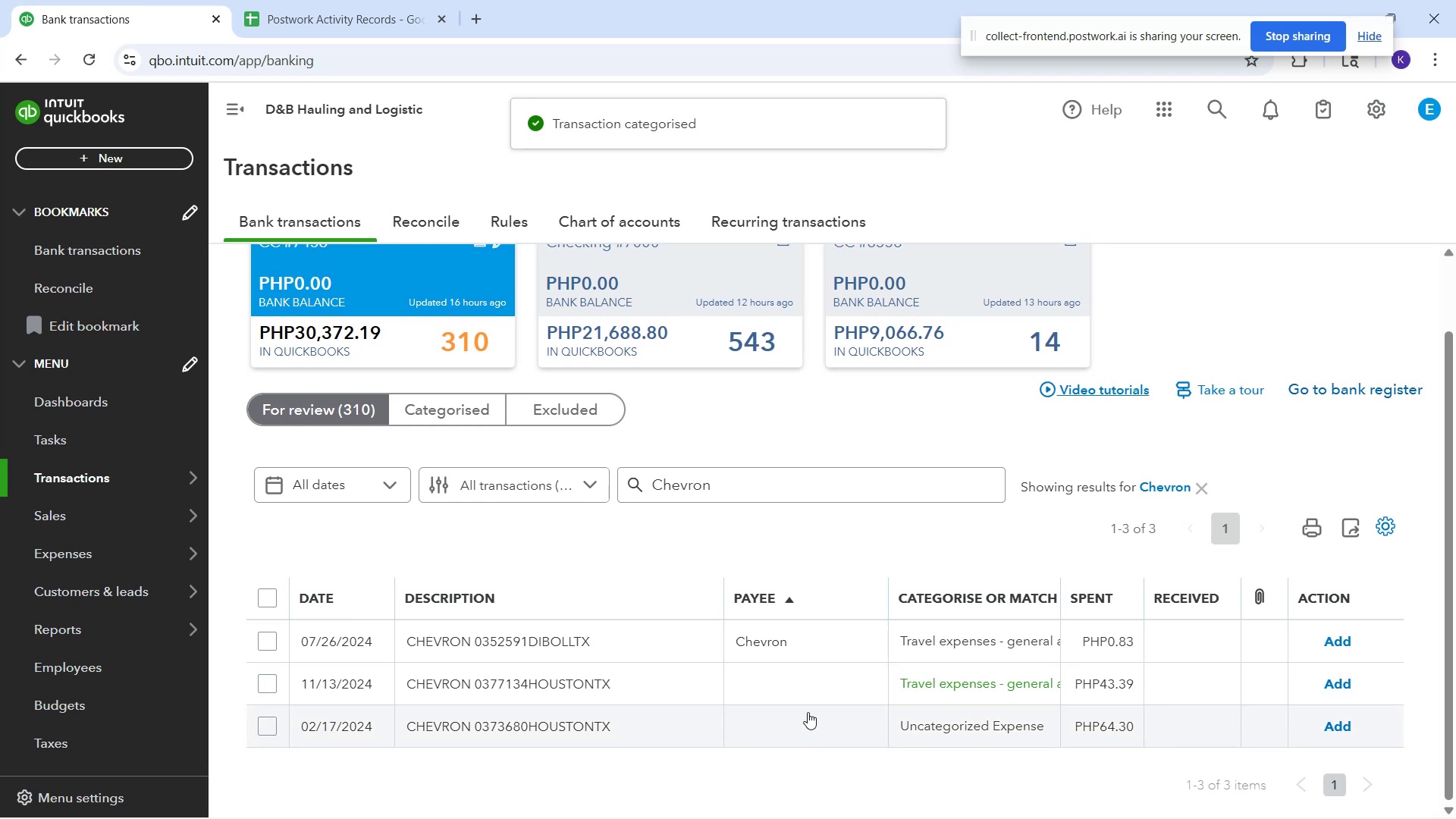 
left_click([783, 687])
 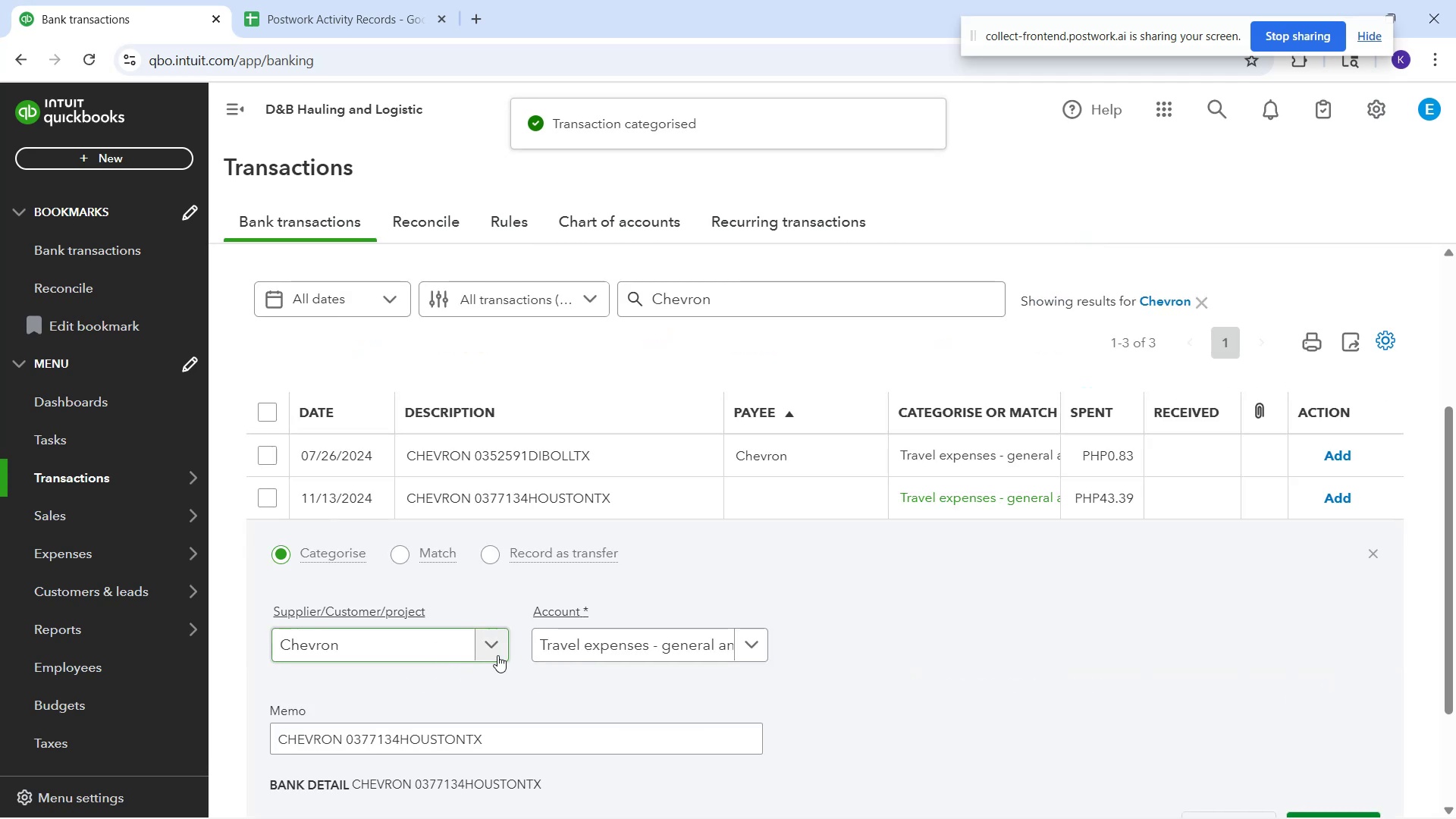 
scroll: coordinate [1290, 707], scroll_direction: down, amount: 2.0
 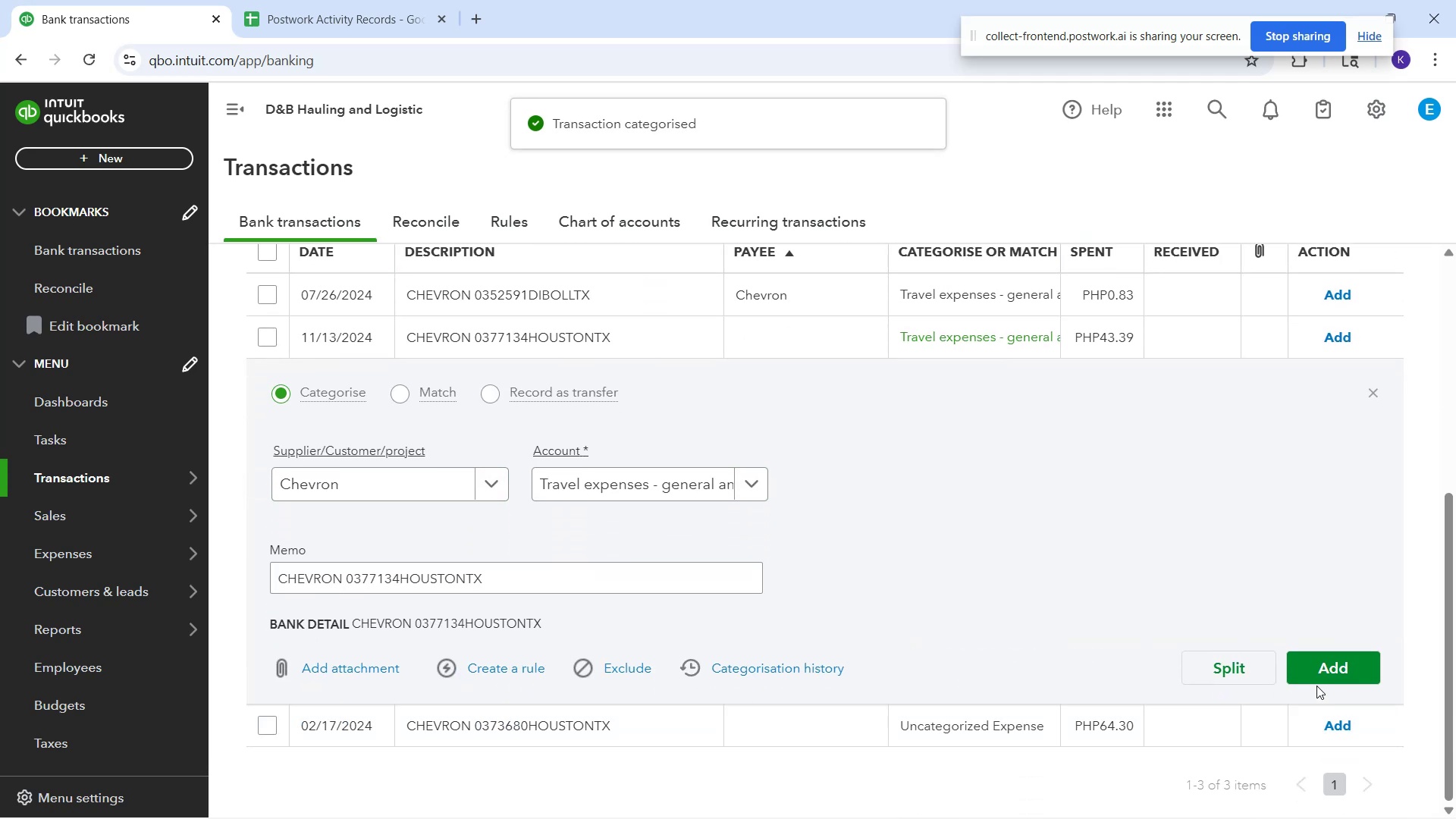 
left_click([1317, 678])
 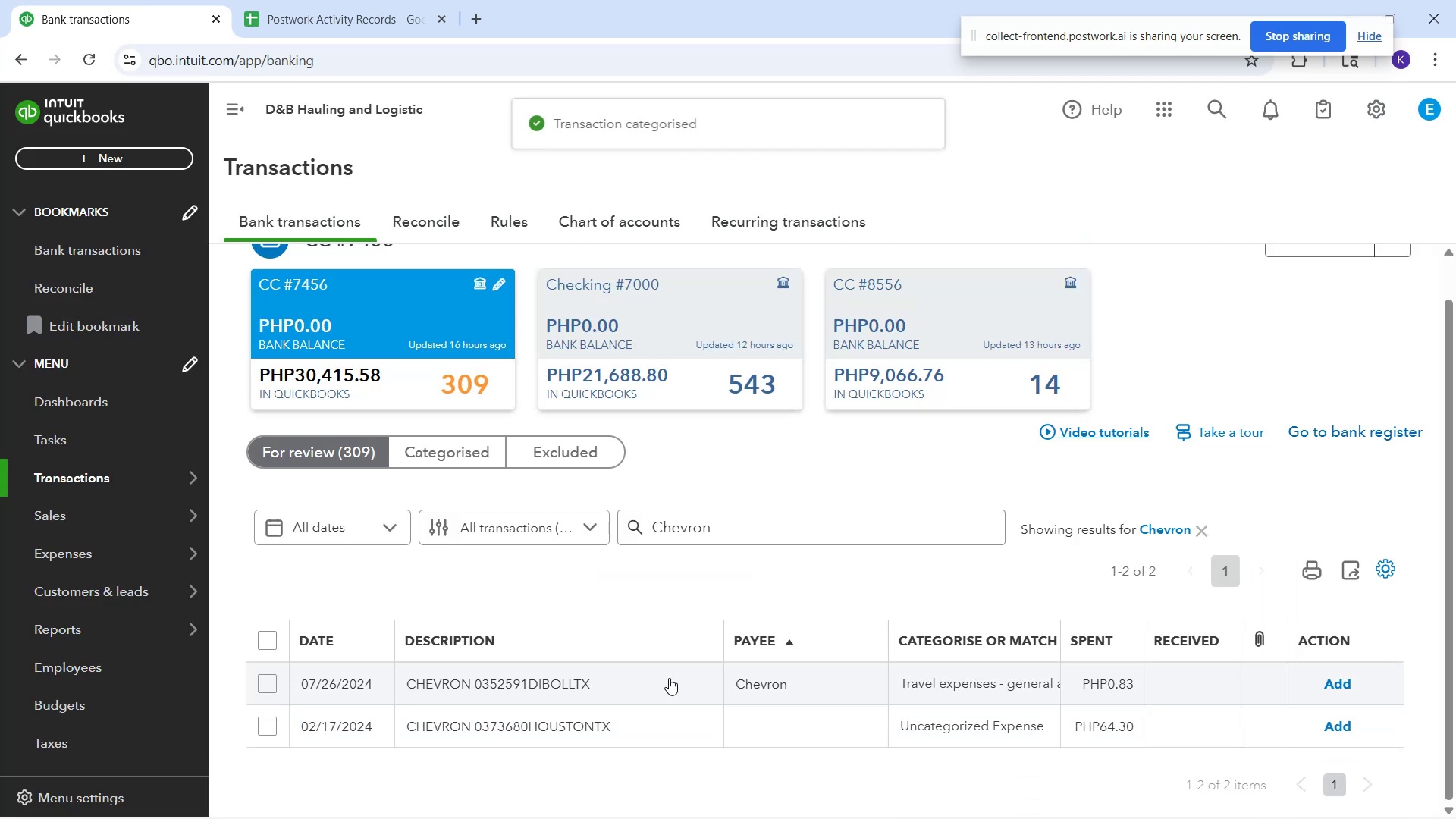 
scroll: coordinate [764, 661], scroll_direction: down, amount: 1.0
 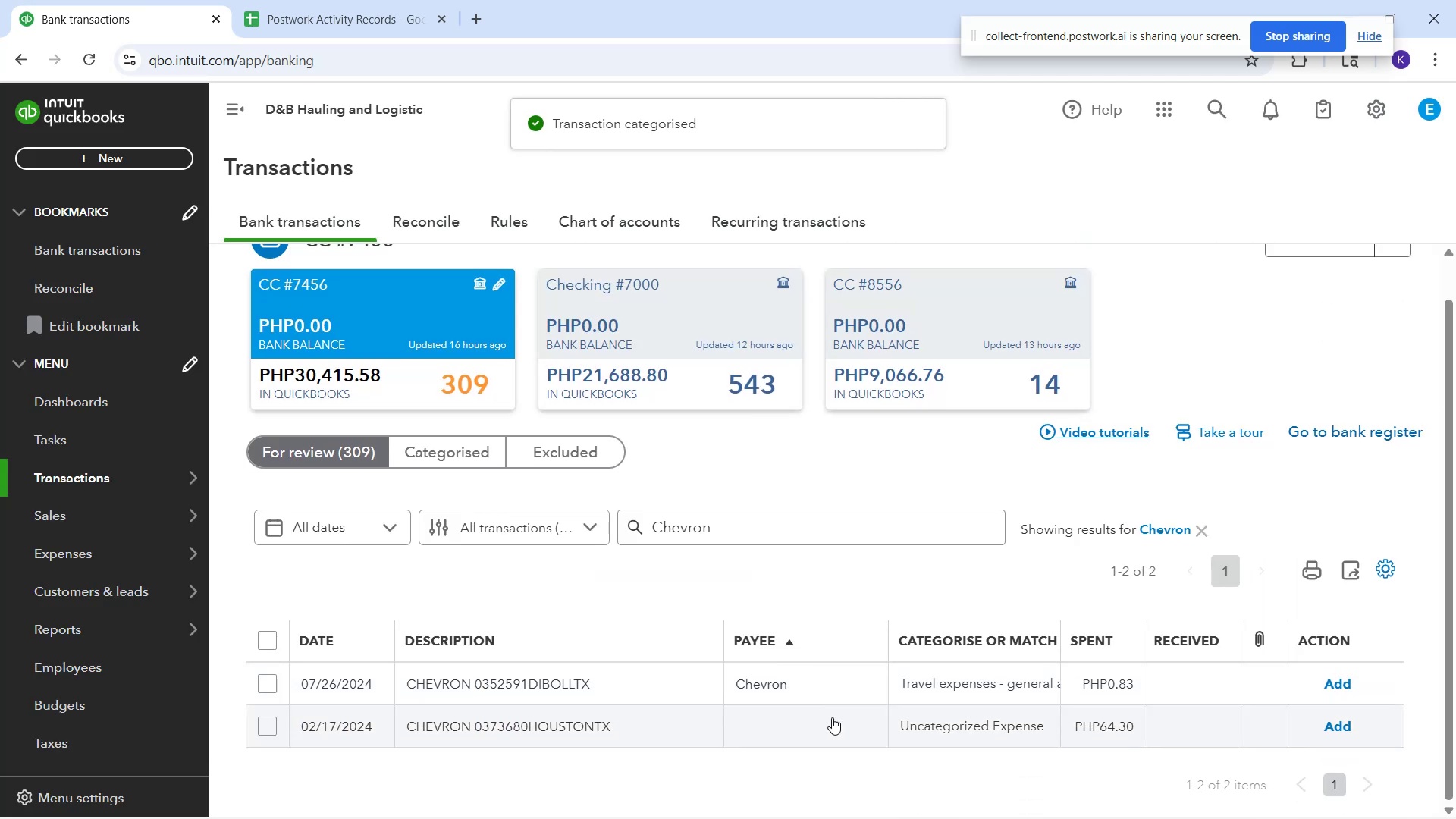 
left_click([833, 720])
 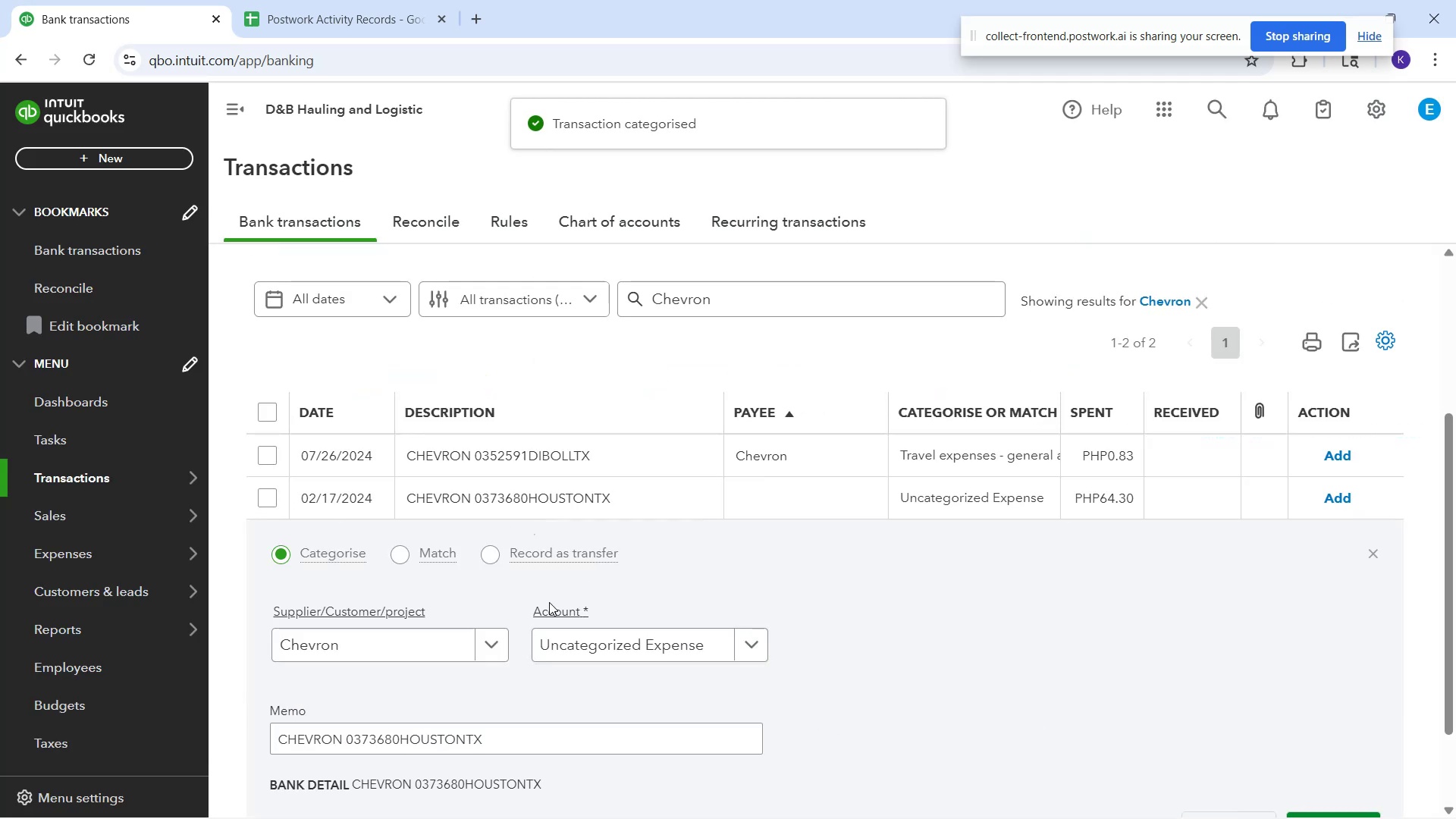 
left_click([453, 644])
 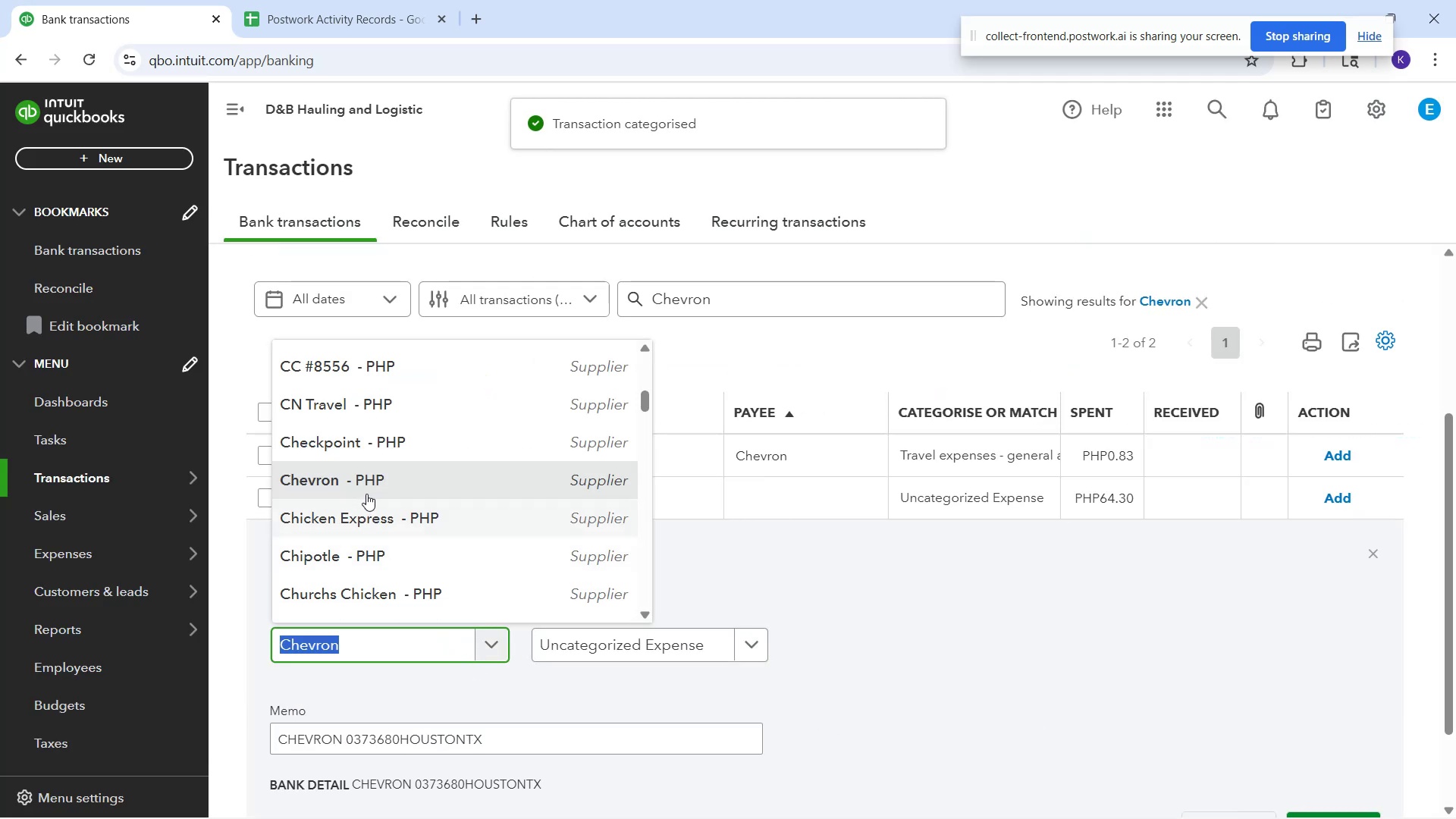 
left_click([366, 494])
 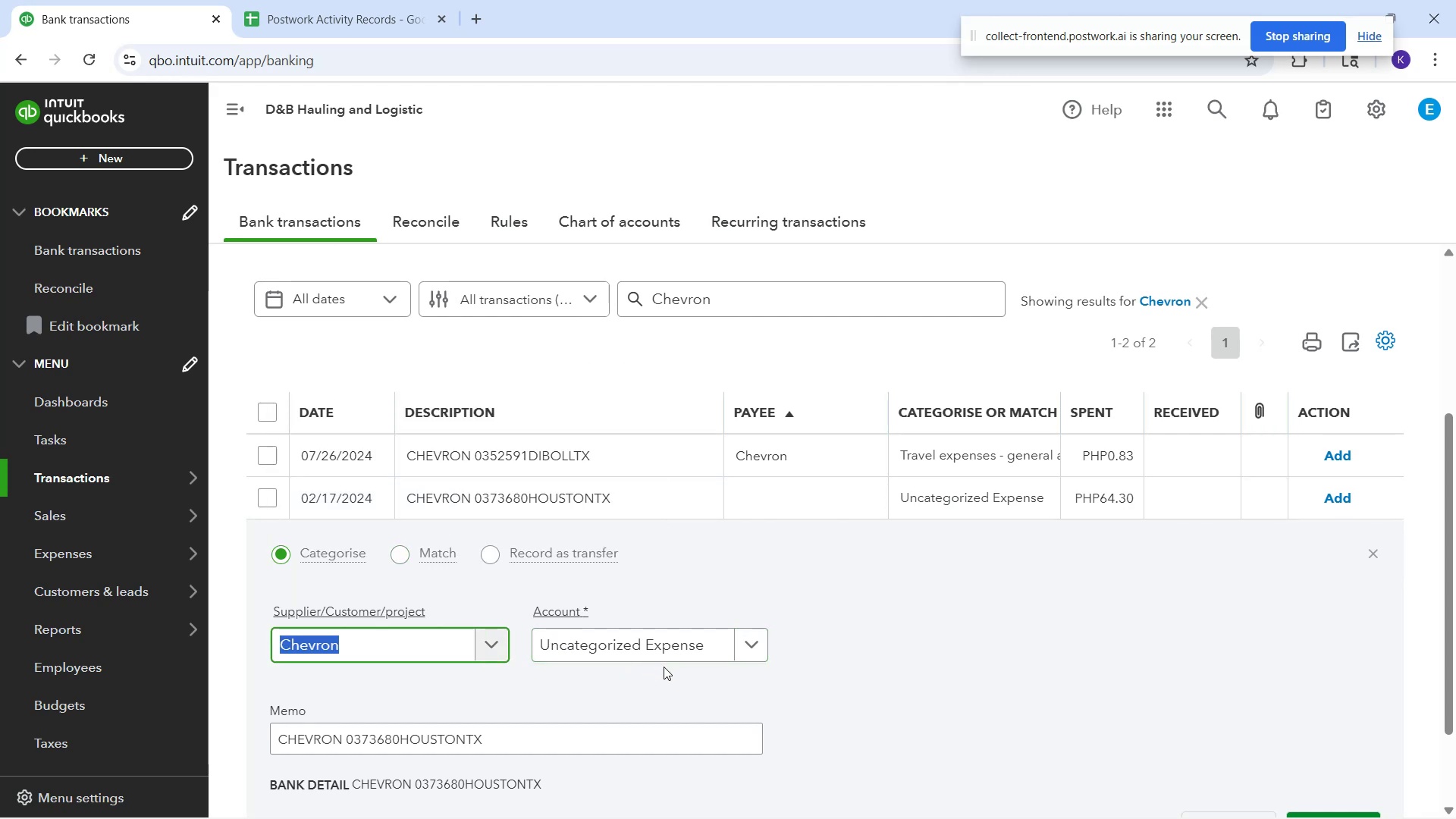 
left_click([687, 654])
 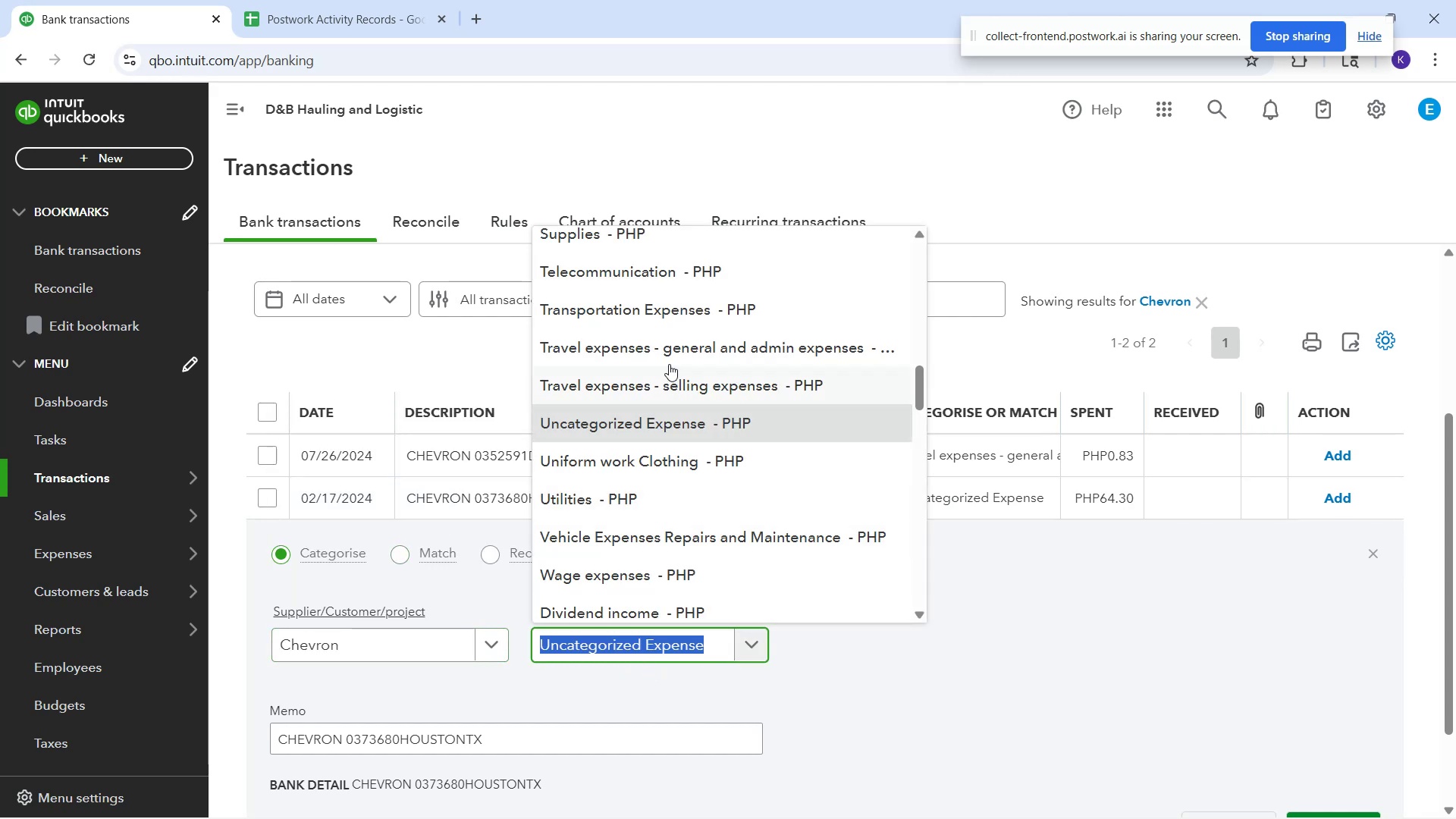 
left_click([673, 355])
 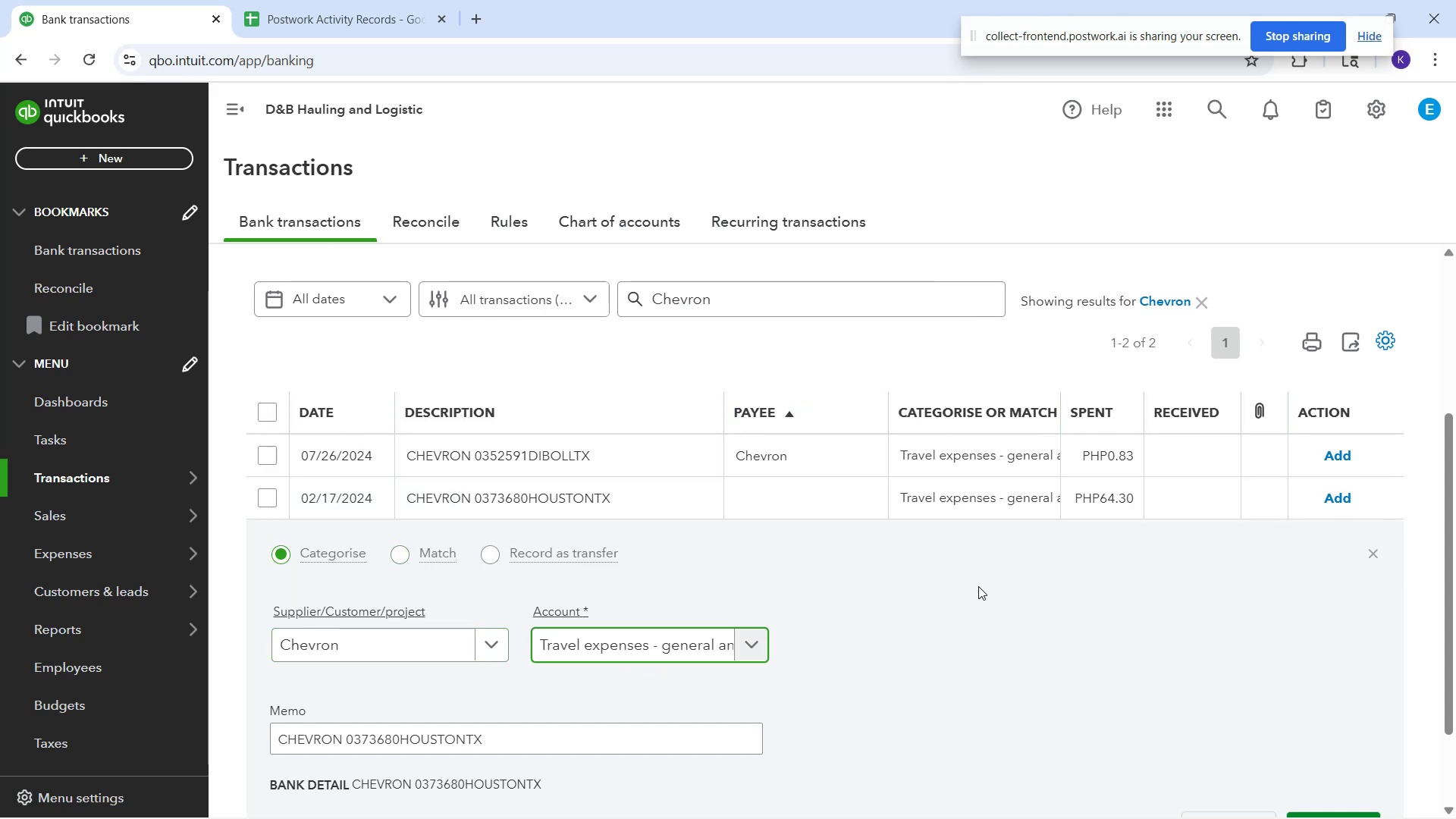 
scroll: coordinate [1003, 606], scroll_direction: down, amount: 1.0
 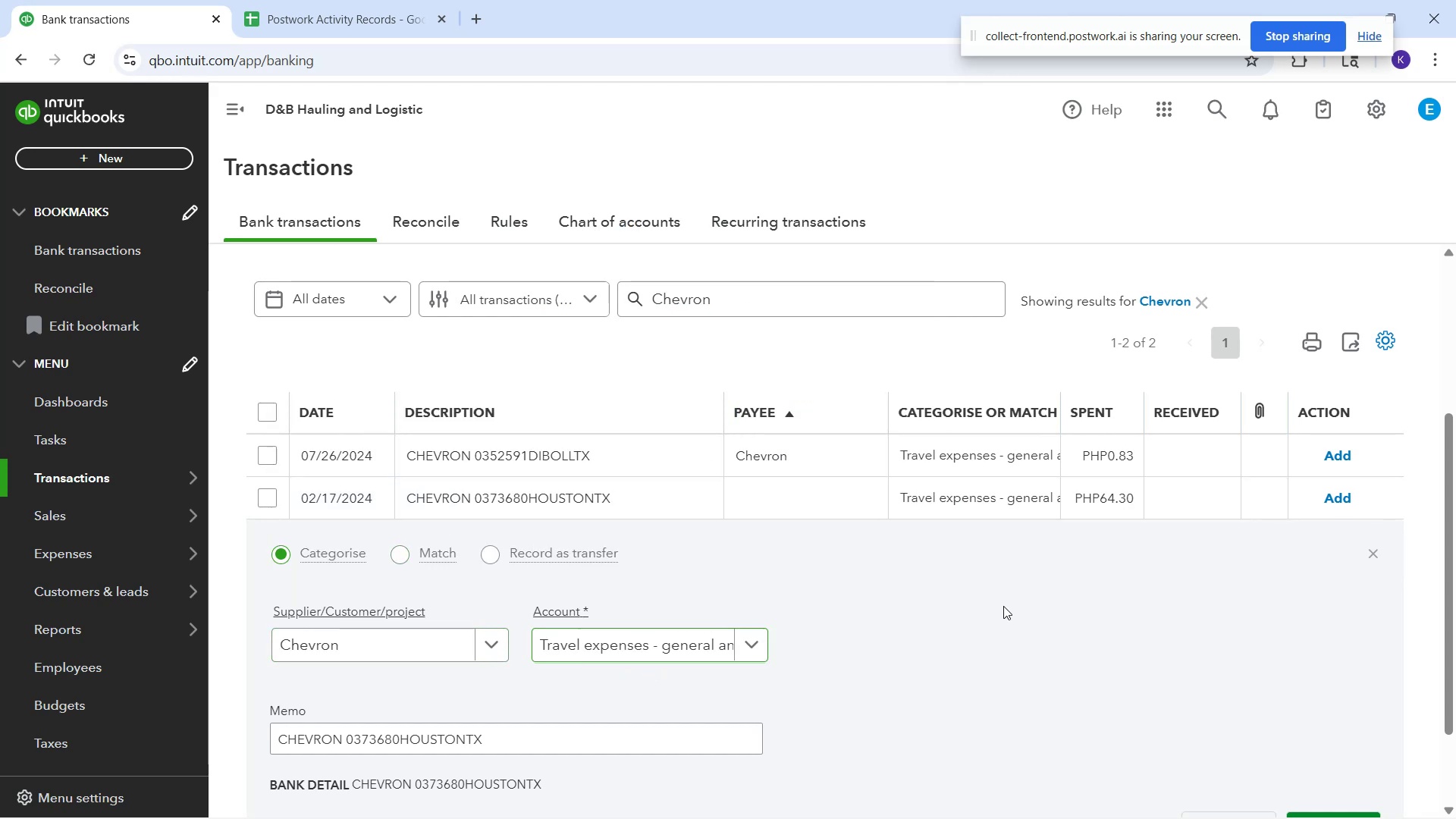 
left_click([1003, 606])
 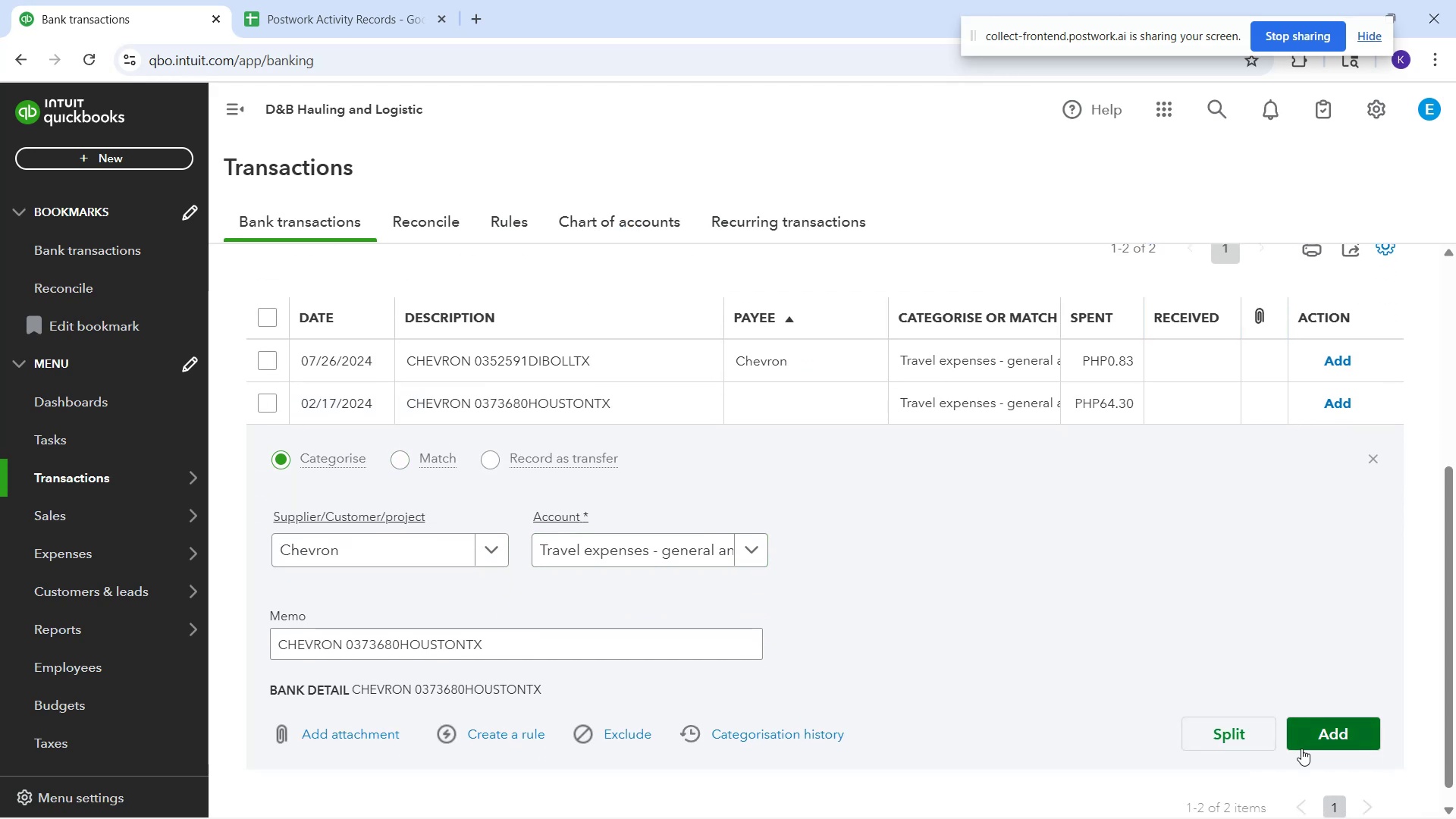 
left_click([1302, 747])
 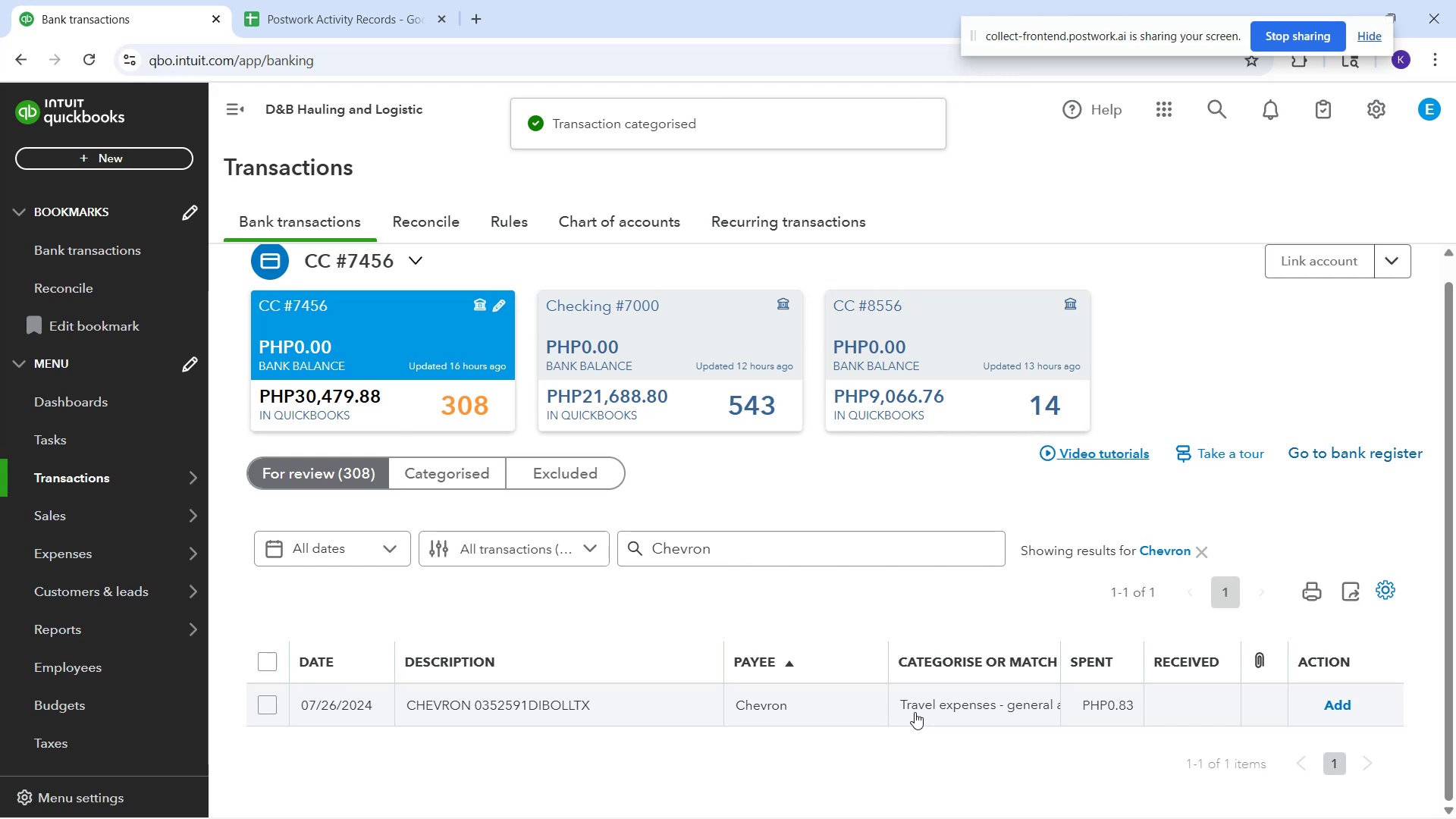 
left_click([915, 712])
 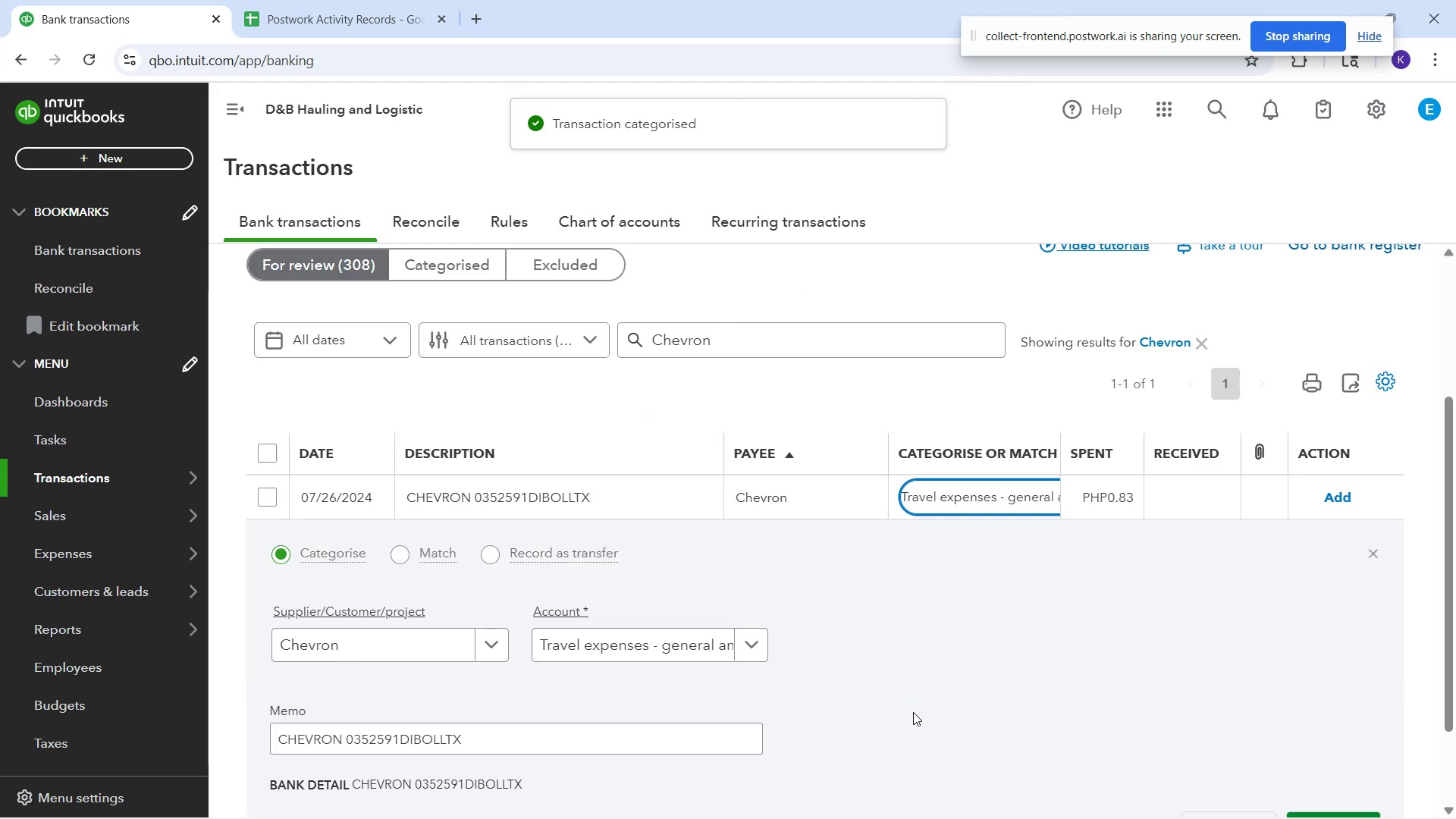 
scroll: coordinate [915, 683], scroll_direction: down, amount: 3.0
 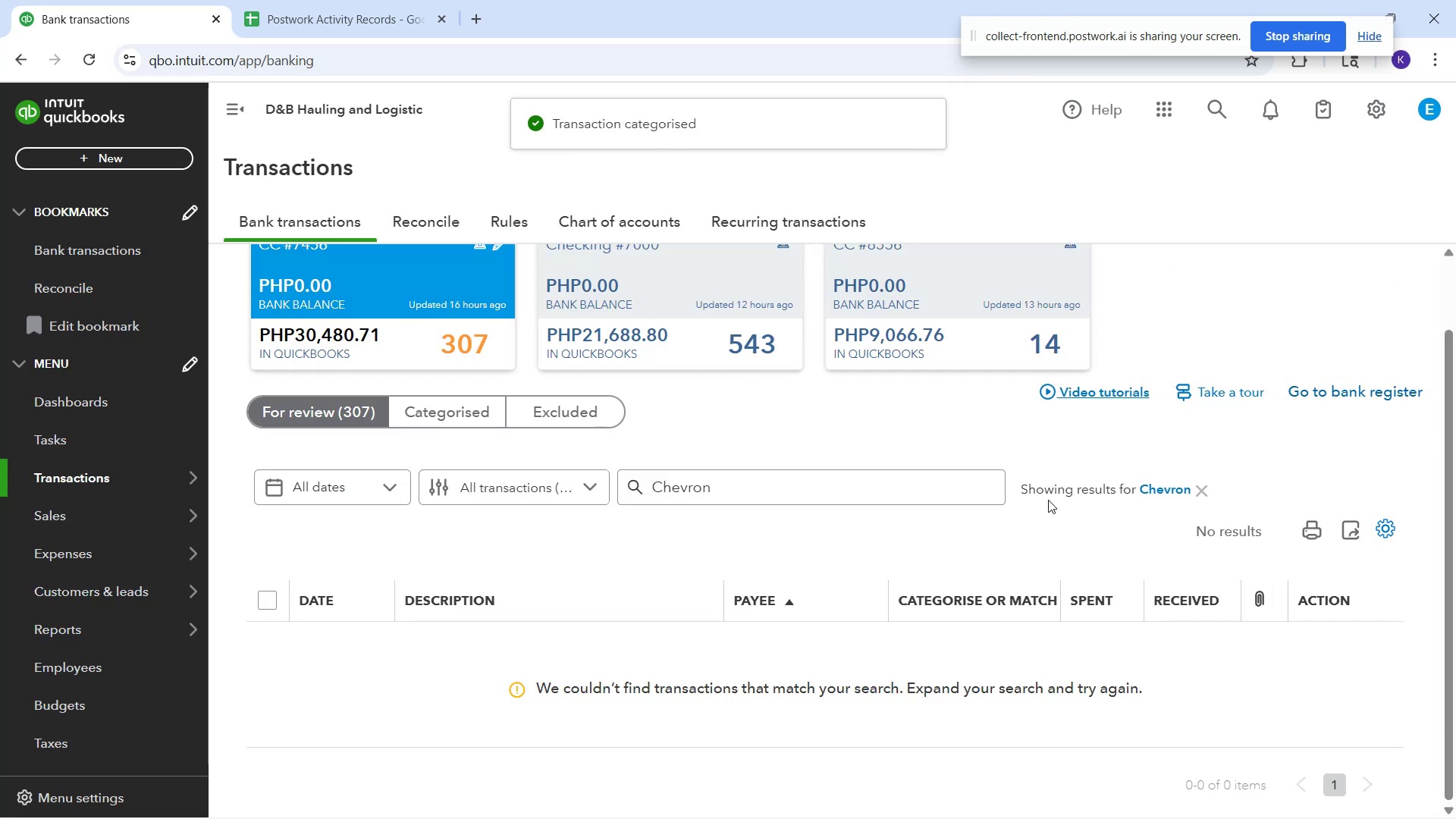 
left_click([1210, 494])
 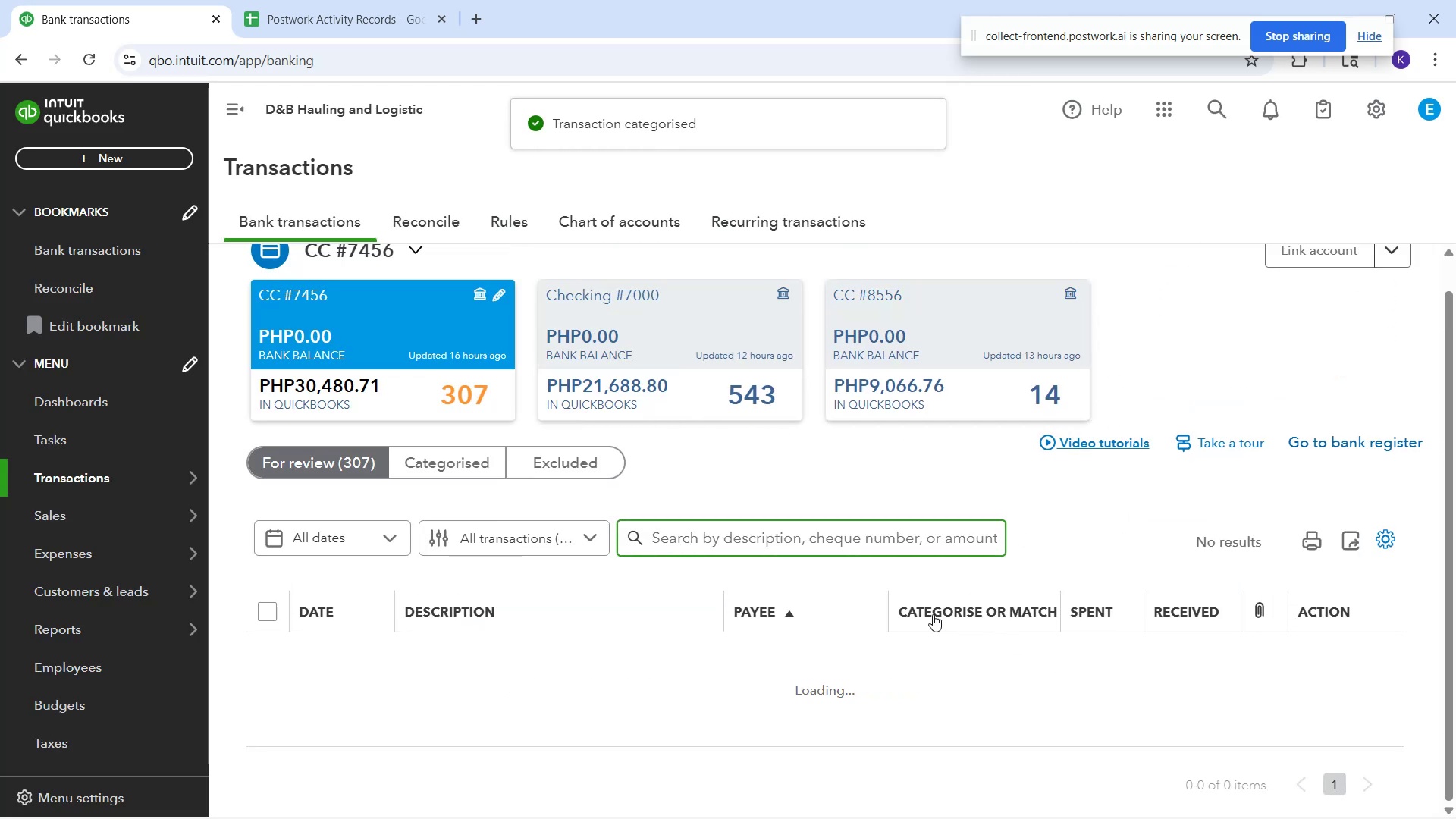 
scroll: coordinate [767, 579], scroll_direction: down, amount: 6.0
 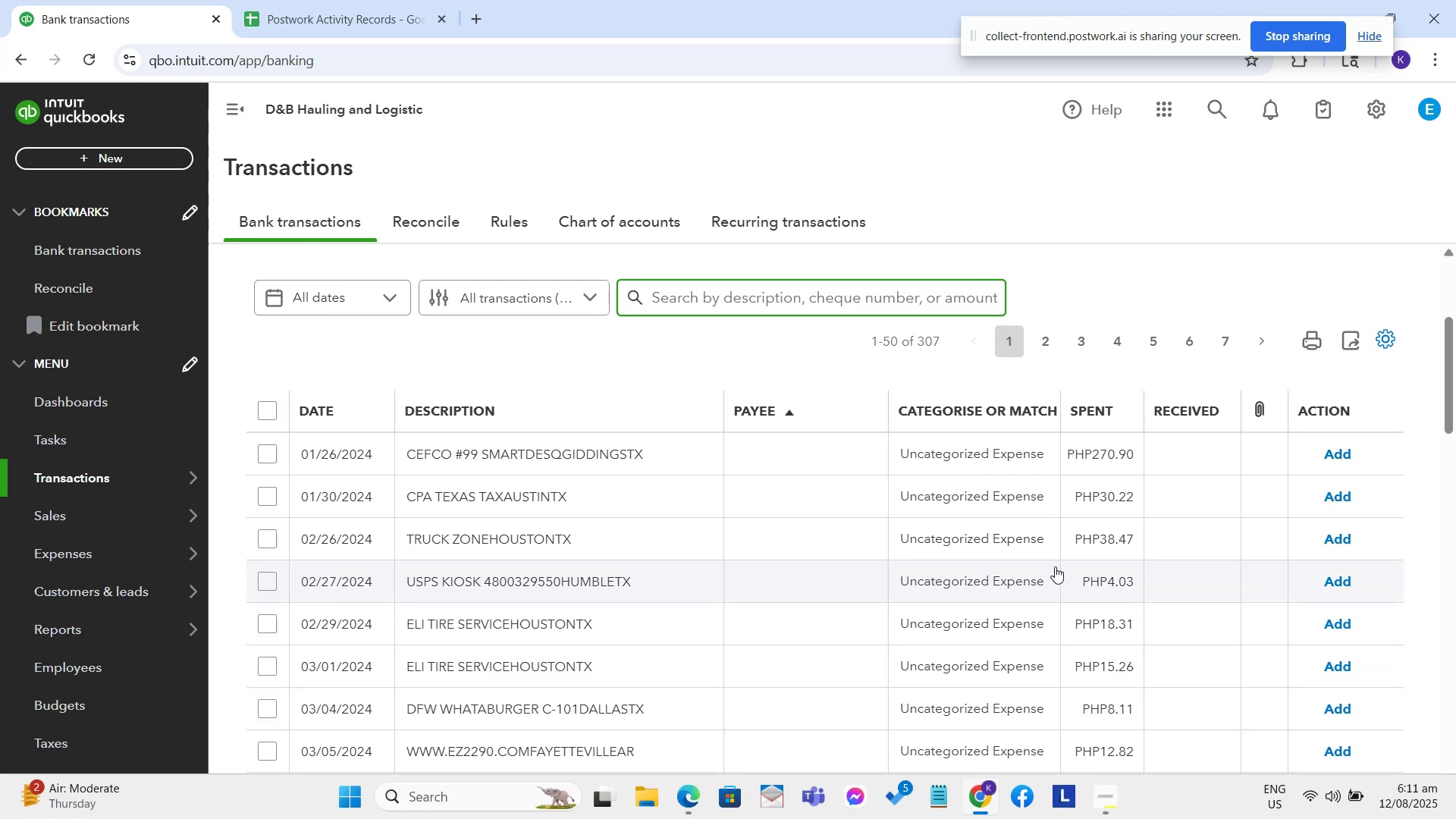 
wait(13.01)
 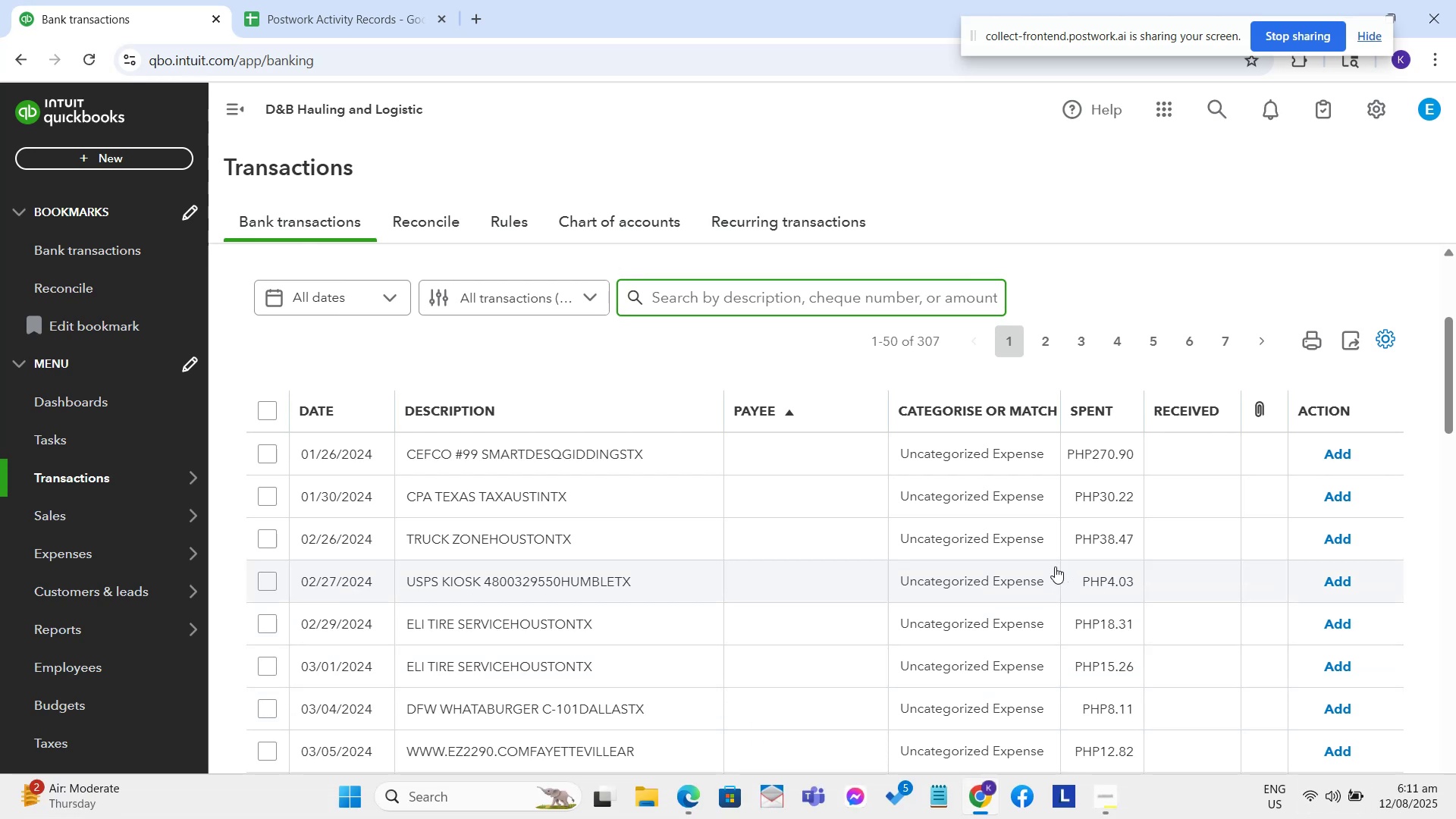 
scroll: coordinate [726, 603], scroll_direction: down, amount: 2.0
 